 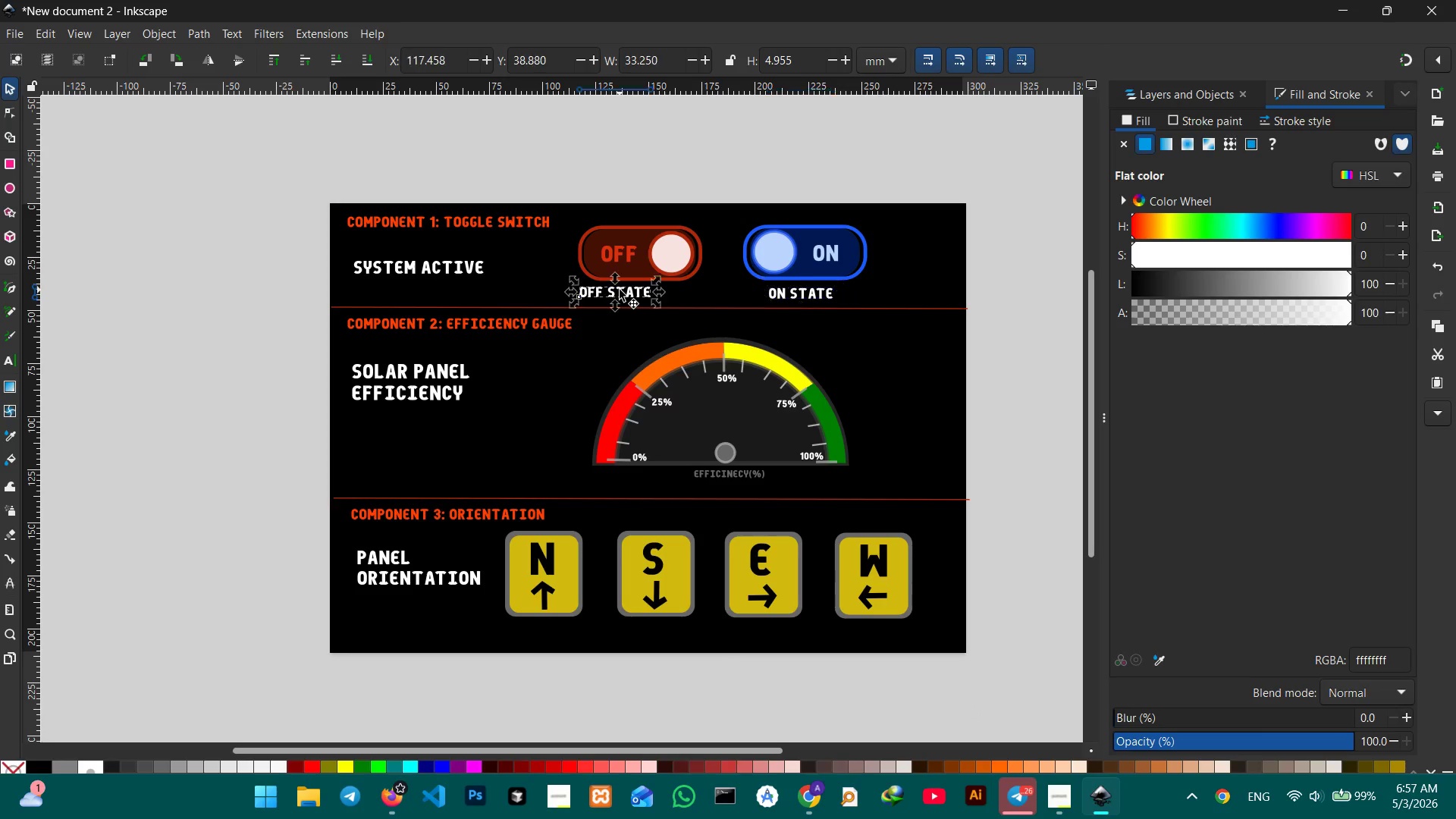 
left_click_drag(start_coordinate=[625, 293], to_coordinate=[651, 295])
 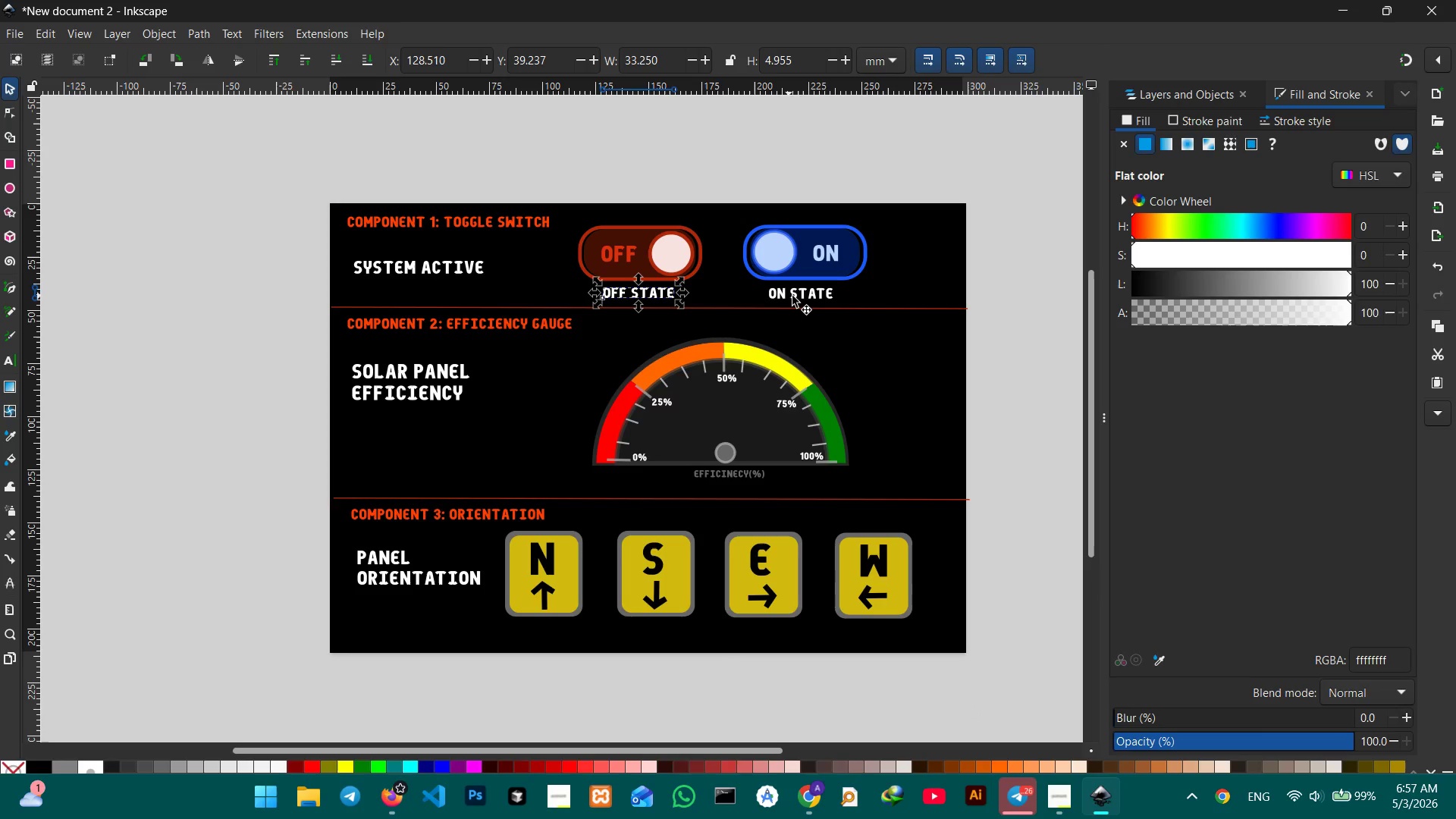 
left_click_drag(start_coordinate=[797, 296], to_coordinate=[802, 297])
 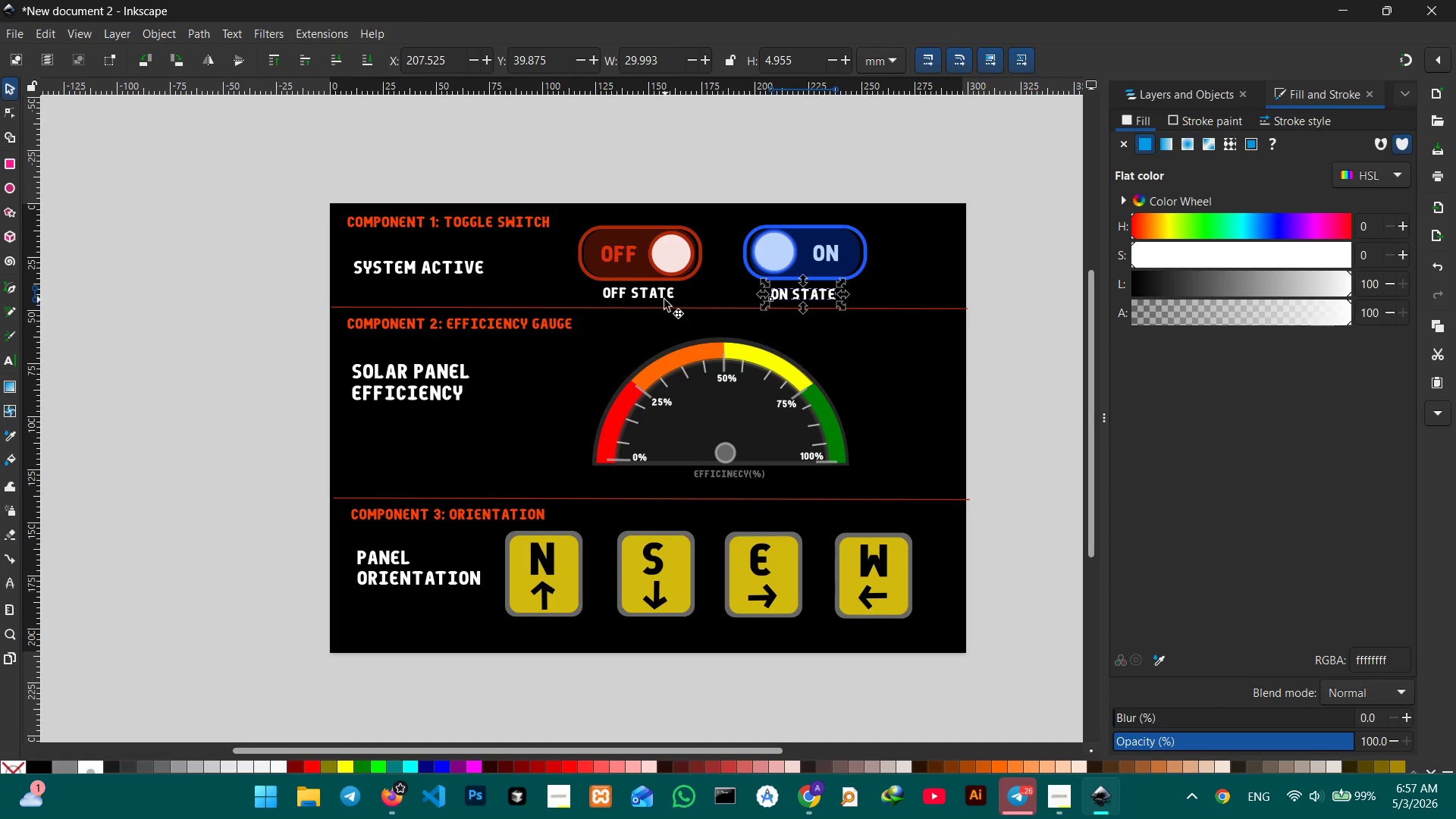 
hold_key(key=ShiftLeft, duration=1.05)
left_click([664, 300])
 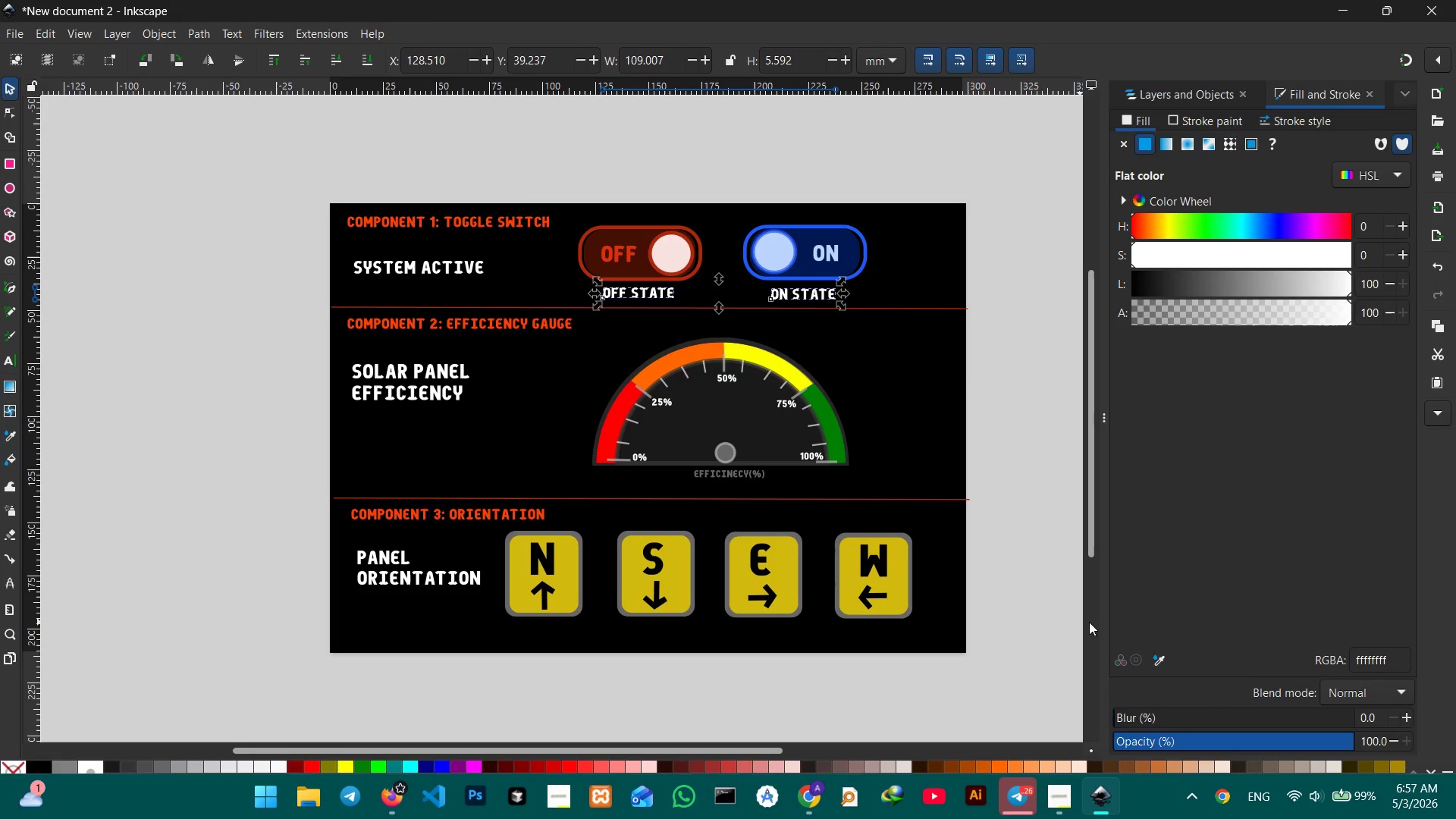 
left_click([1154, 656])
 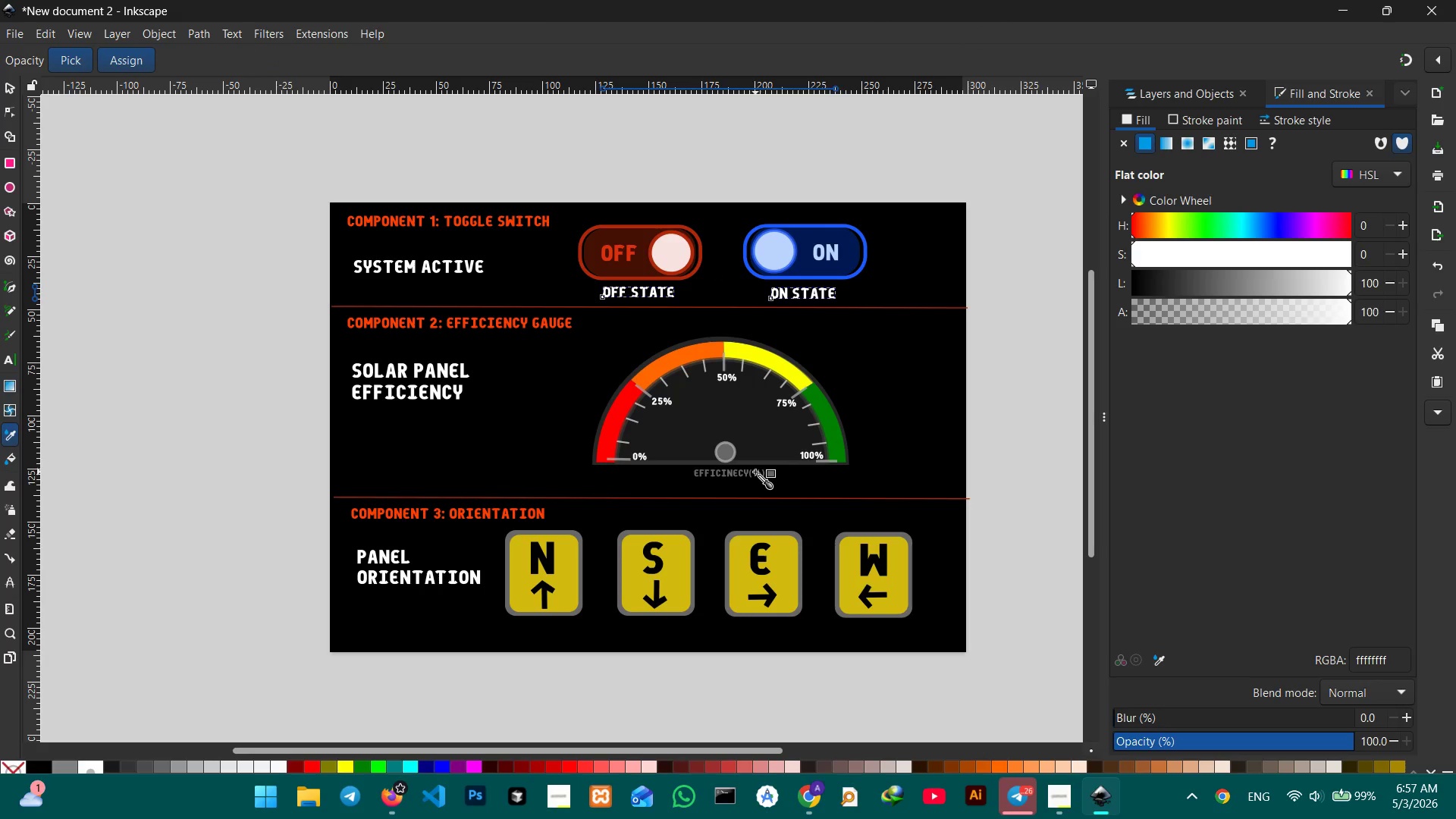 
left_click([752, 475])
 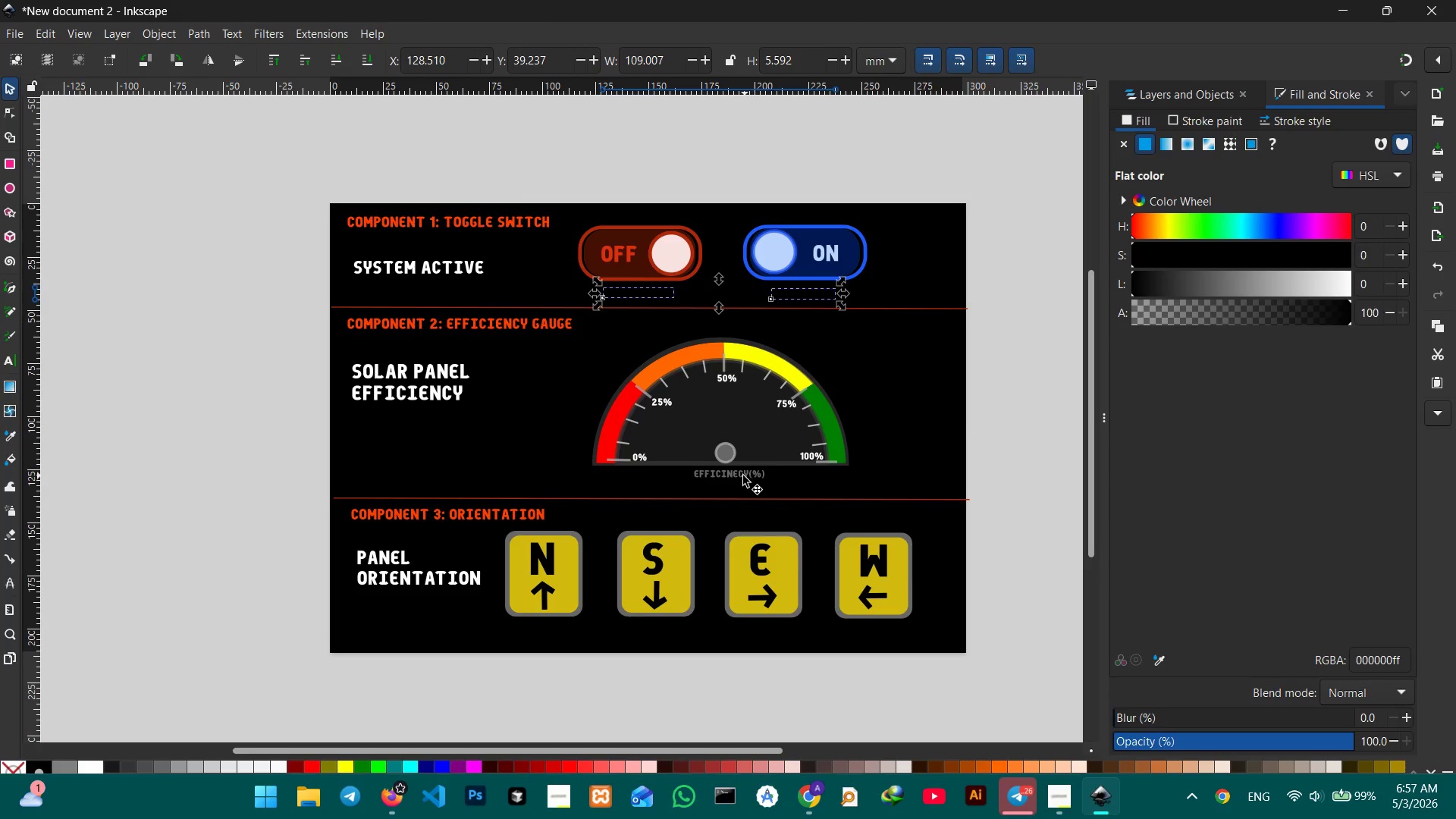 
left_click([737, 475])
 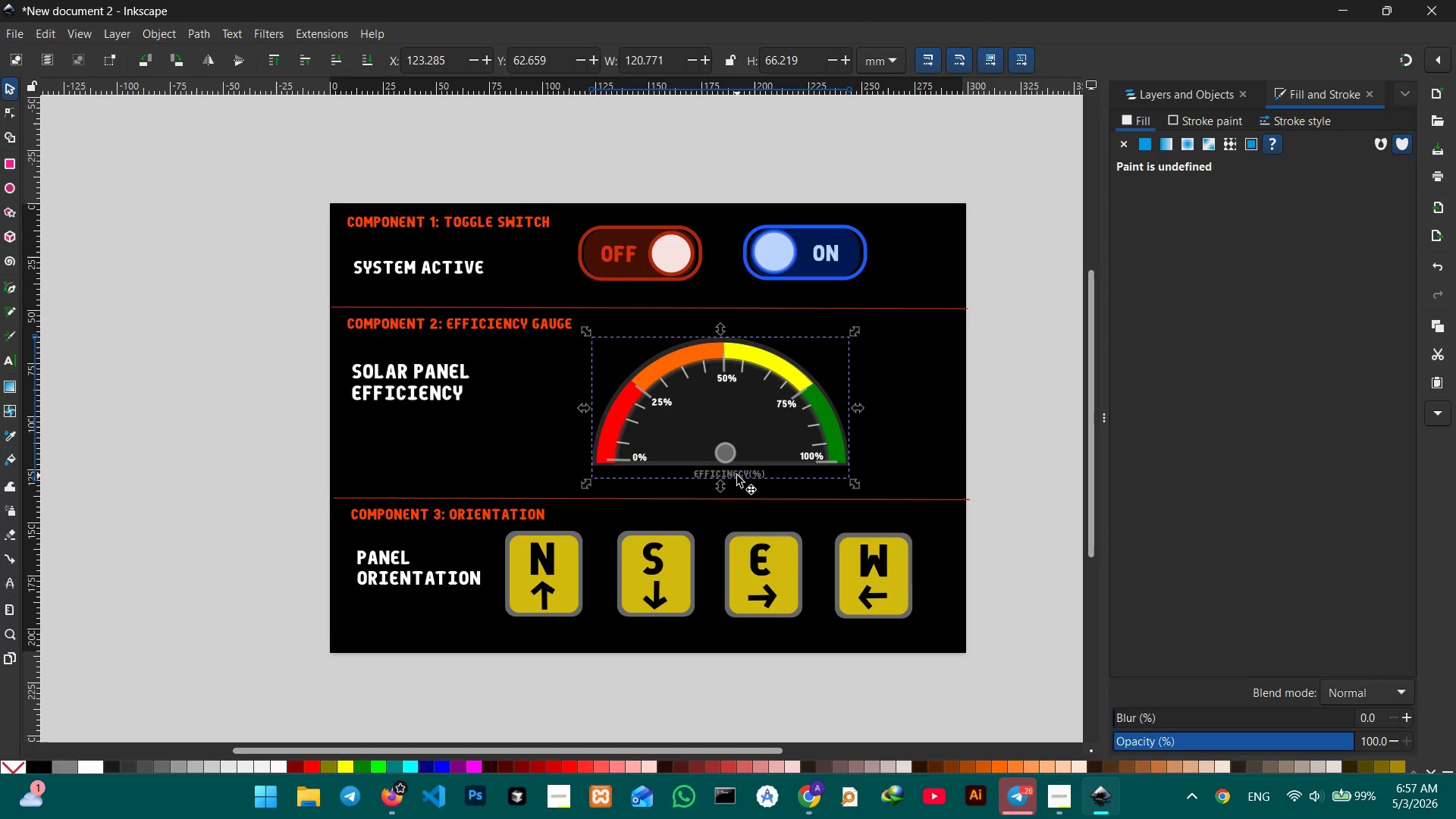 
key(Control+Z)
 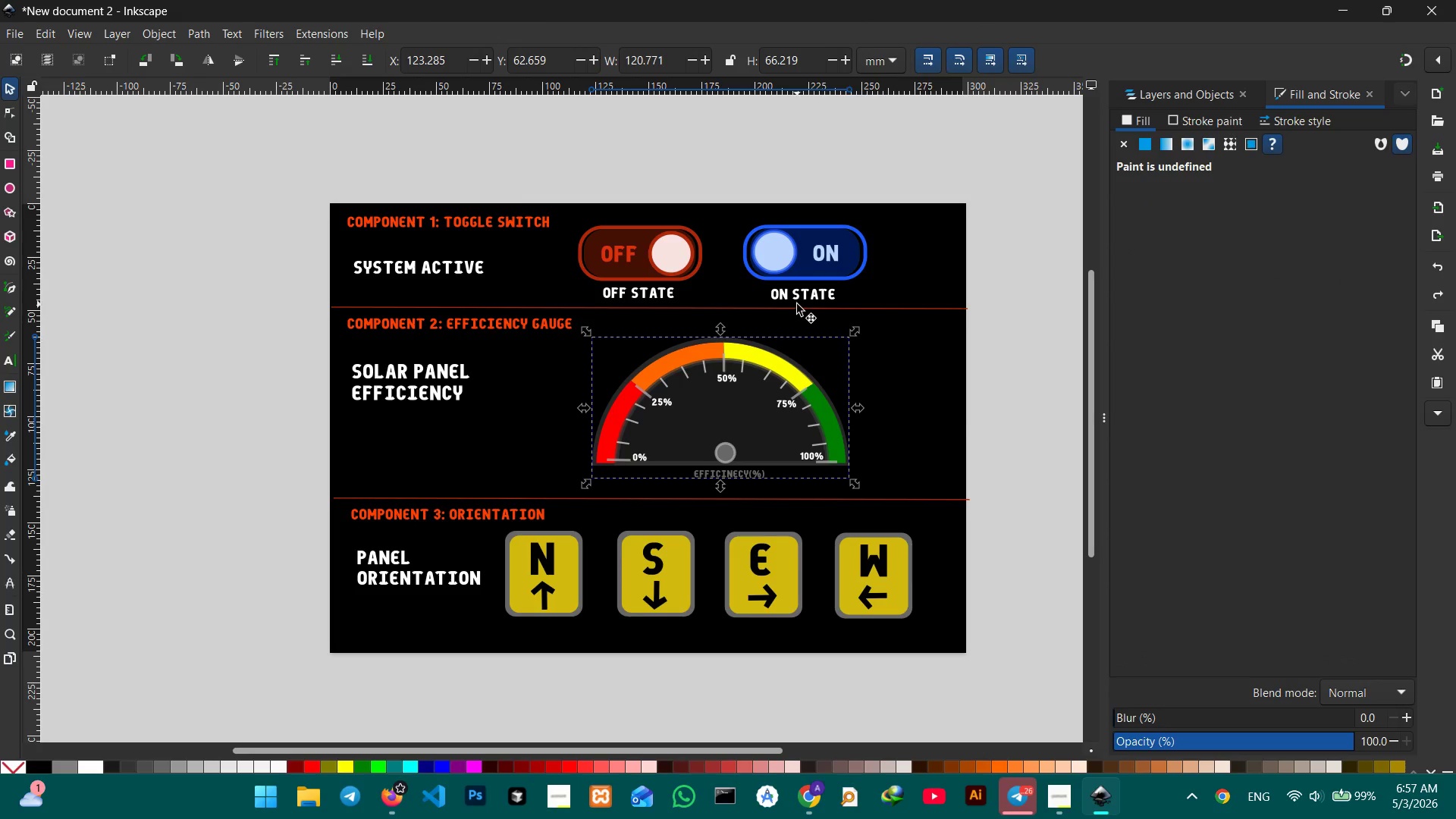 
left_click([797, 297])
 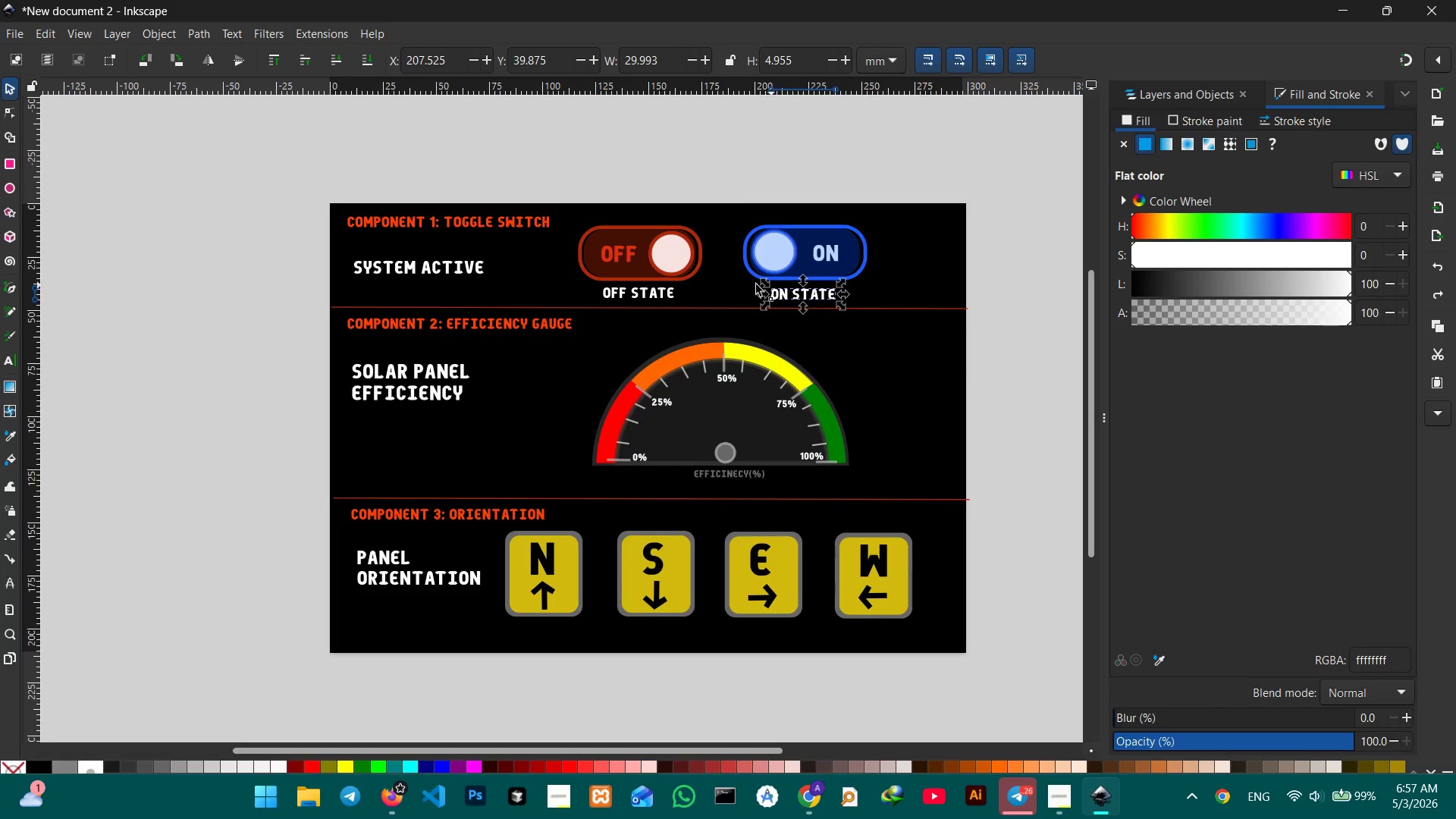 
hold_key(key=ShiftLeft, duration=0.86)
left_click([651, 297])
 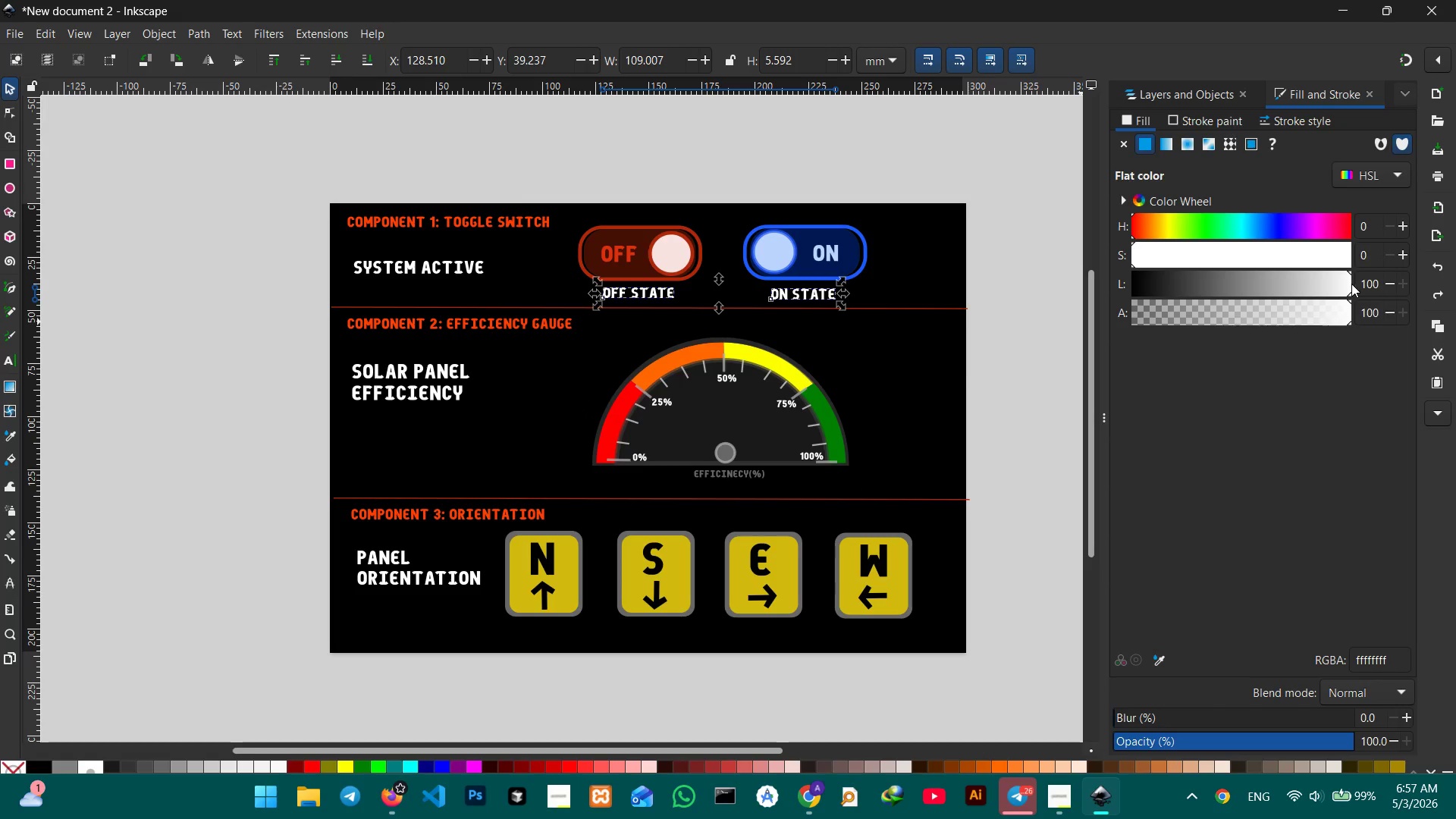 
left_click_drag(start_coordinate=[1351, 295], to_coordinate=[1261, 298])
 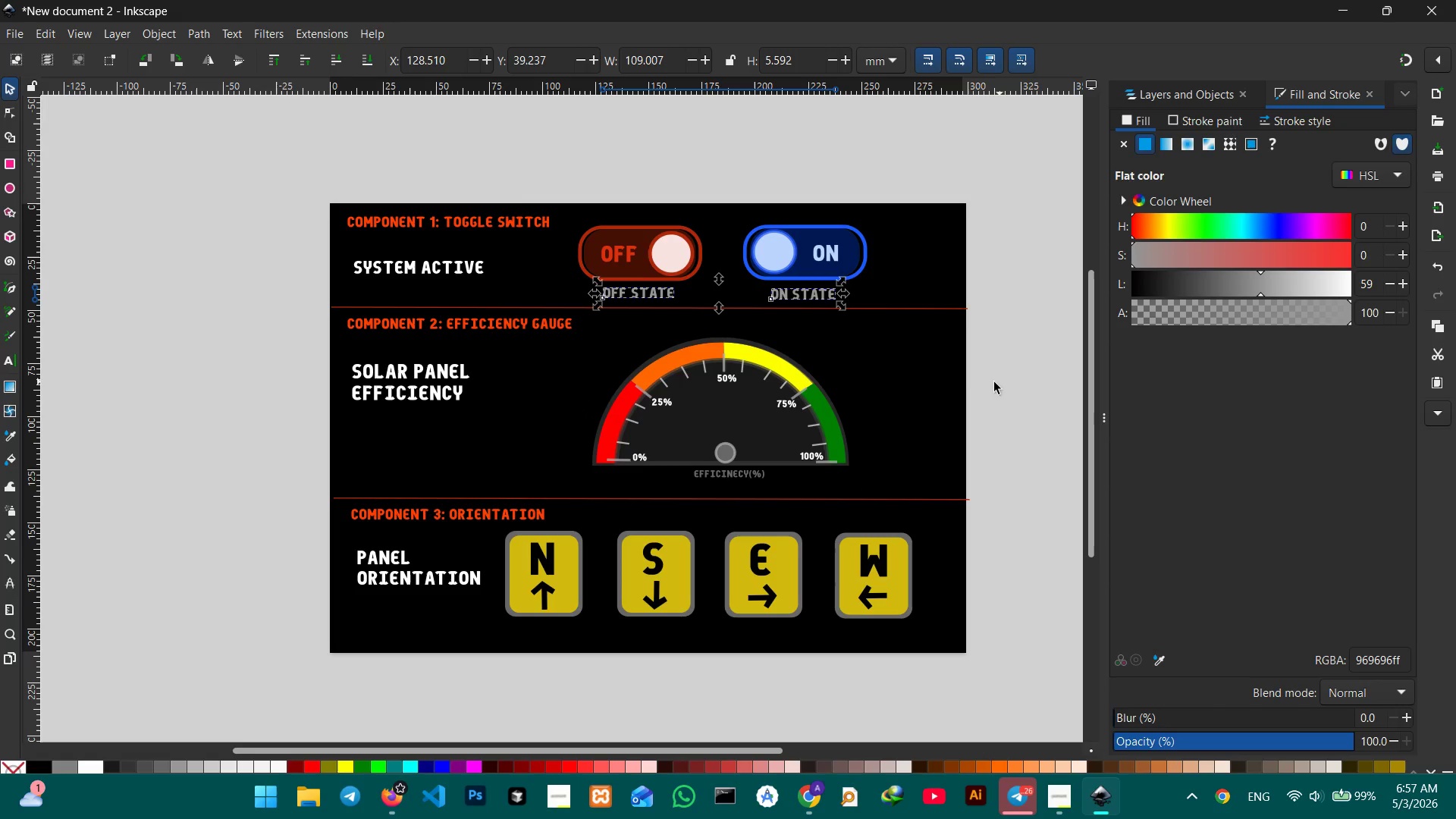 
left_click([934, 385])
 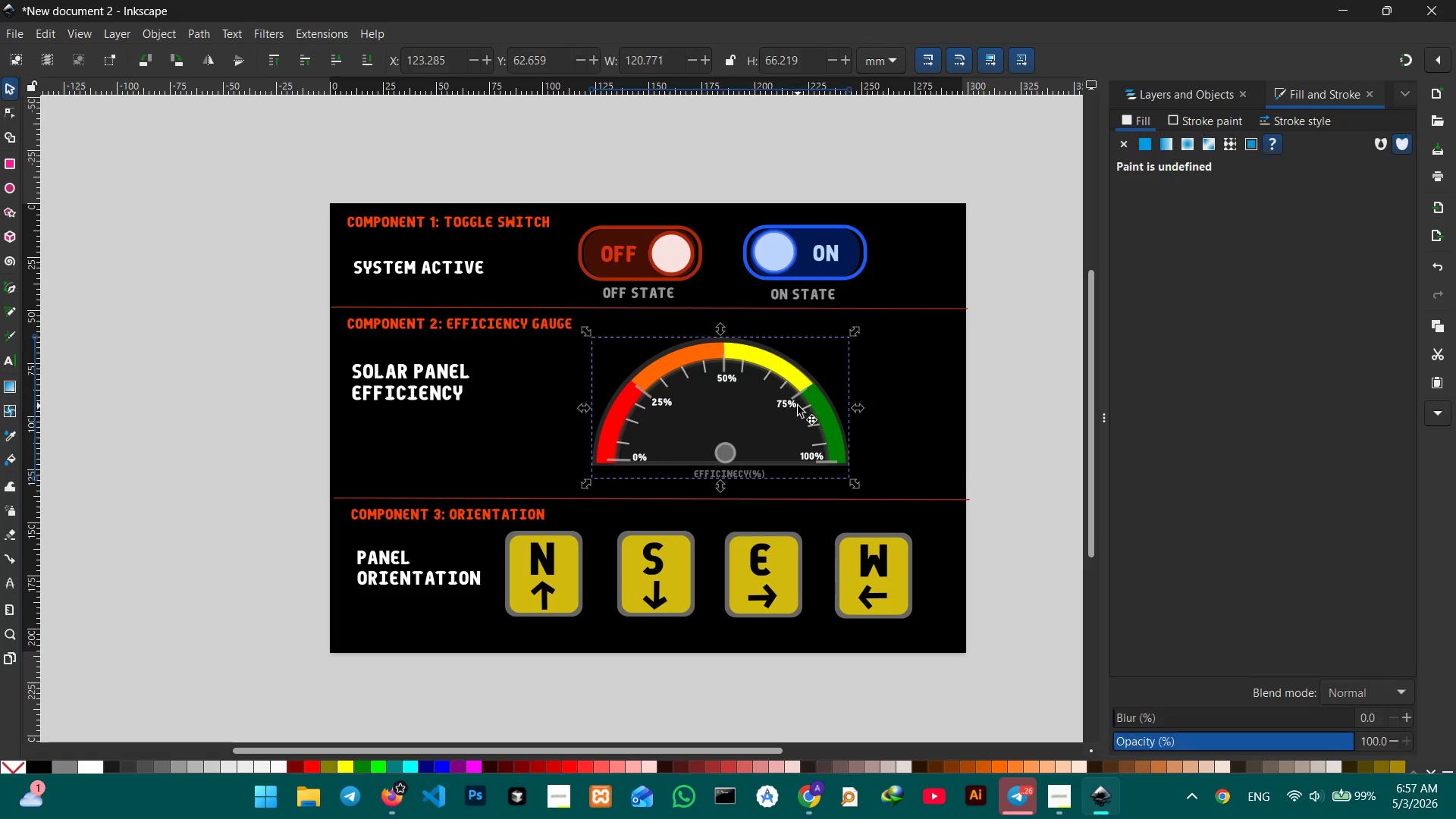 
hold_key(key=ShiftLeft, duration=2.61)
left_click_drag(start_coordinate=[856, 488], to_coordinate=[889, 503])
 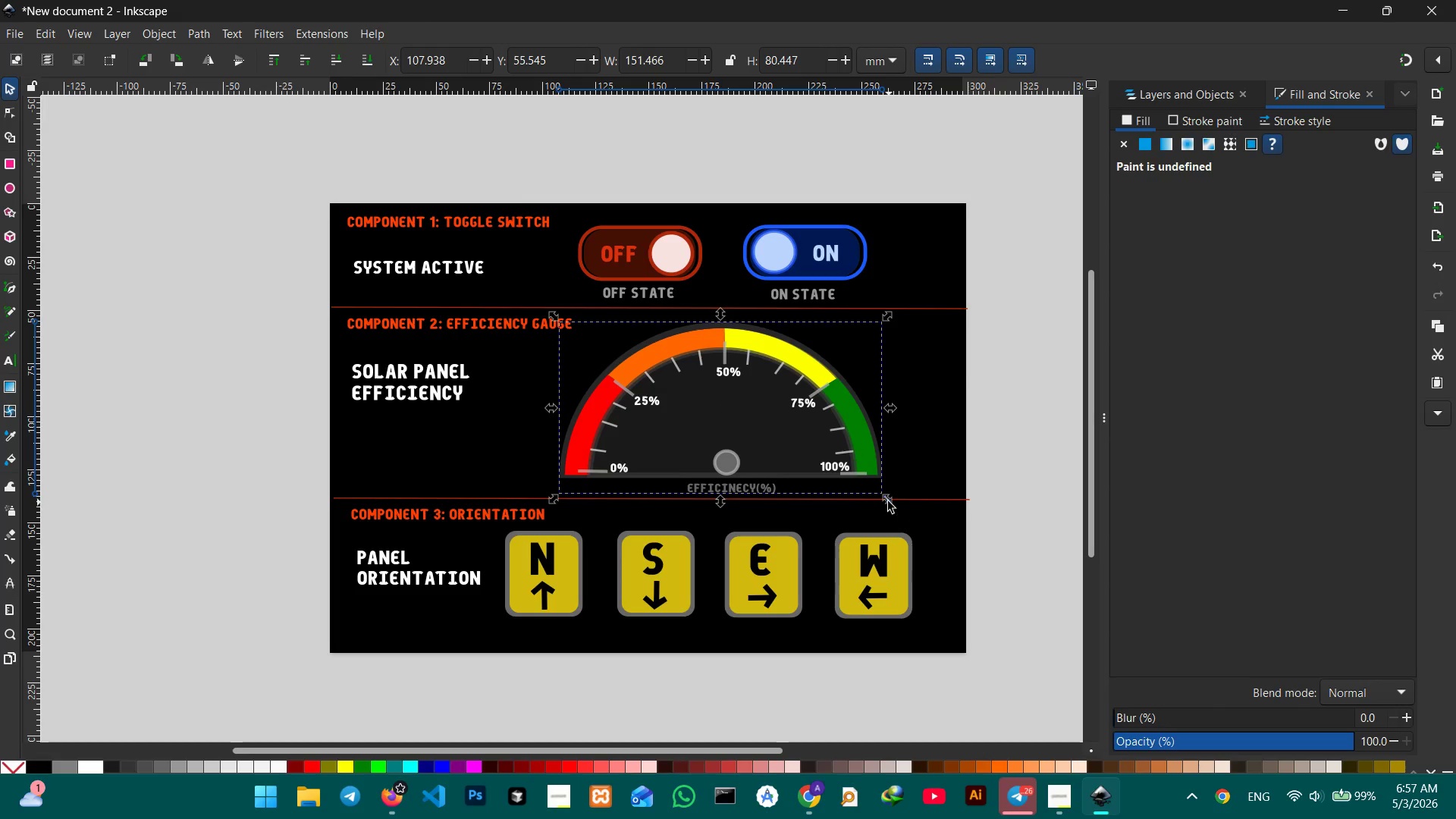 
key(Control+Z)
 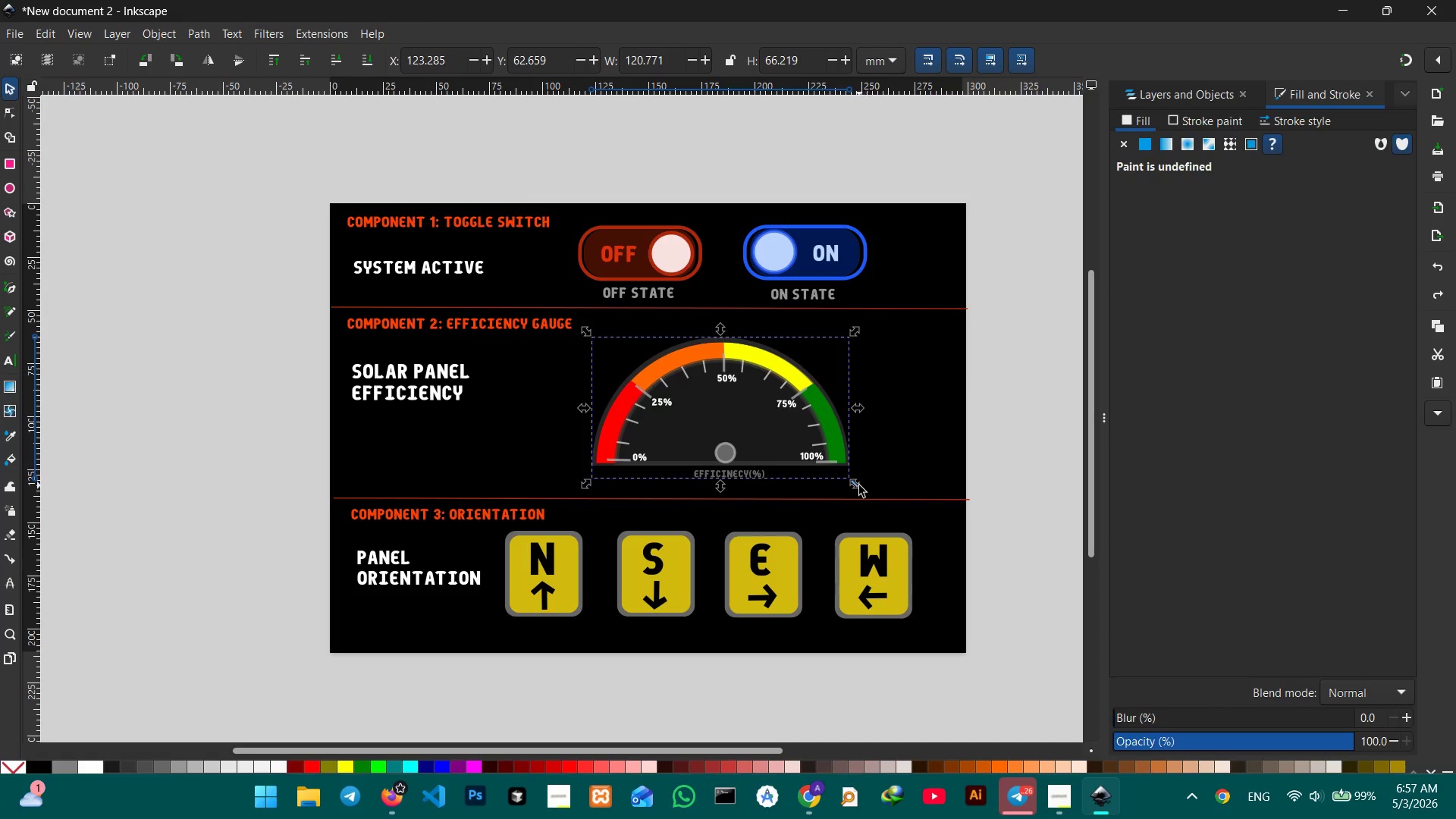 
left_click_drag(start_coordinate=[858, 486], to_coordinate=[893, 509])
 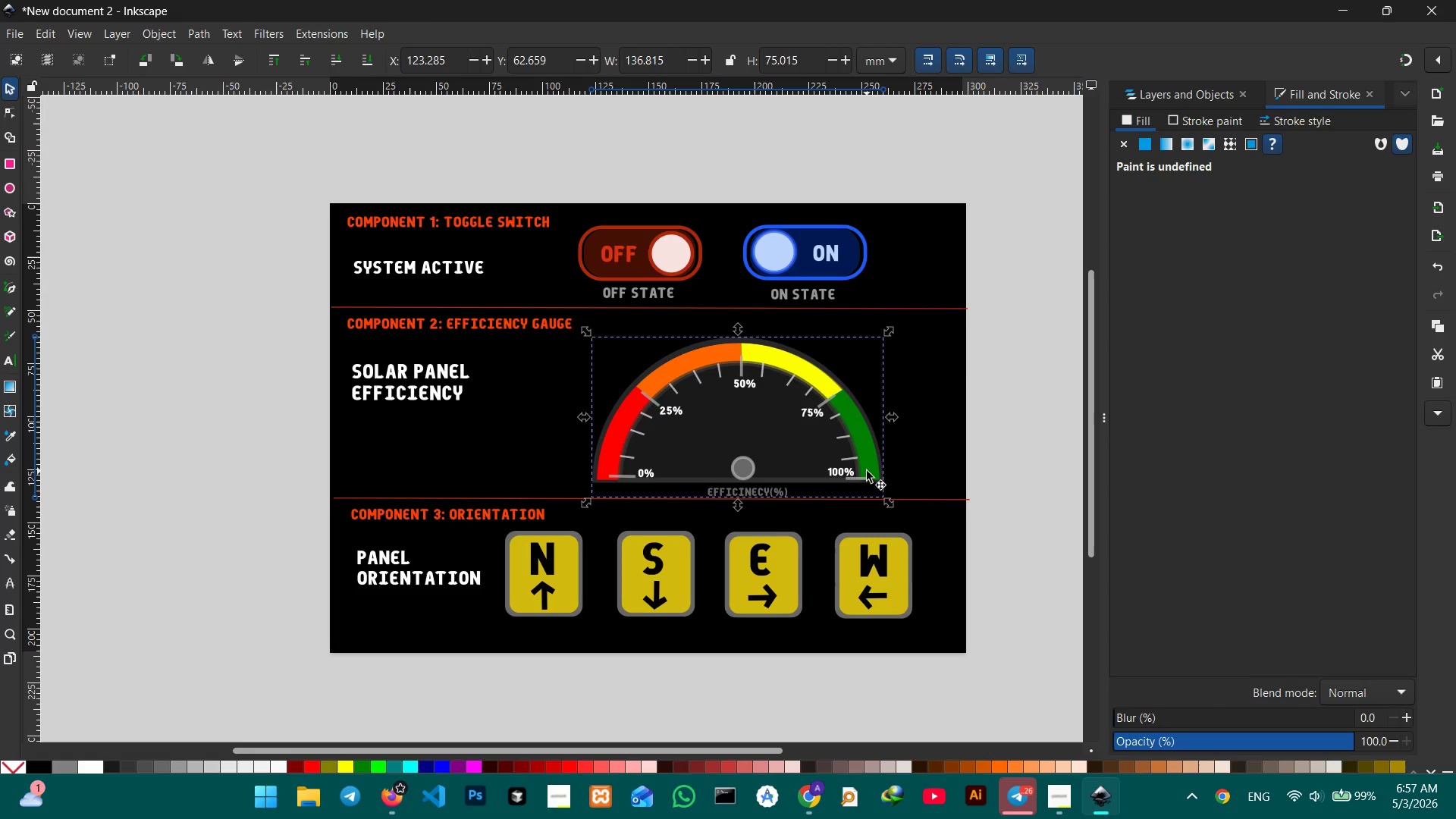 
left_click_drag(start_coordinate=[866, 469], to_coordinate=[858, 453])
 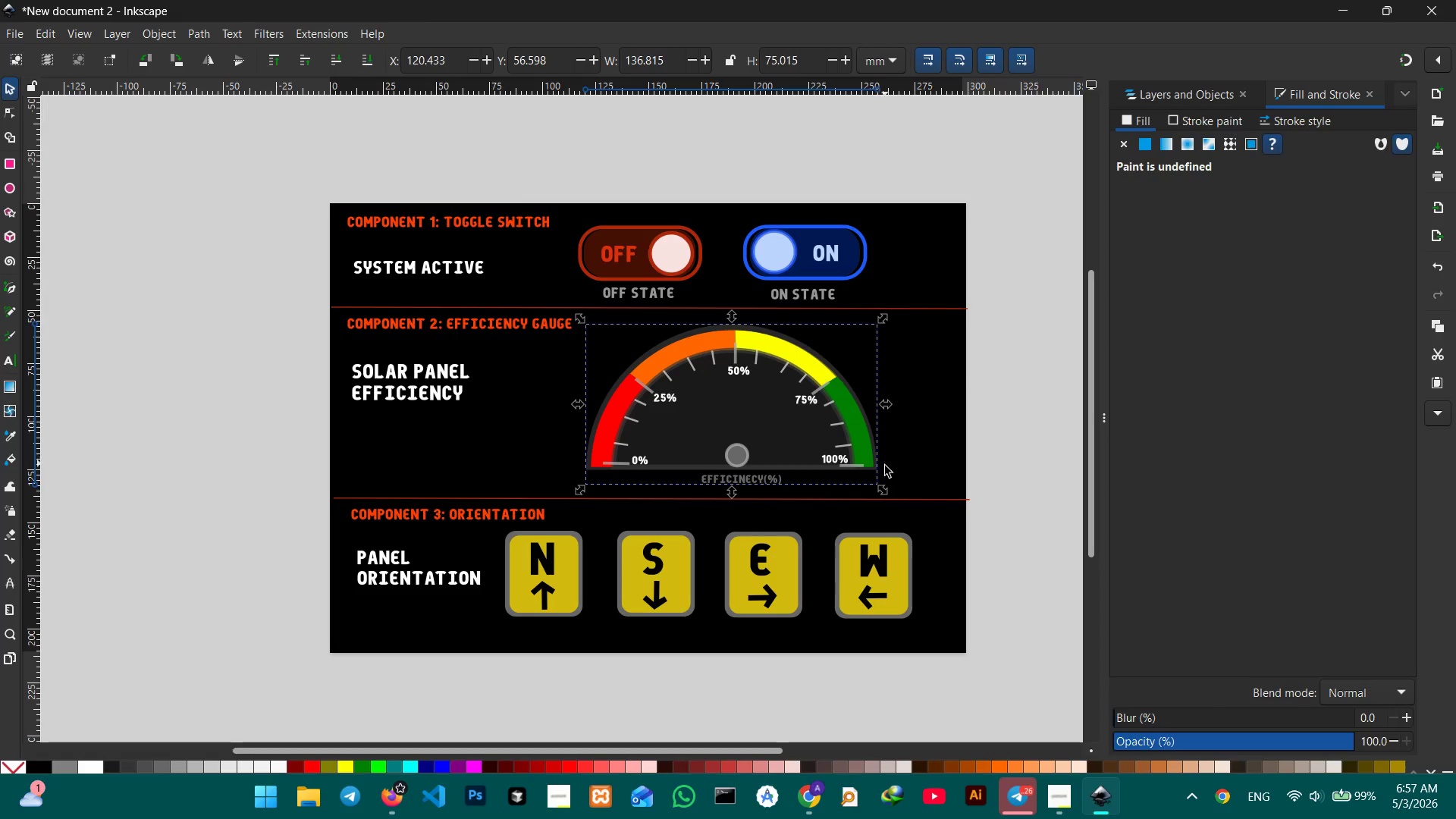 
hold_key(key=ControlLeft, duration=1.7)
left_click_drag(start_coordinate=[887, 491], to_coordinate=[900, 507])
 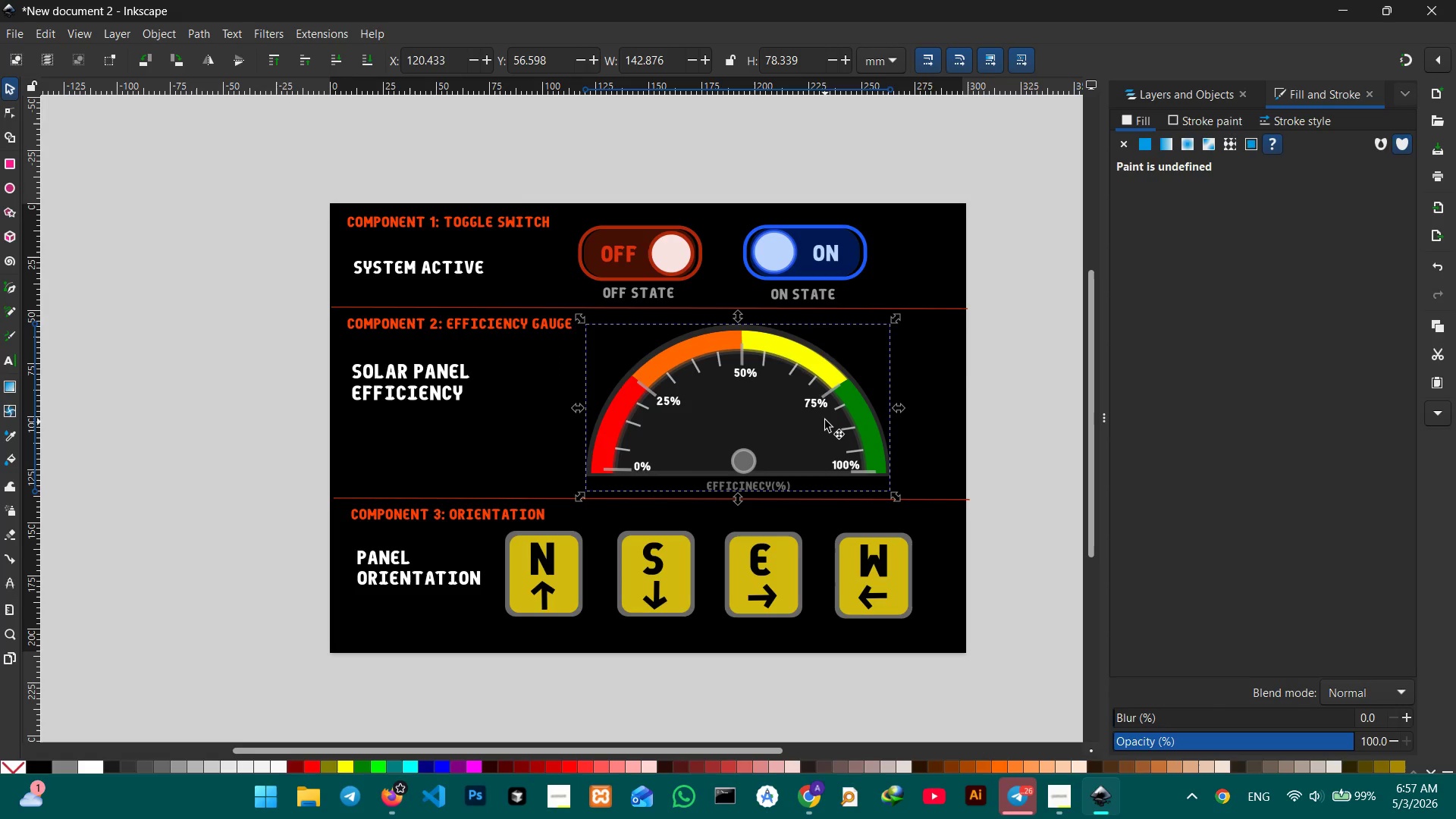 
left_click_drag(start_coordinate=[817, 432], to_coordinate=[810, 427])
 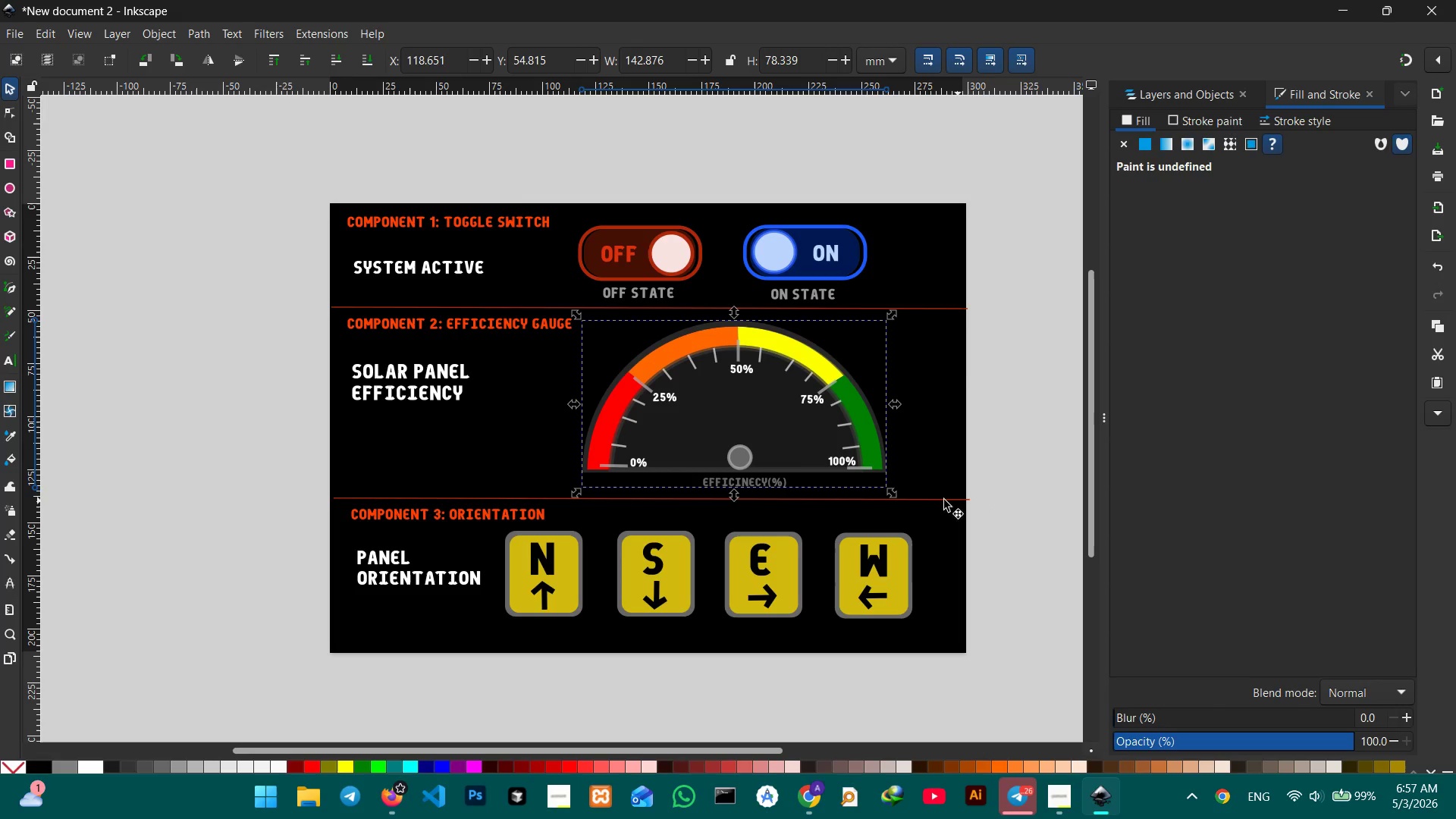 
left_click_drag(start_coordinate=[500, 541], to_coordinate=[720, 609])
 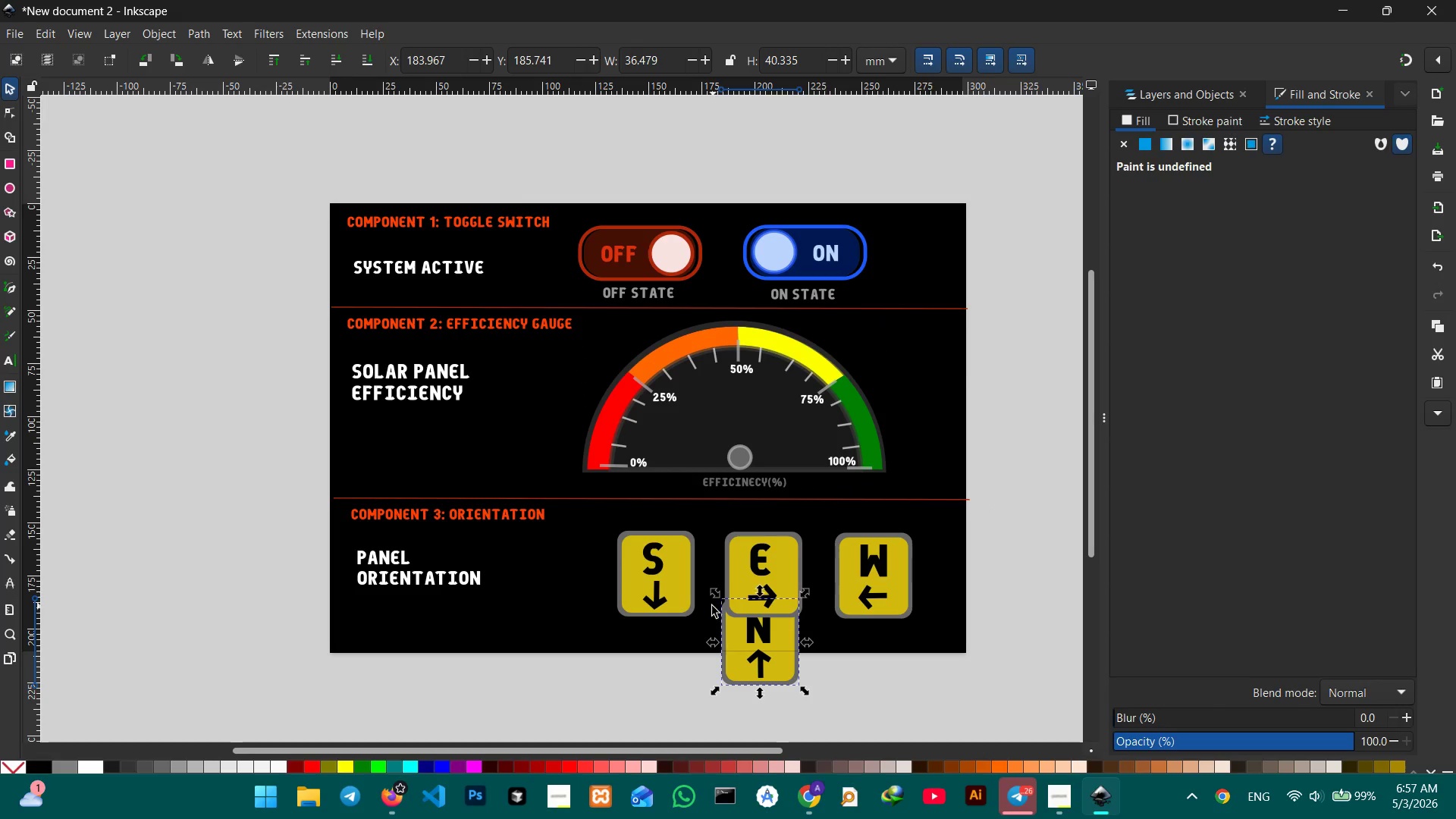 
key(Control+Z)
 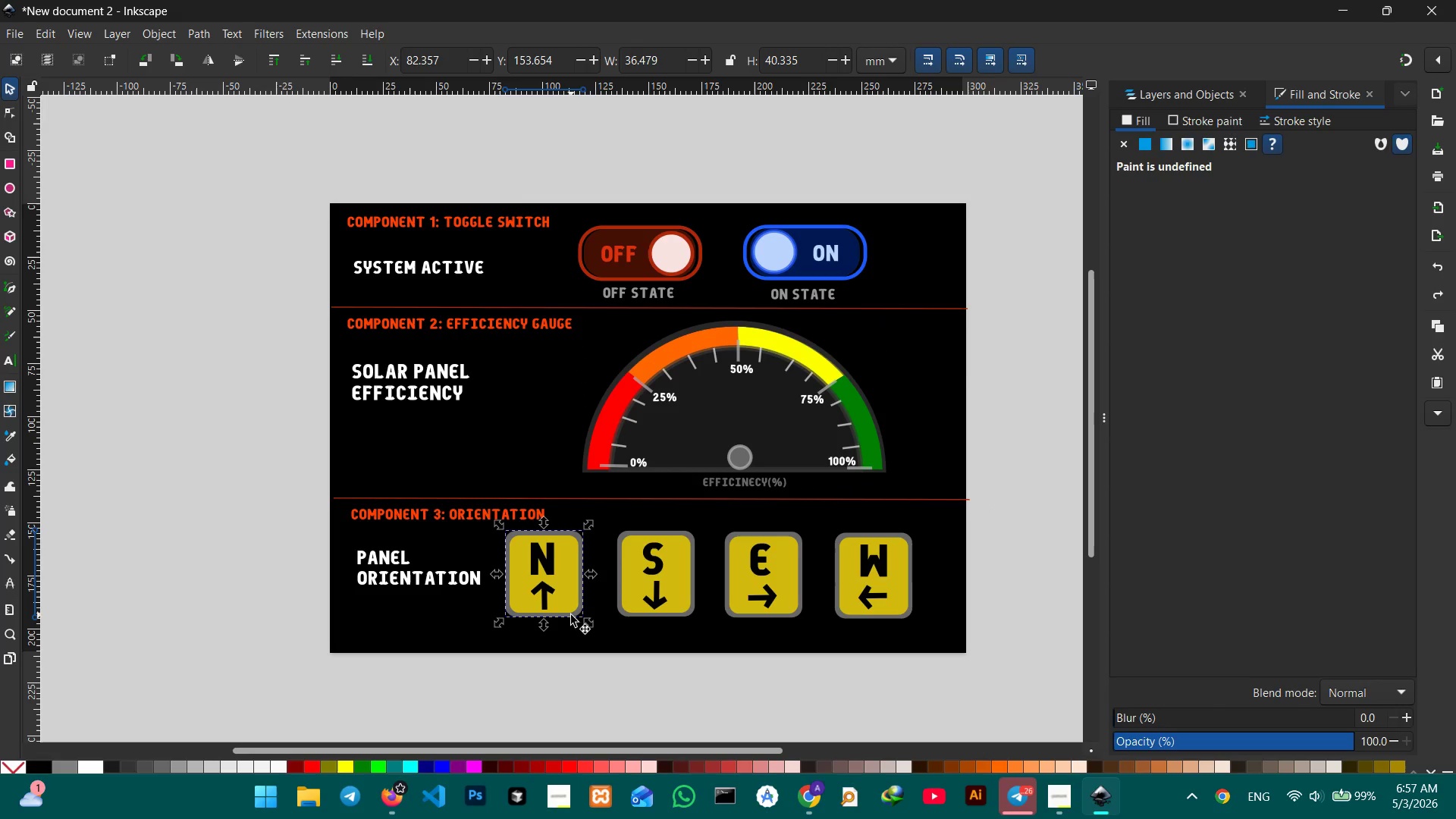 
key(Control+Equal)
 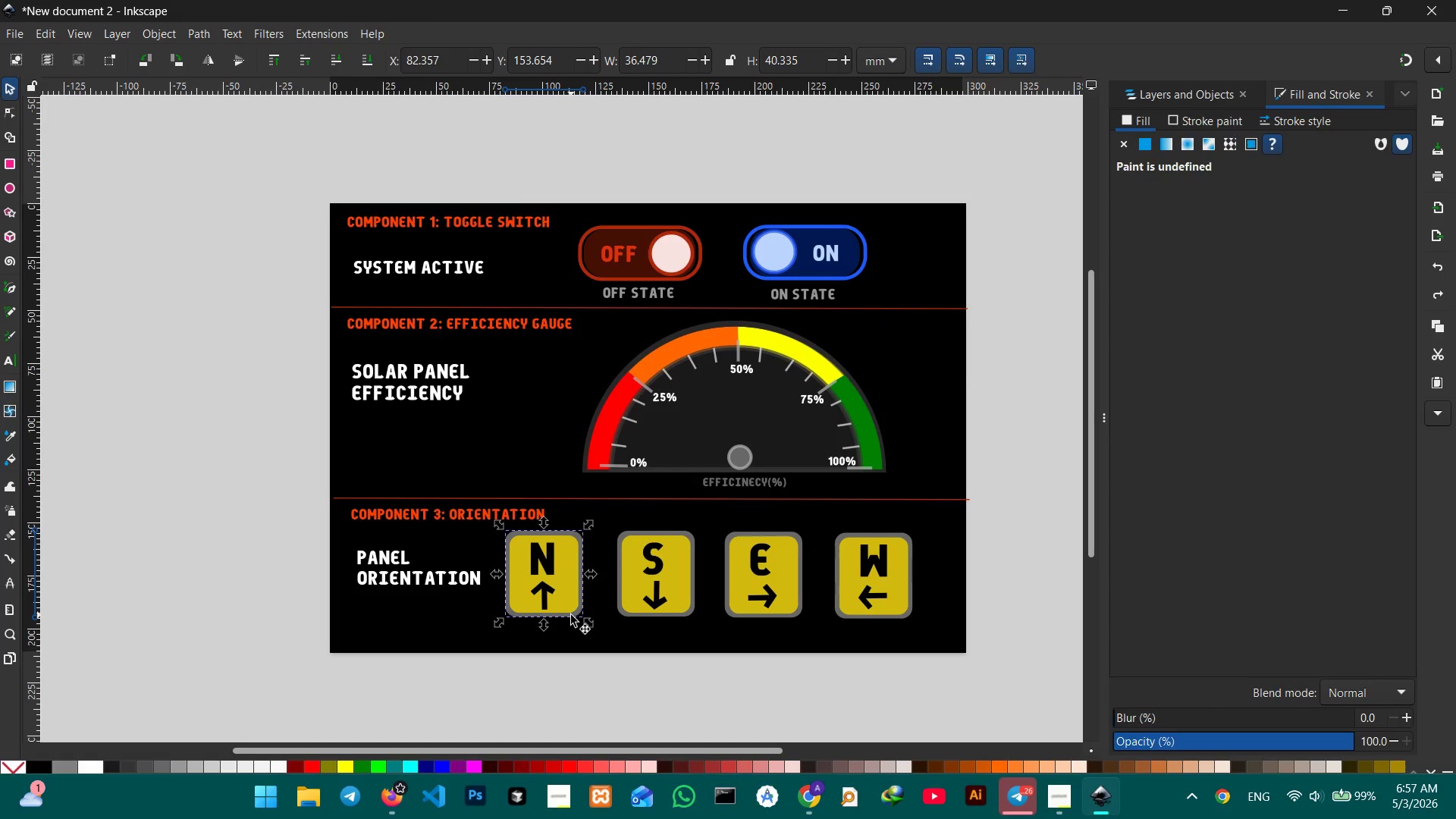 
key(Control+Equal)
 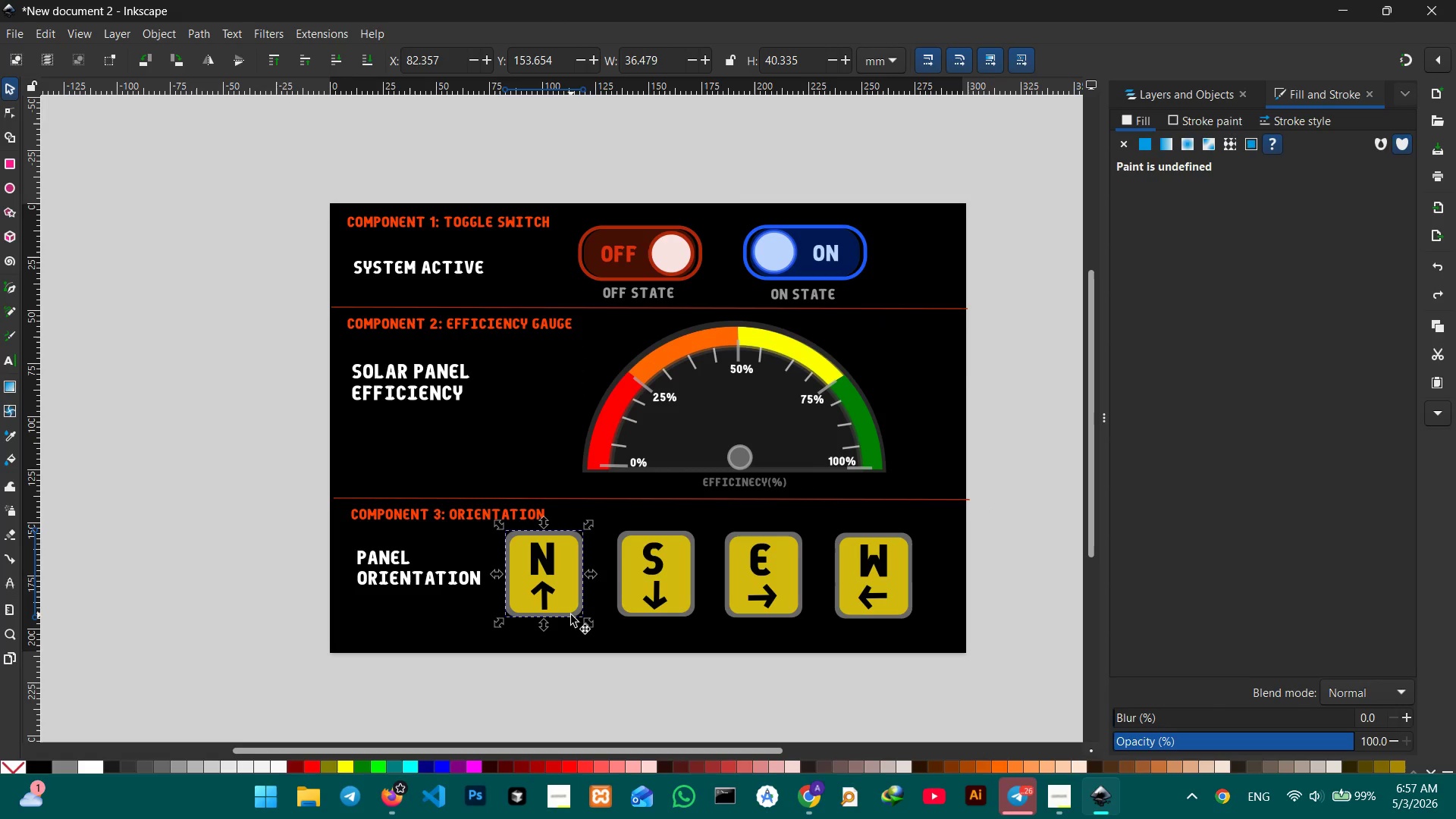 
key(Control+ControlLeft)
 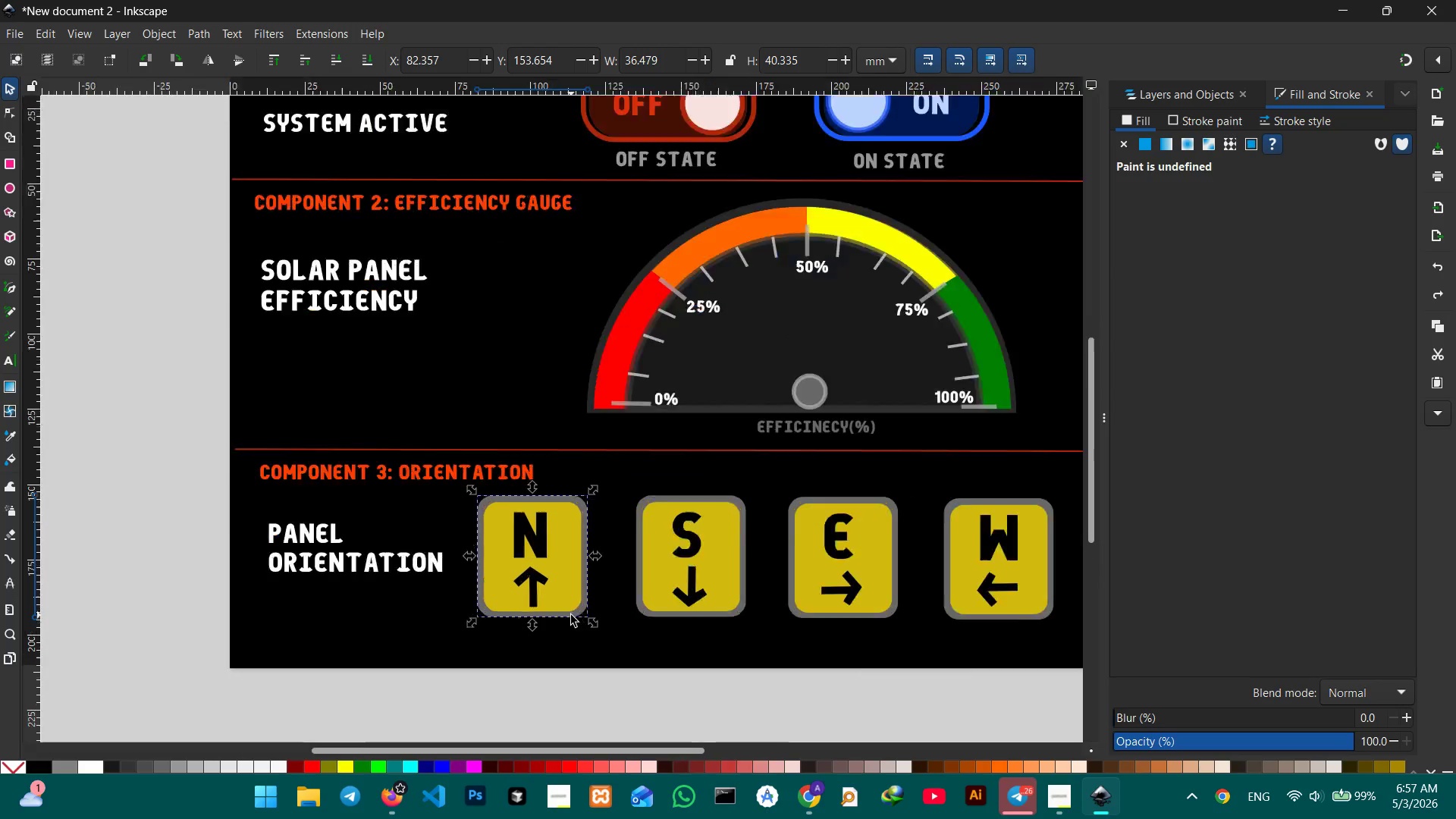 
scroll: coordinate [571, 615], scroll_direction: up, amount: 2.0
 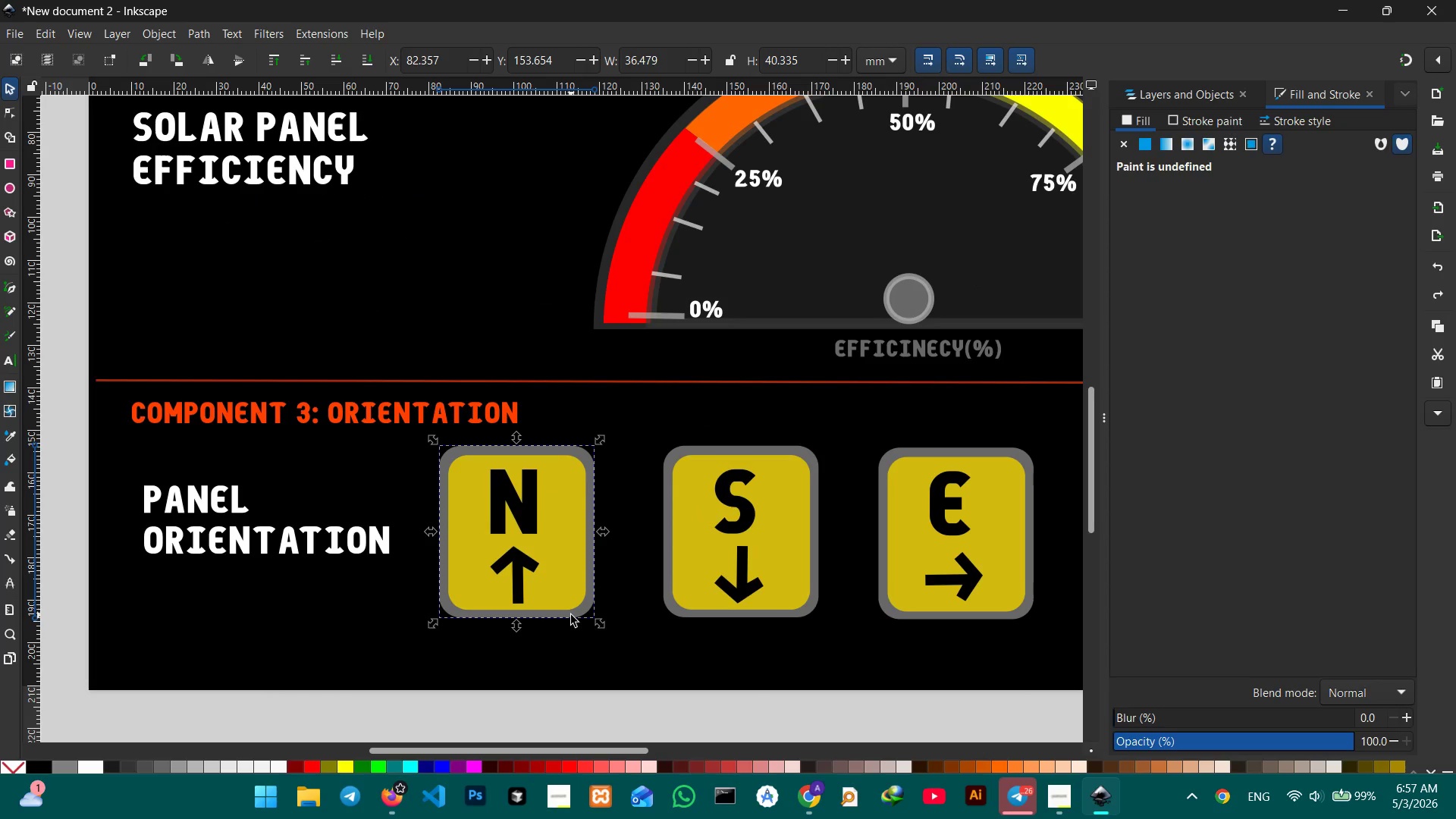 
key(Control+ControlLeft)
 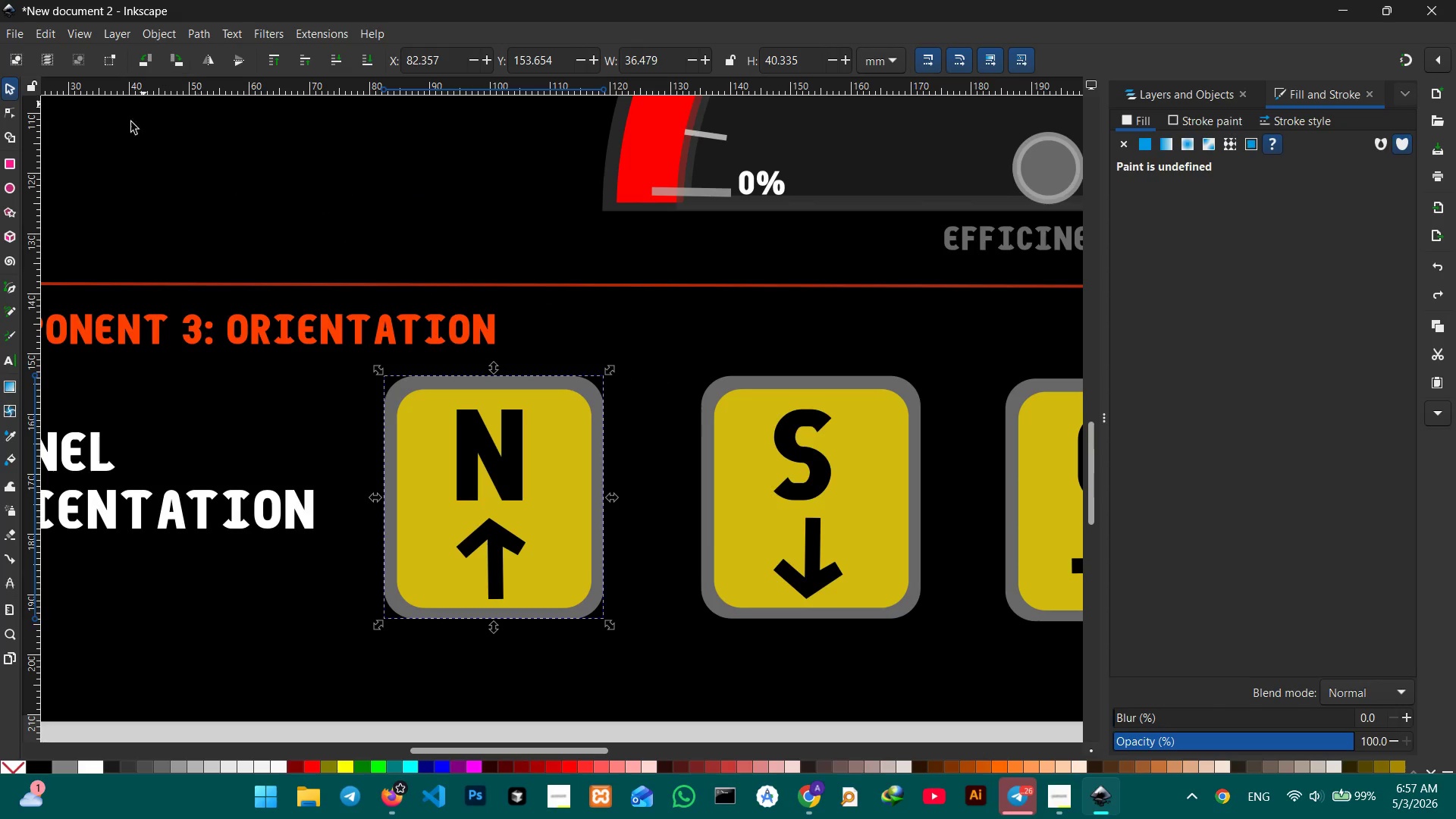 
left_click([8, 184])
 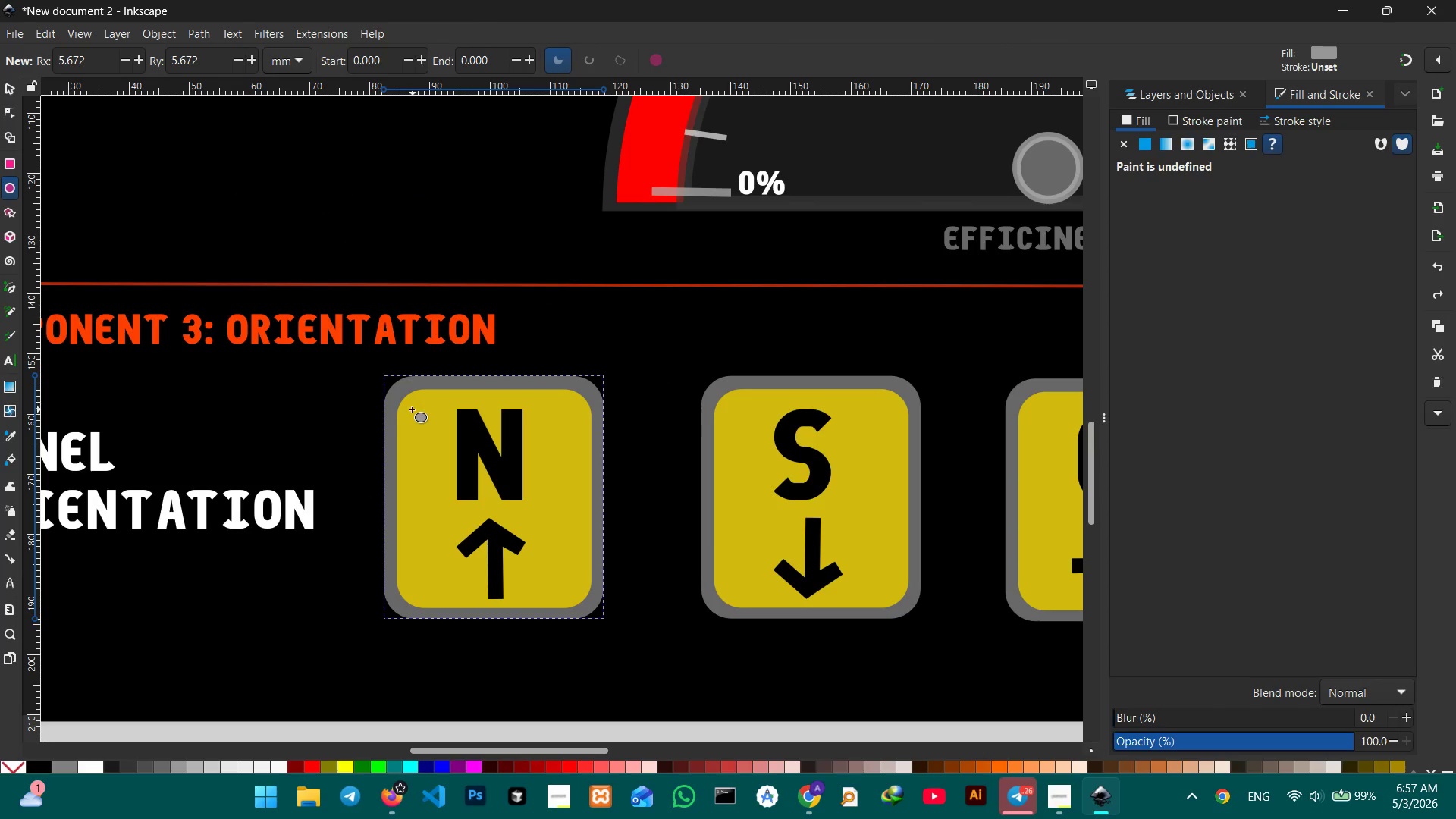 
left_click_drag(start_coordinate=[408, 406], to_coordinate=[428, 426])
 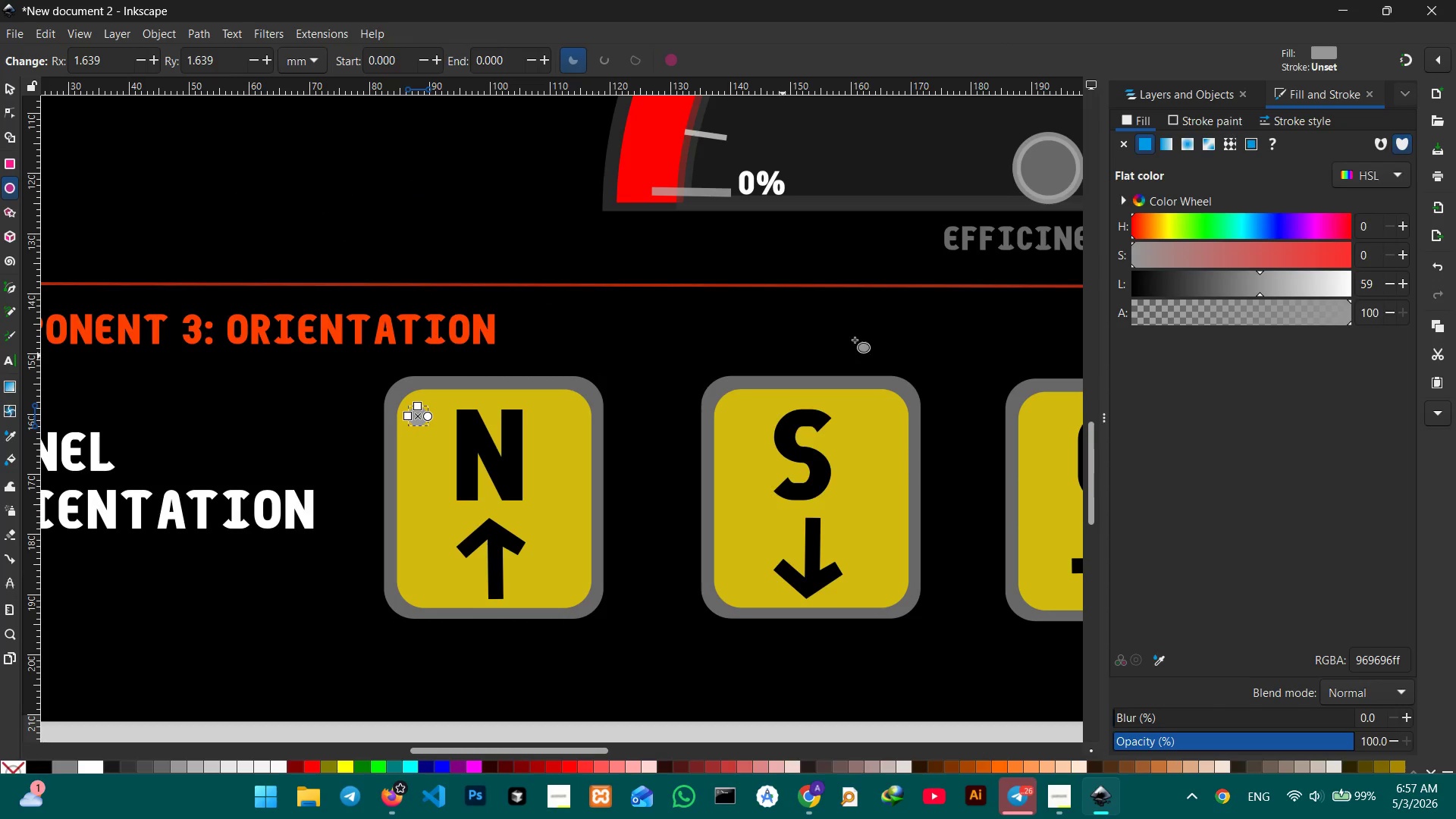 
hold_key(key=ControlLeft, duration=2.11)
 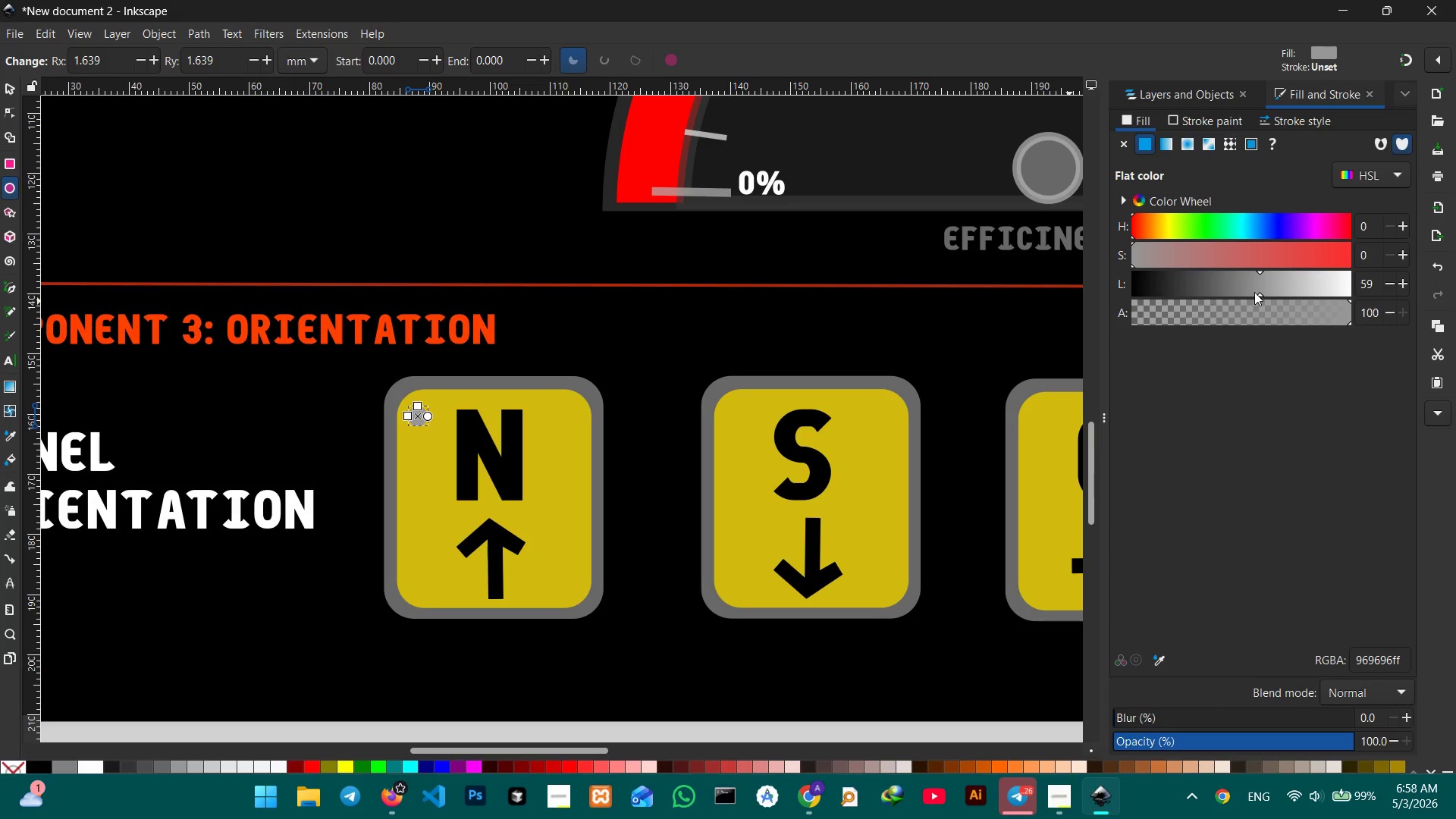 
left_click_drag(start_coordinate=[1260, 297], to_coordinate=[1156, 296])
 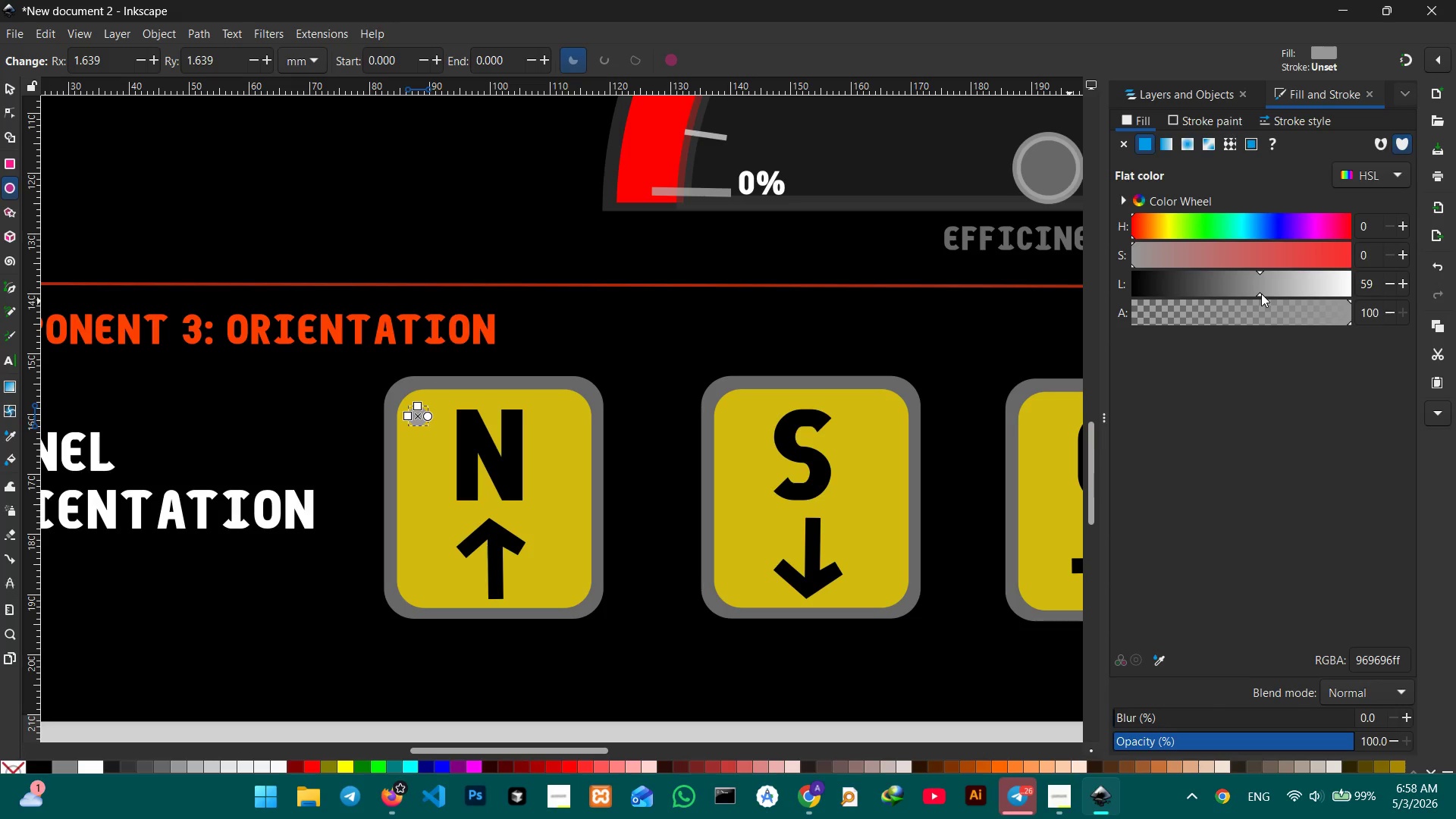 
left_click_drag(start_coordinate=[1261, 293], to_coordinate=[1169, 292])
 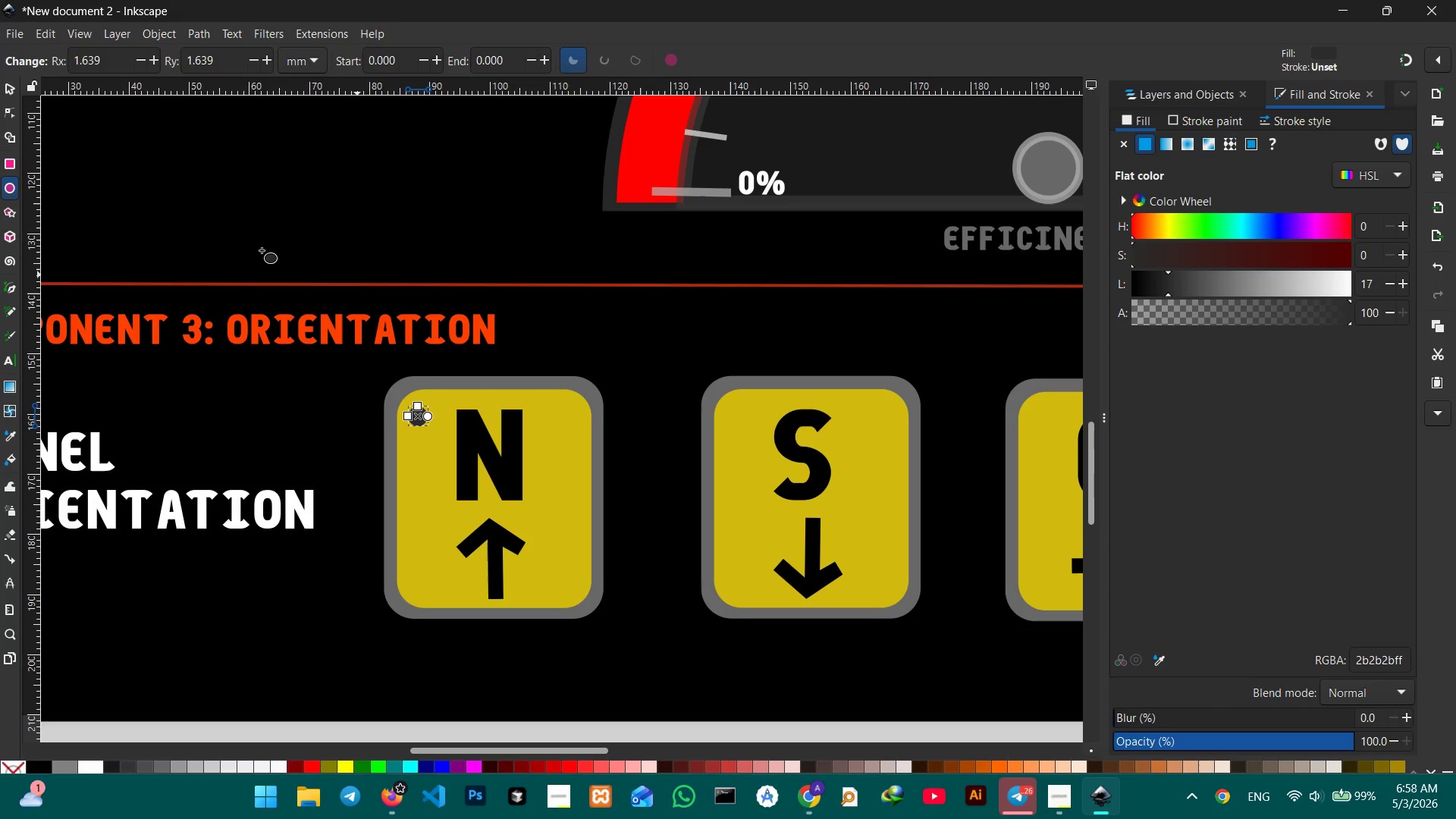 
left_click([5, 96])
 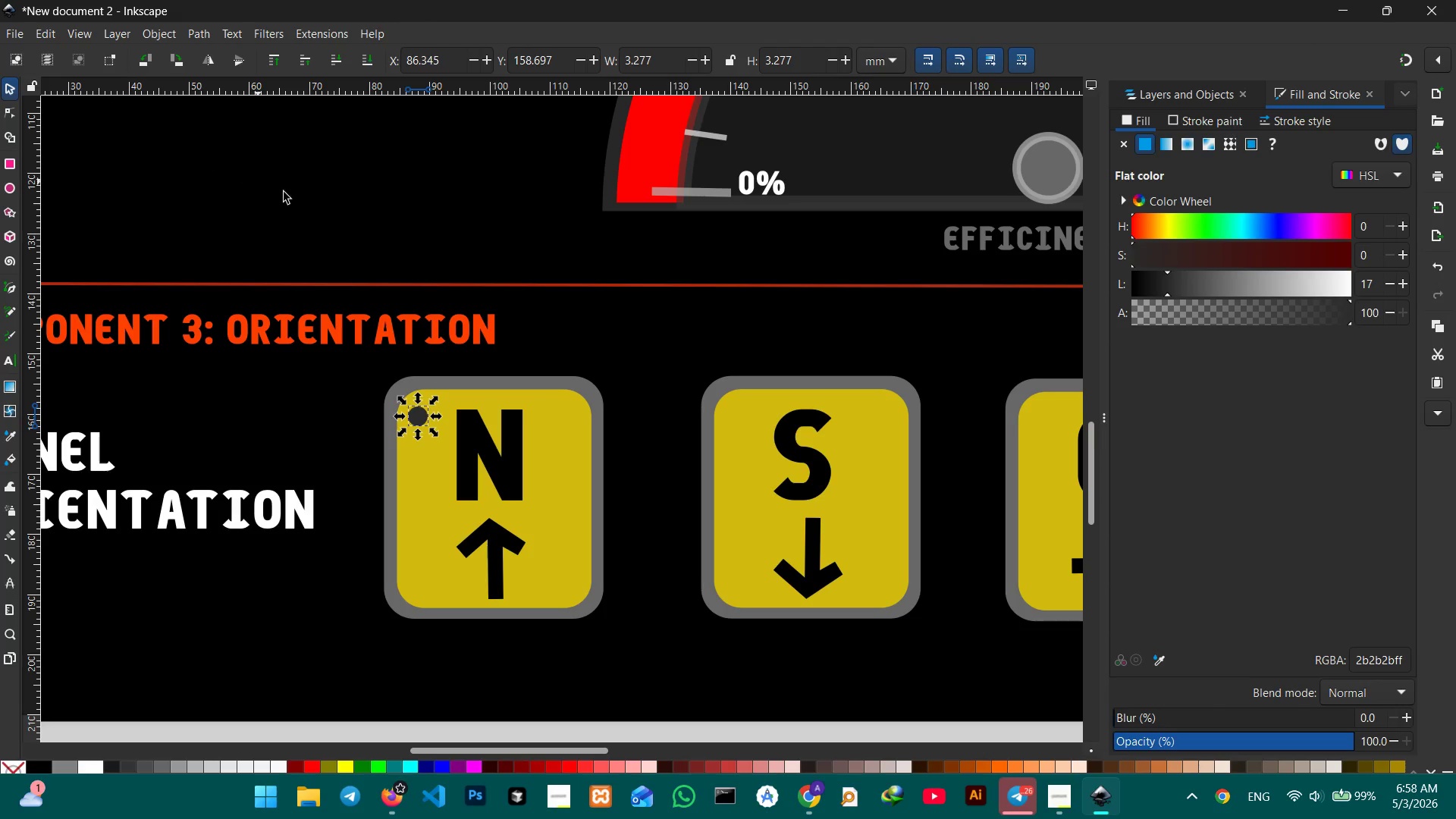 
left_click([334, 200])
 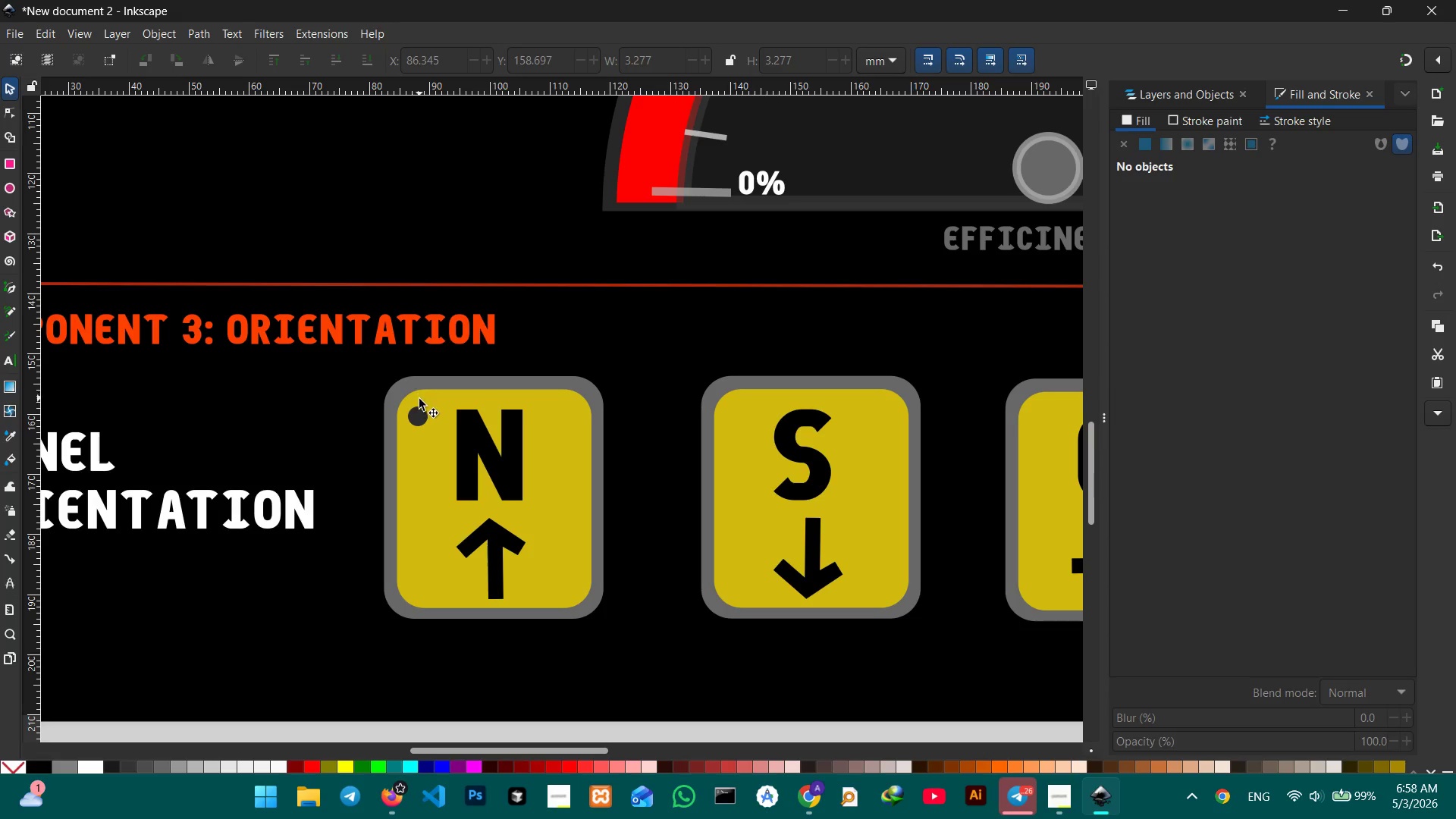 
left_click([424, 418])
 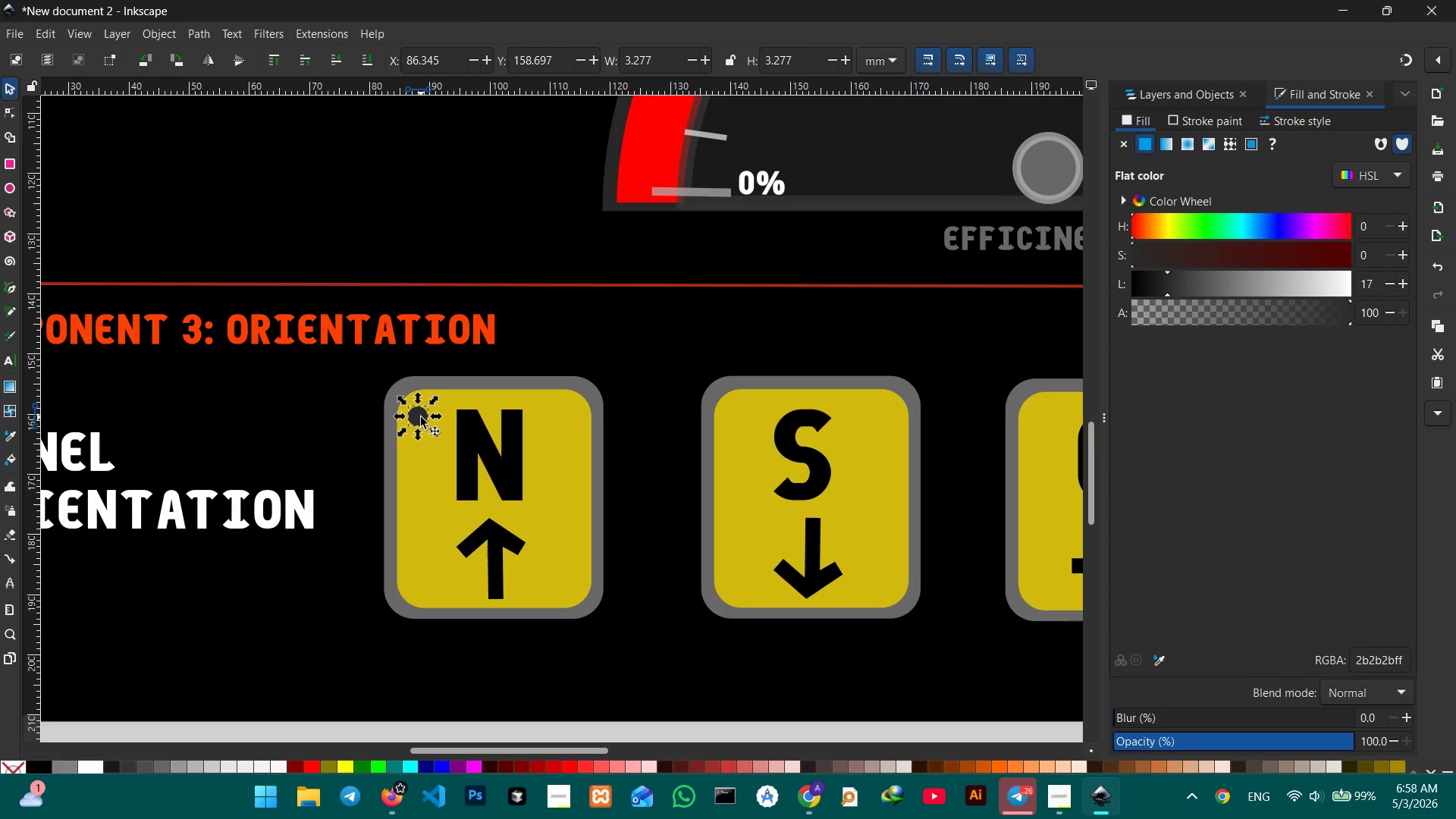 
hold_key(key=ControlLeft, duration=0.38)
scroll: coordinate [421, 417], scroll_direction: up, amount: 3.0
 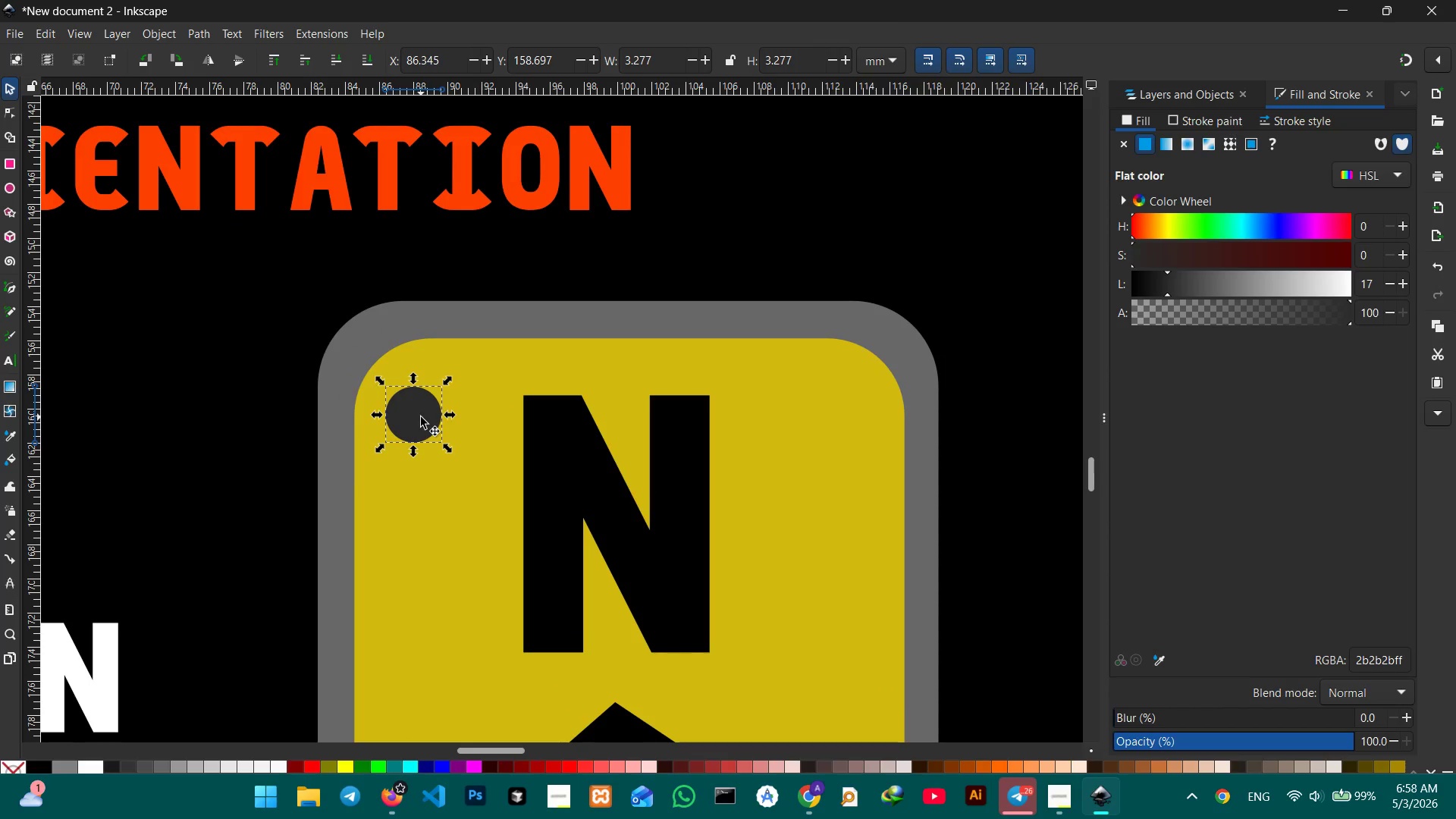 
hold_key(key=Space, duration=0.52)
 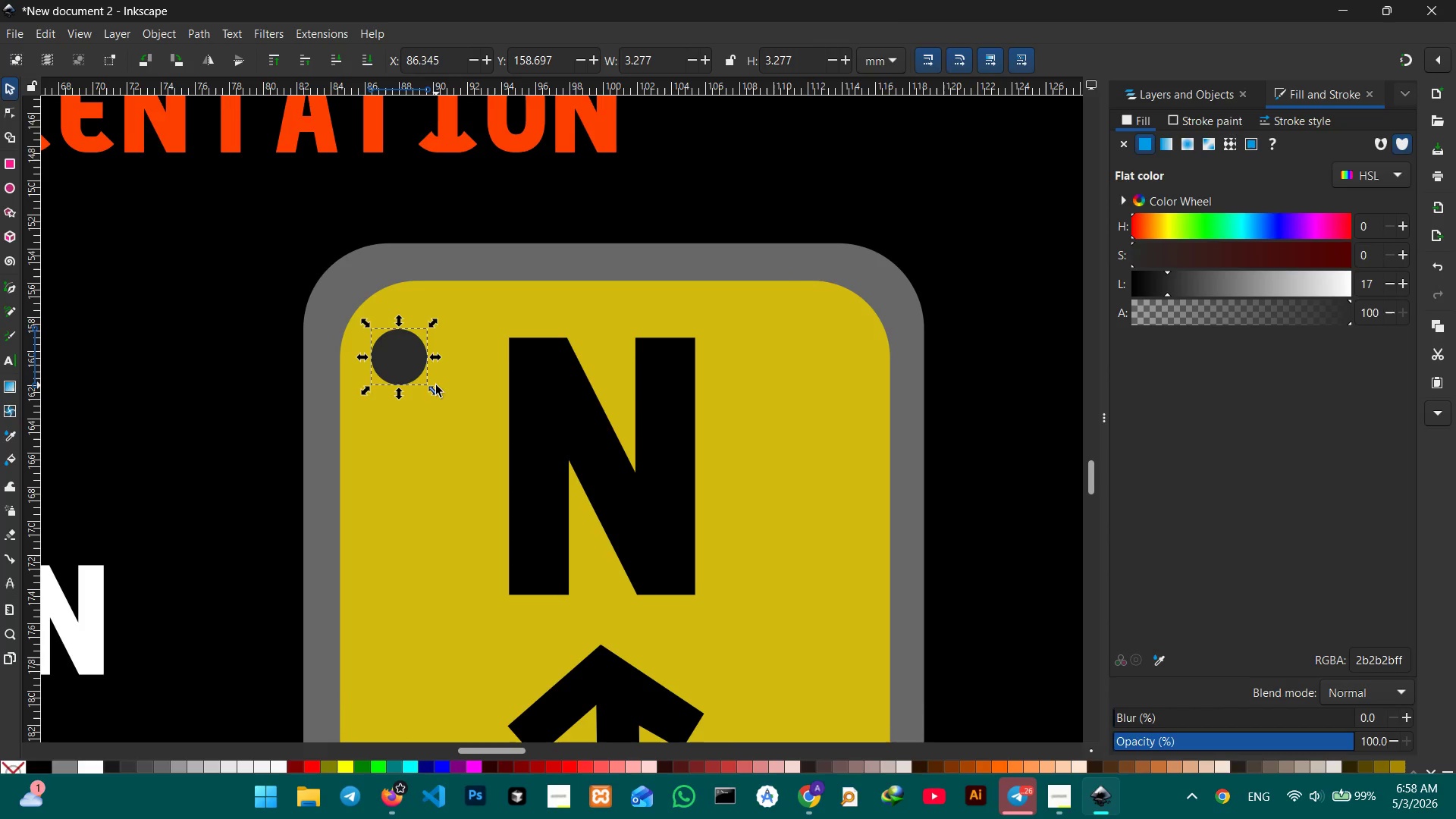 
left_click_drag(start_coordinate=[452, 453], to_coordinate=[438, 394])
 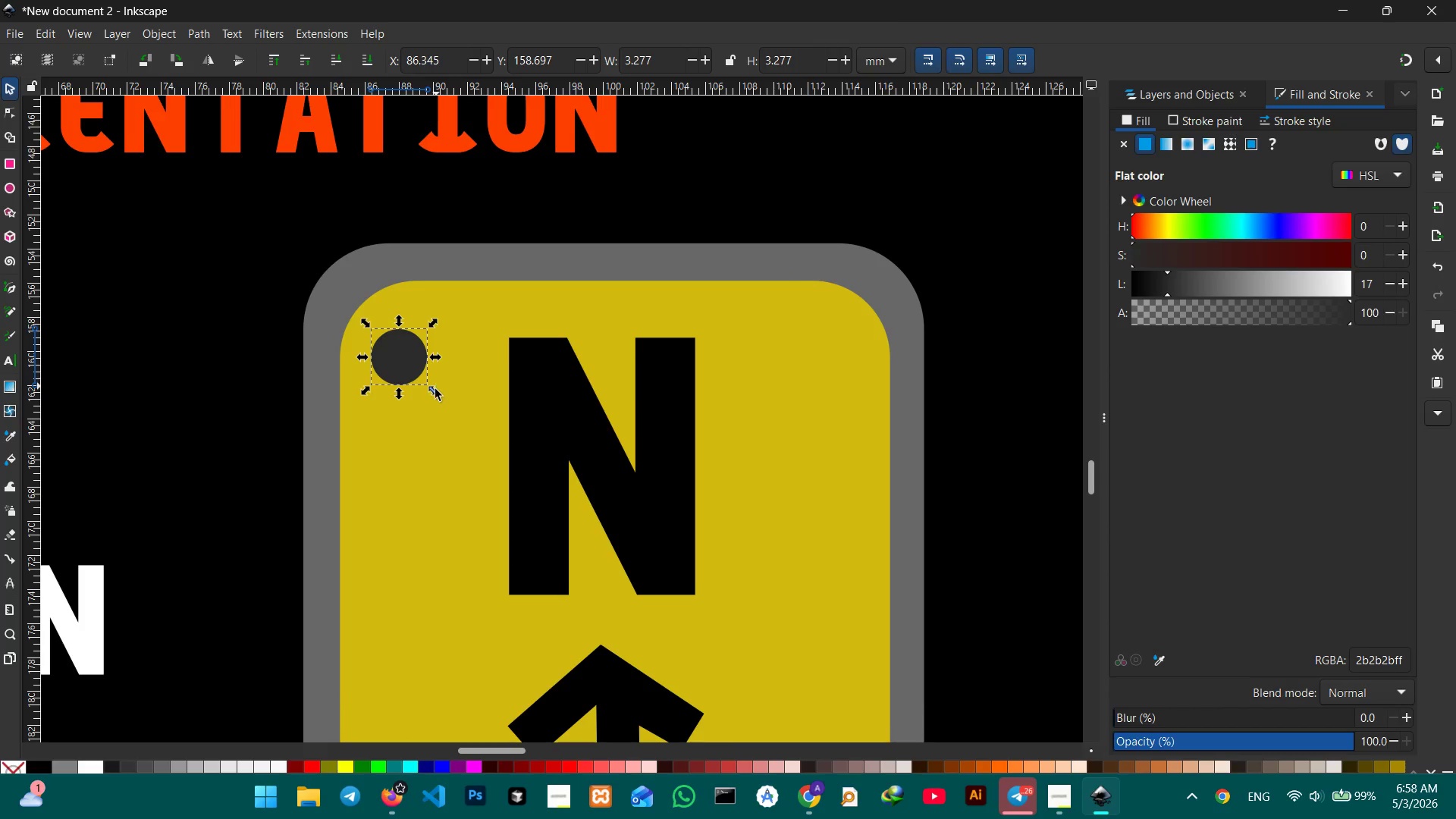 
left_click_drag(start_coordinate=[435, 392], to_coordinate=[428, 380])
 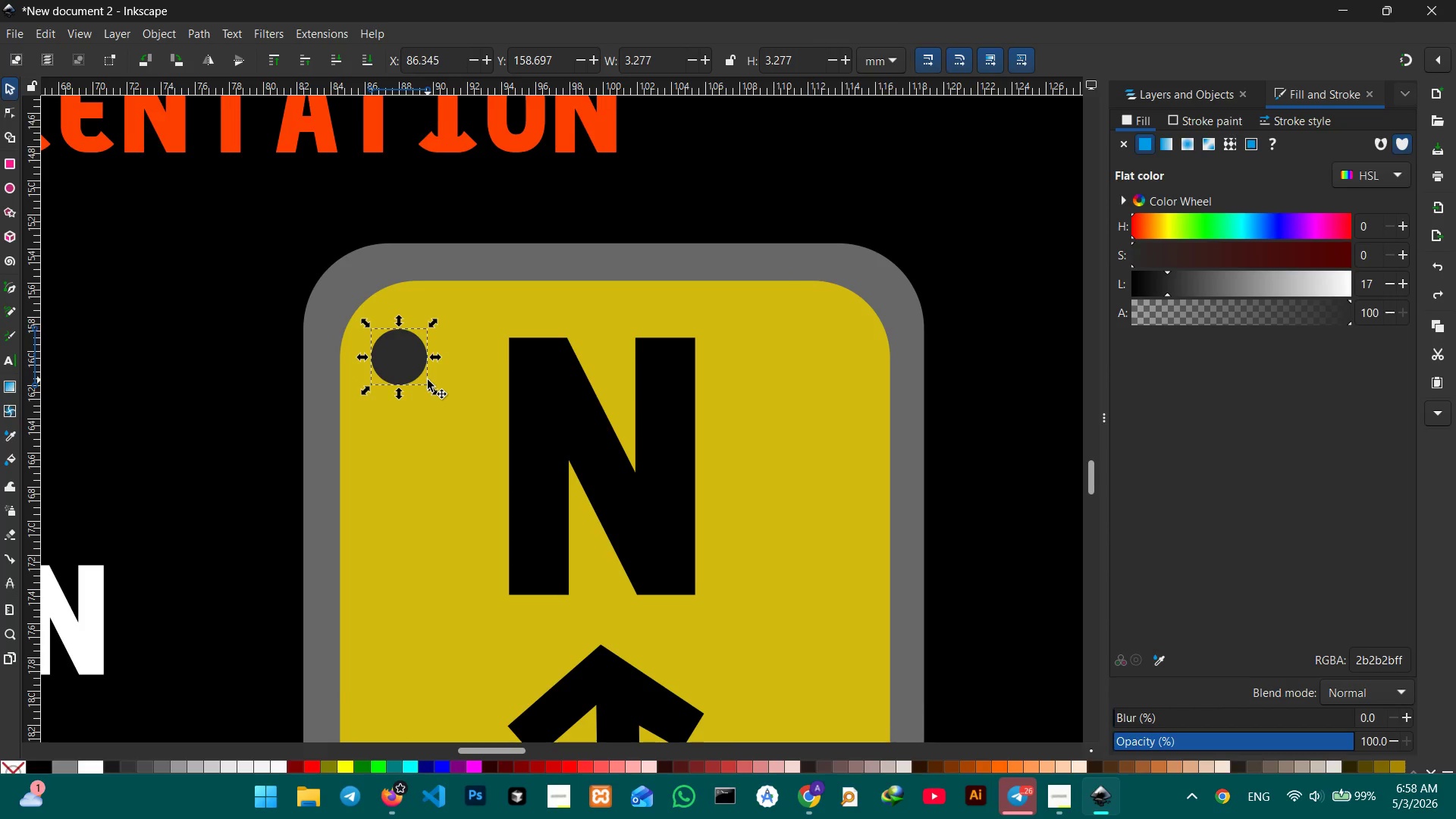 
hold_key(key=ShiftLeft, duration=1.55)
 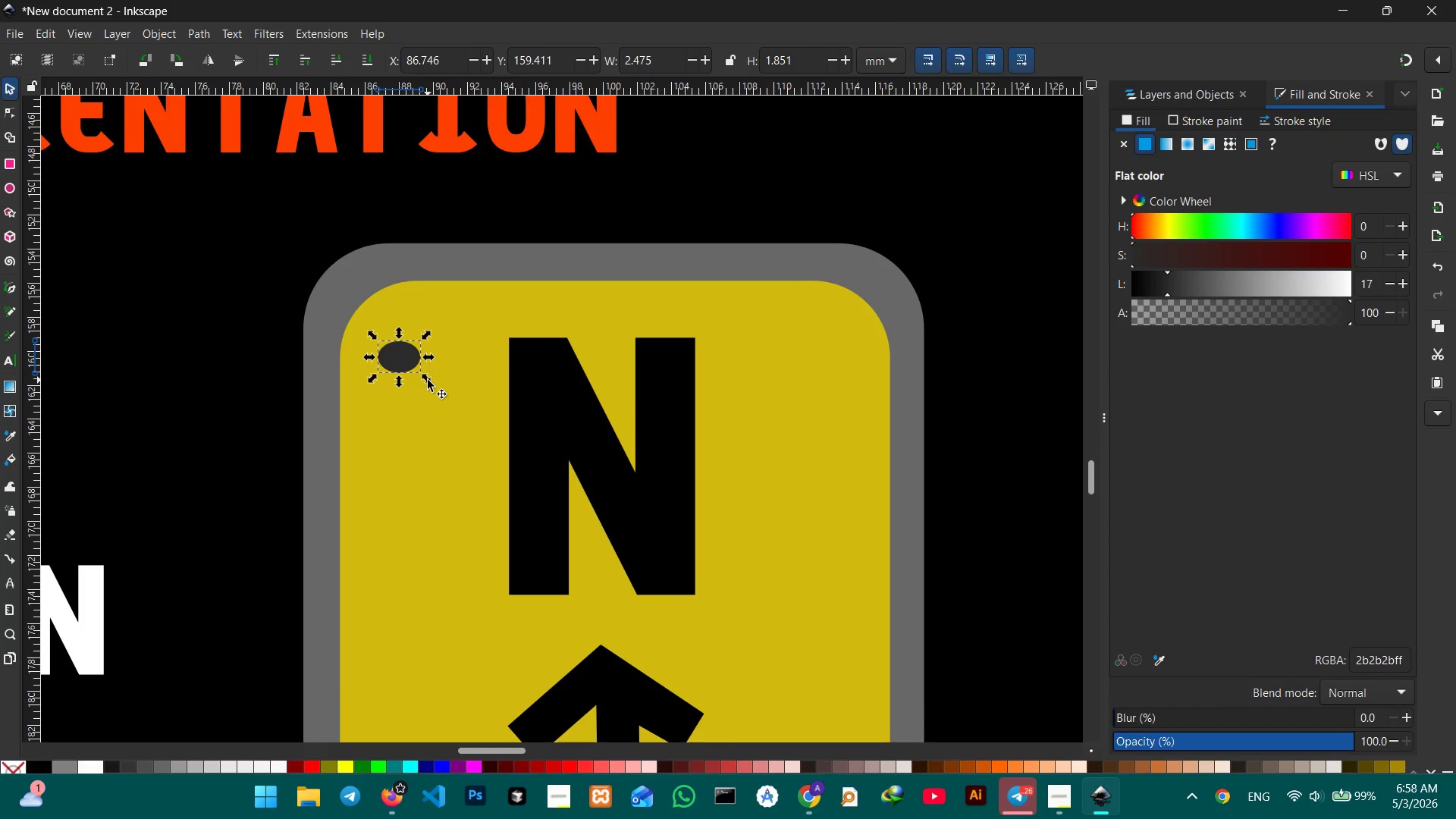 
key(Control+Z)
 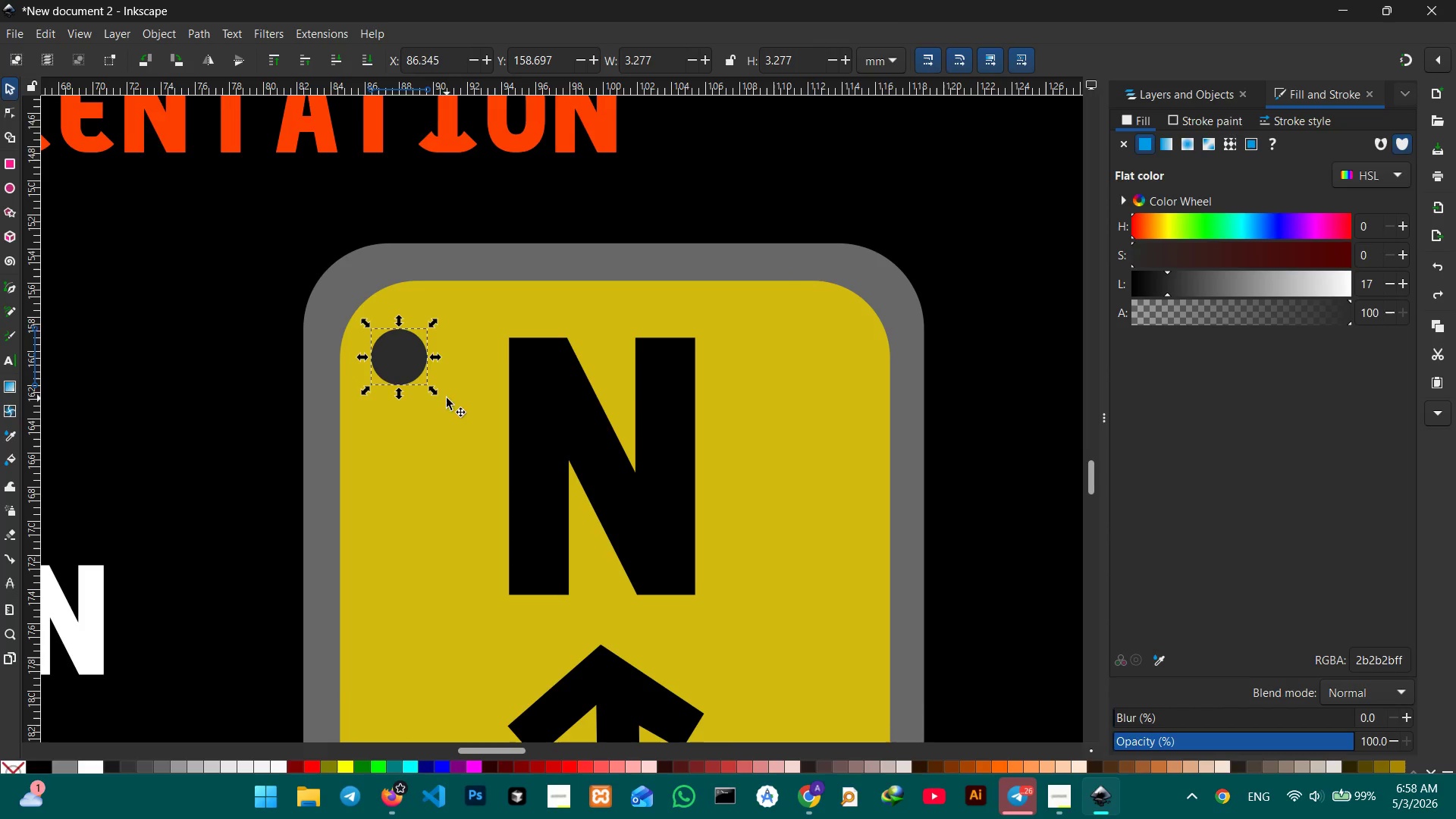 
left_click_drag(start_coordinate=[435, 394], to_coordinate=[431, 378])
 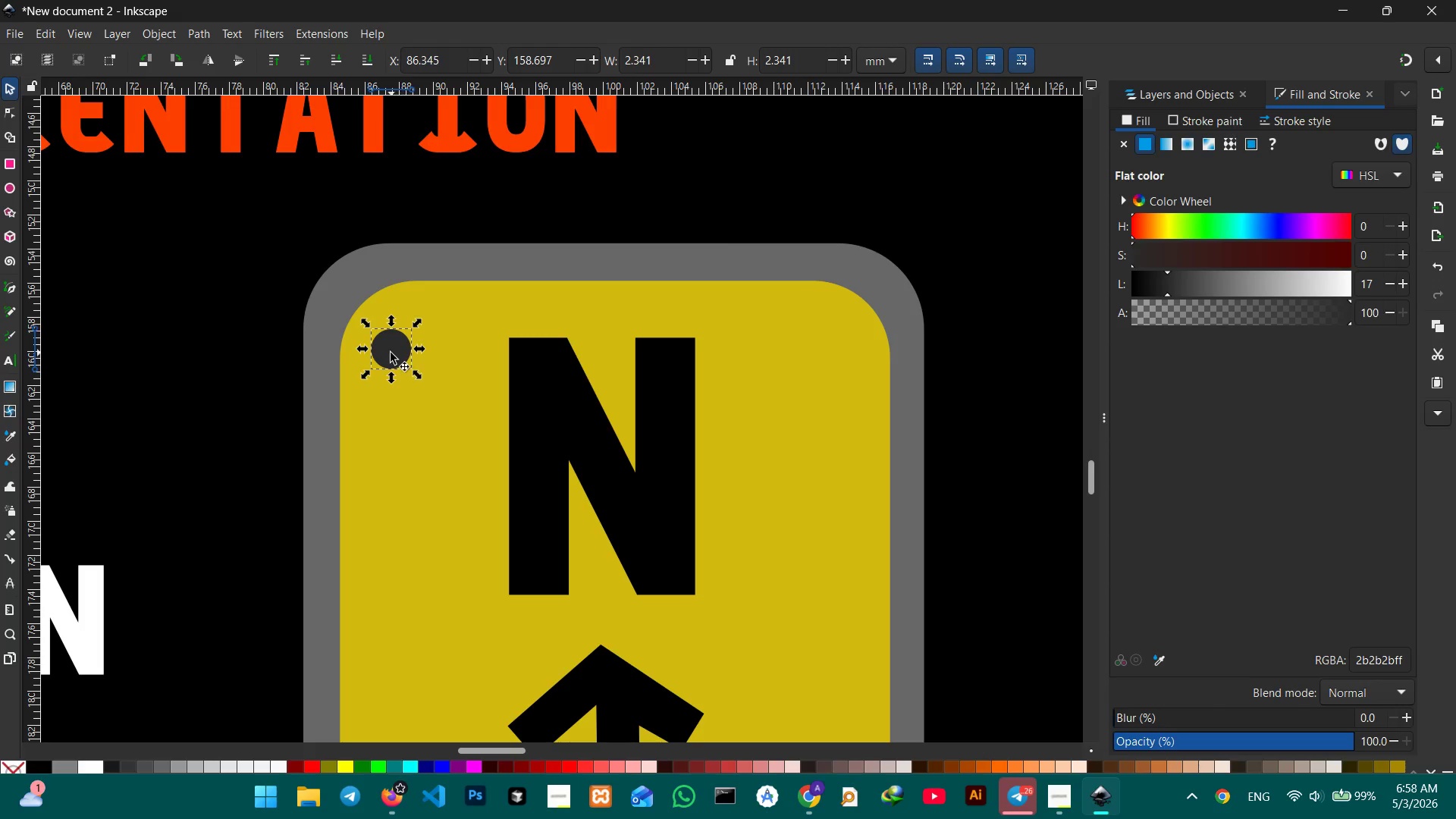 
left_click_drag(start_coordinate=[391, 352], to_coordinate=[409, 335])
 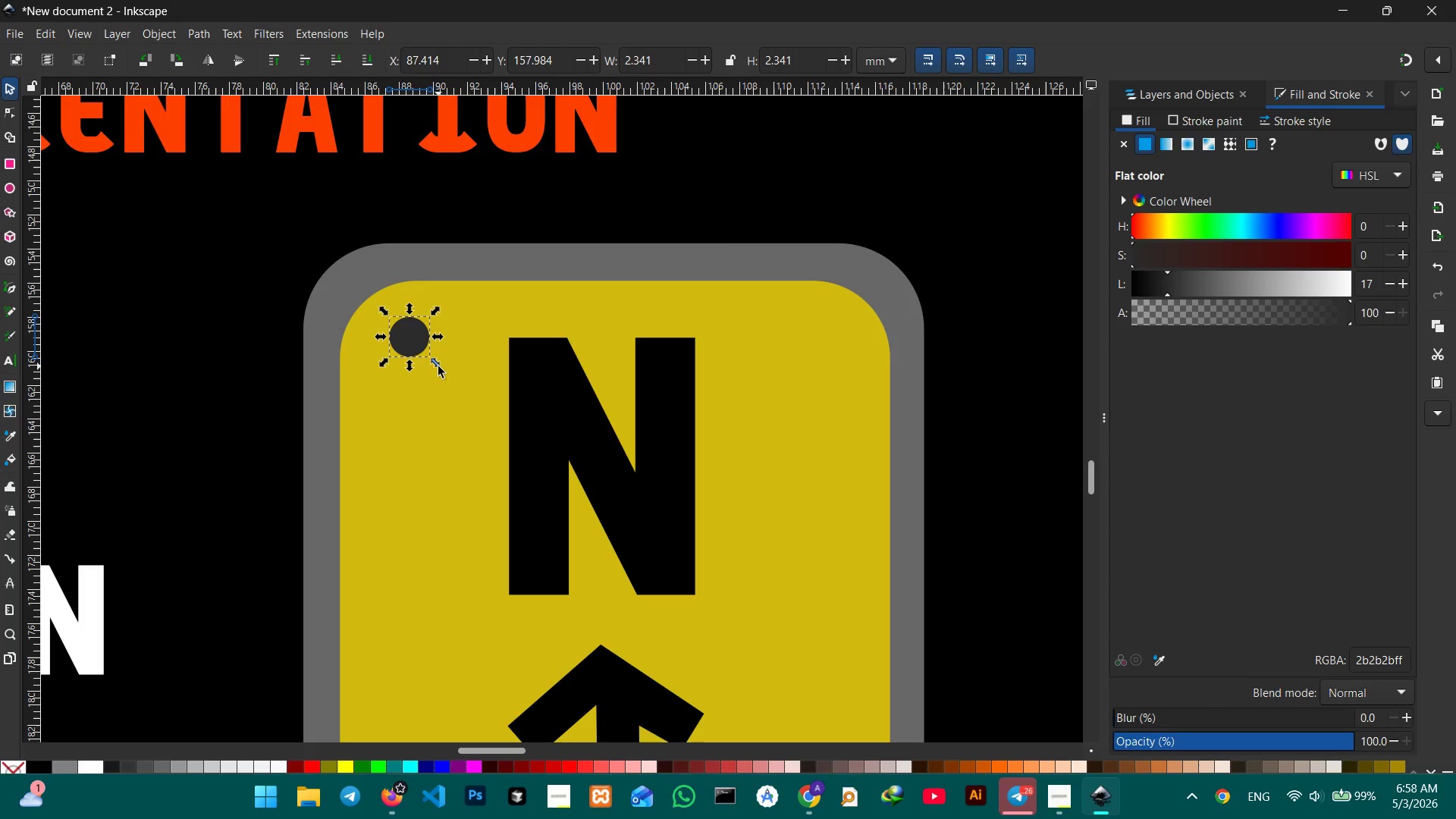 
hold_key(key=ControlLeft, duration=1.22)
left_click_drag(start_coordinate=[439, 366], to_coordinate=[435, 363])
 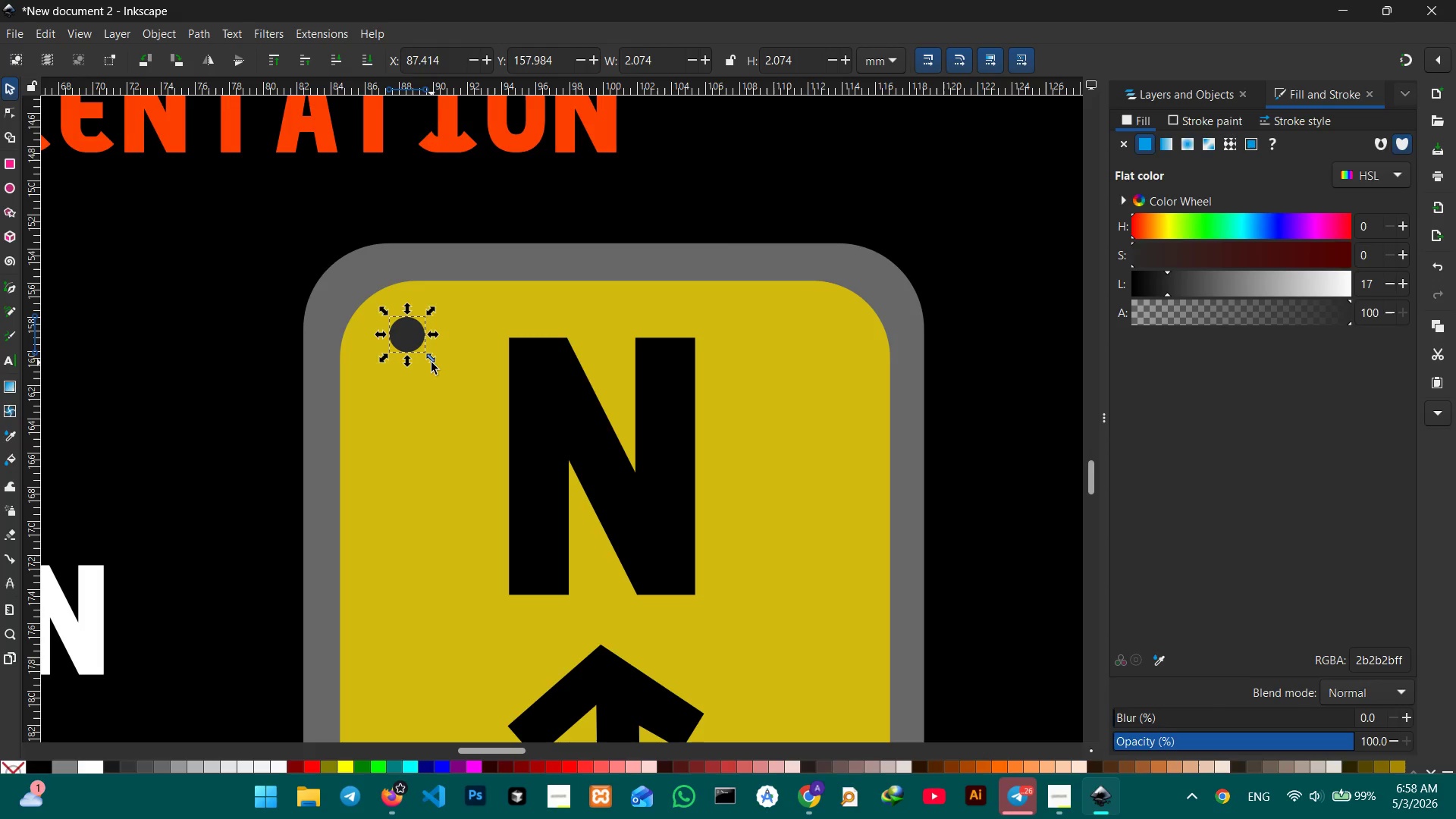 
key(Control+C)
 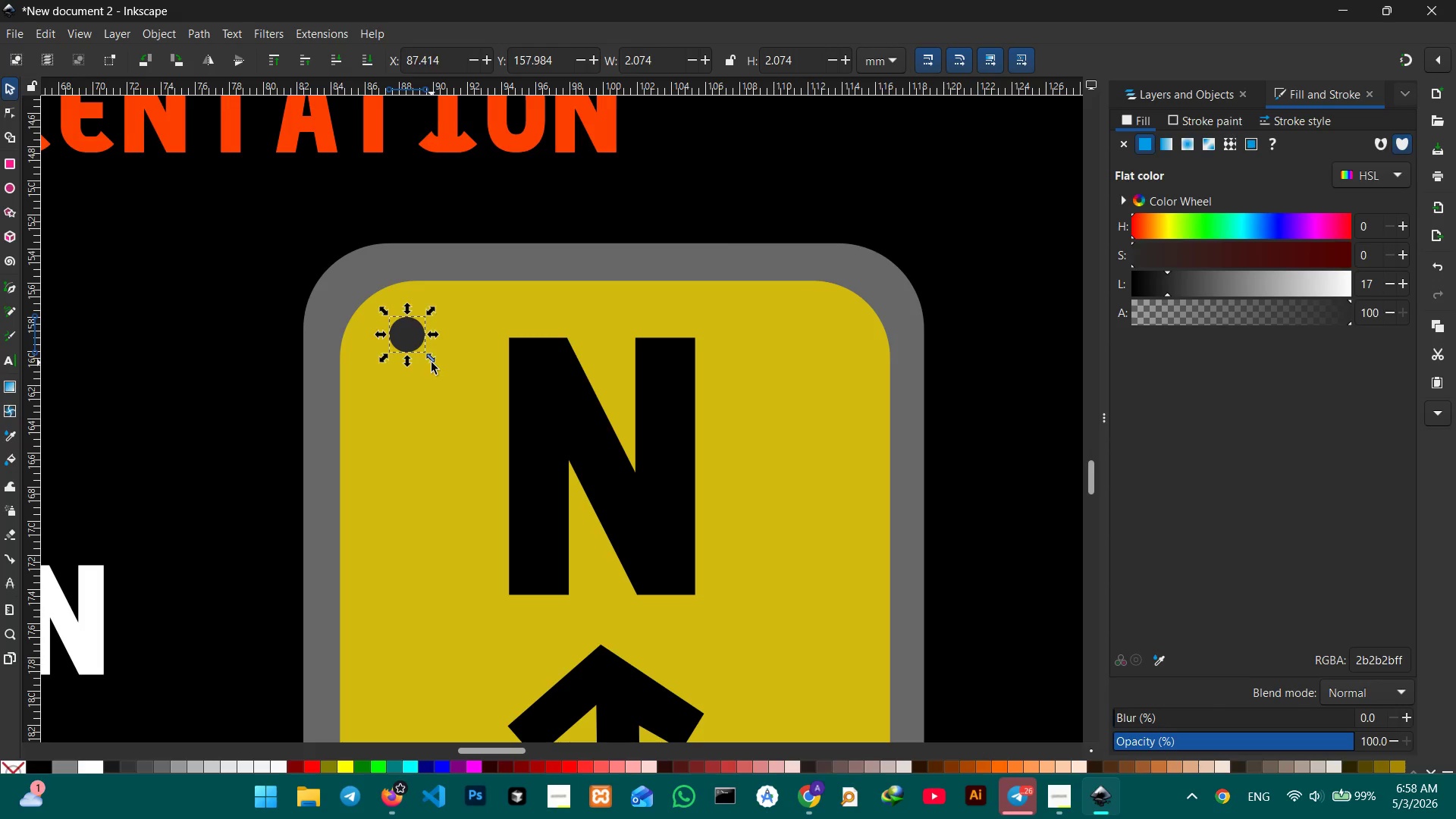 
key(Control+V)
 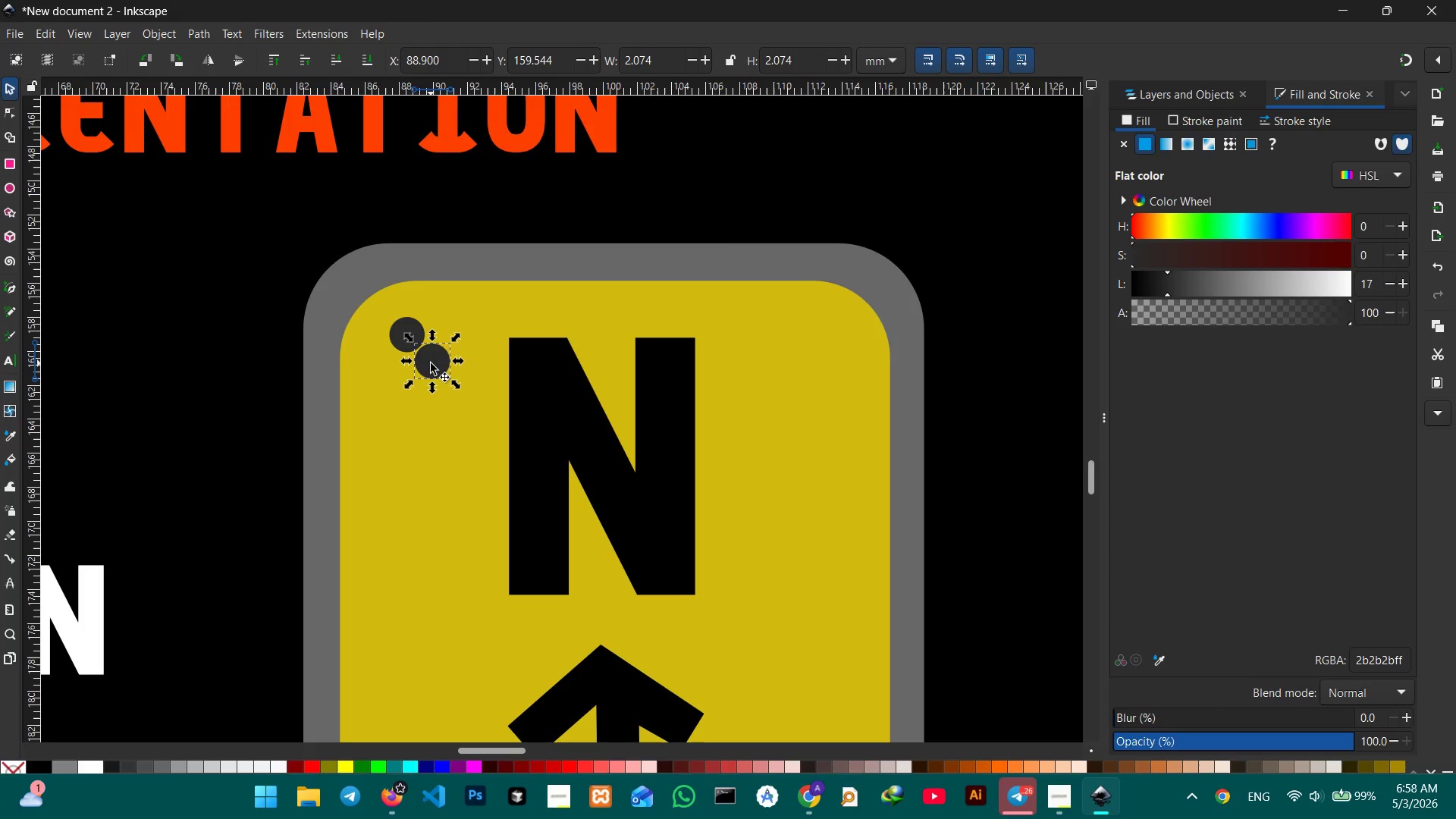 
left_click_drag(start_coordinate=[439, 366], to_coordinate=[824, 344])
 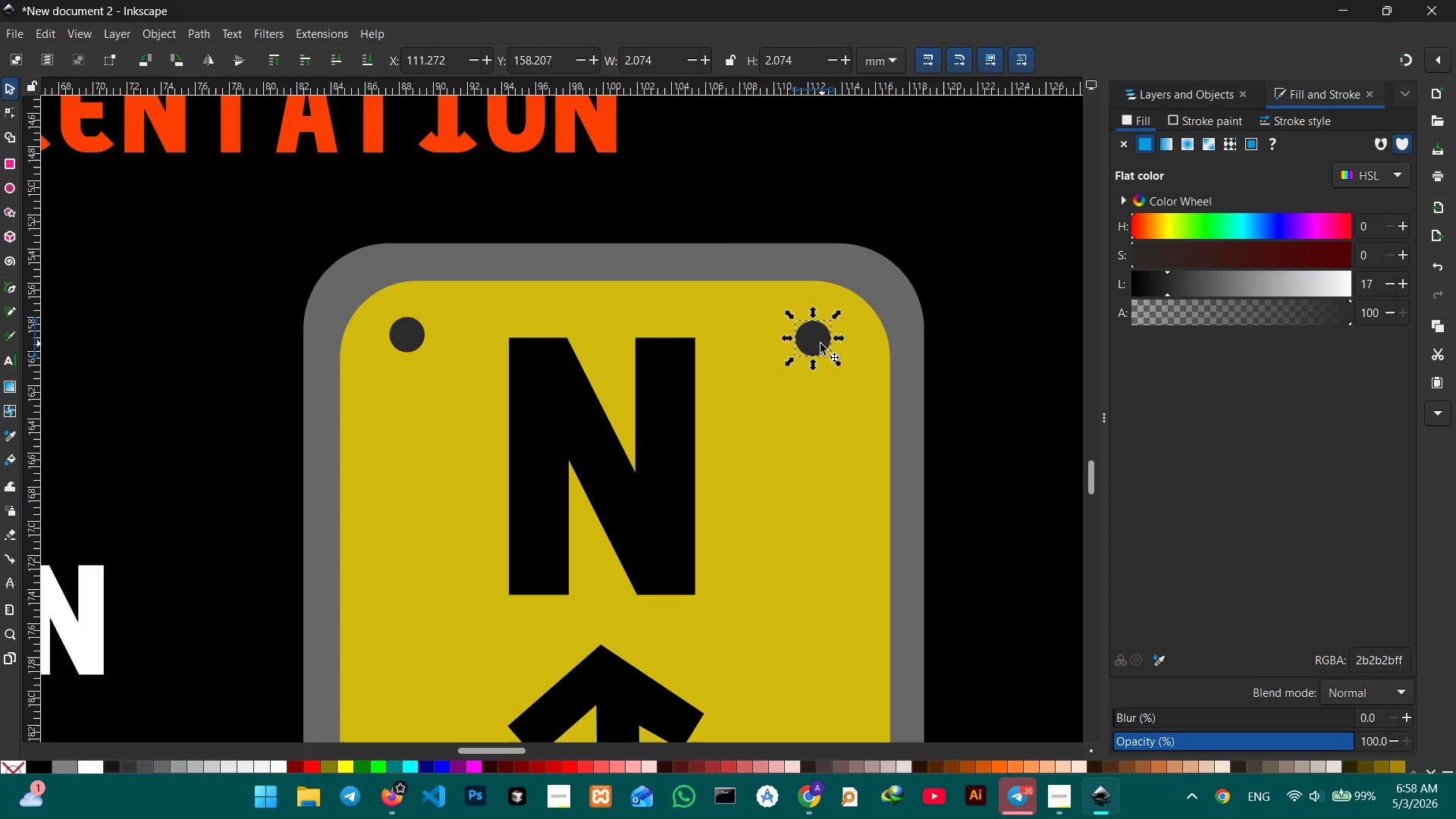 
left_click_drag(start_coordinate=[820, 344], to_coordinate=[830, 342])
 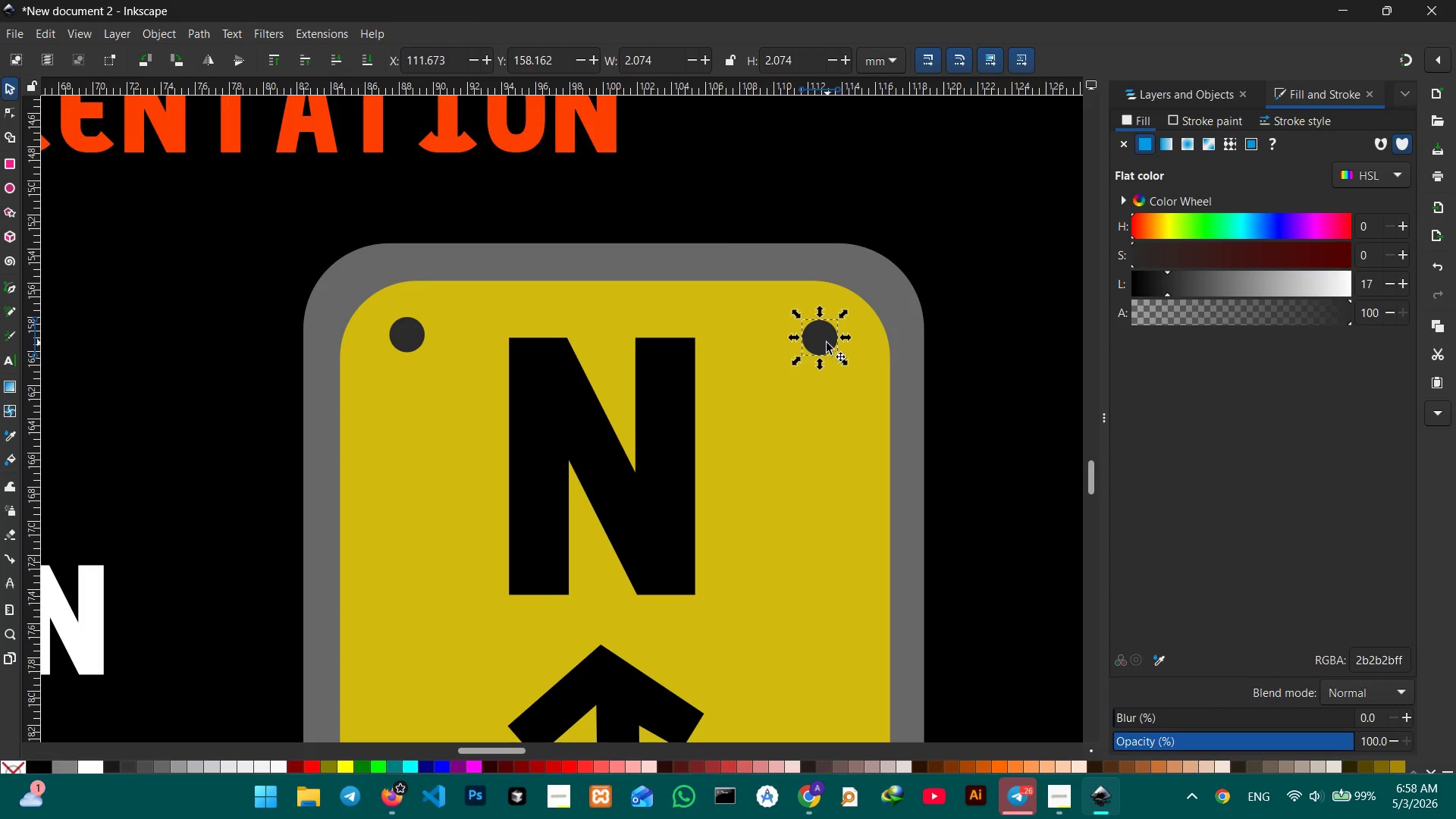 
key(Control+C)
 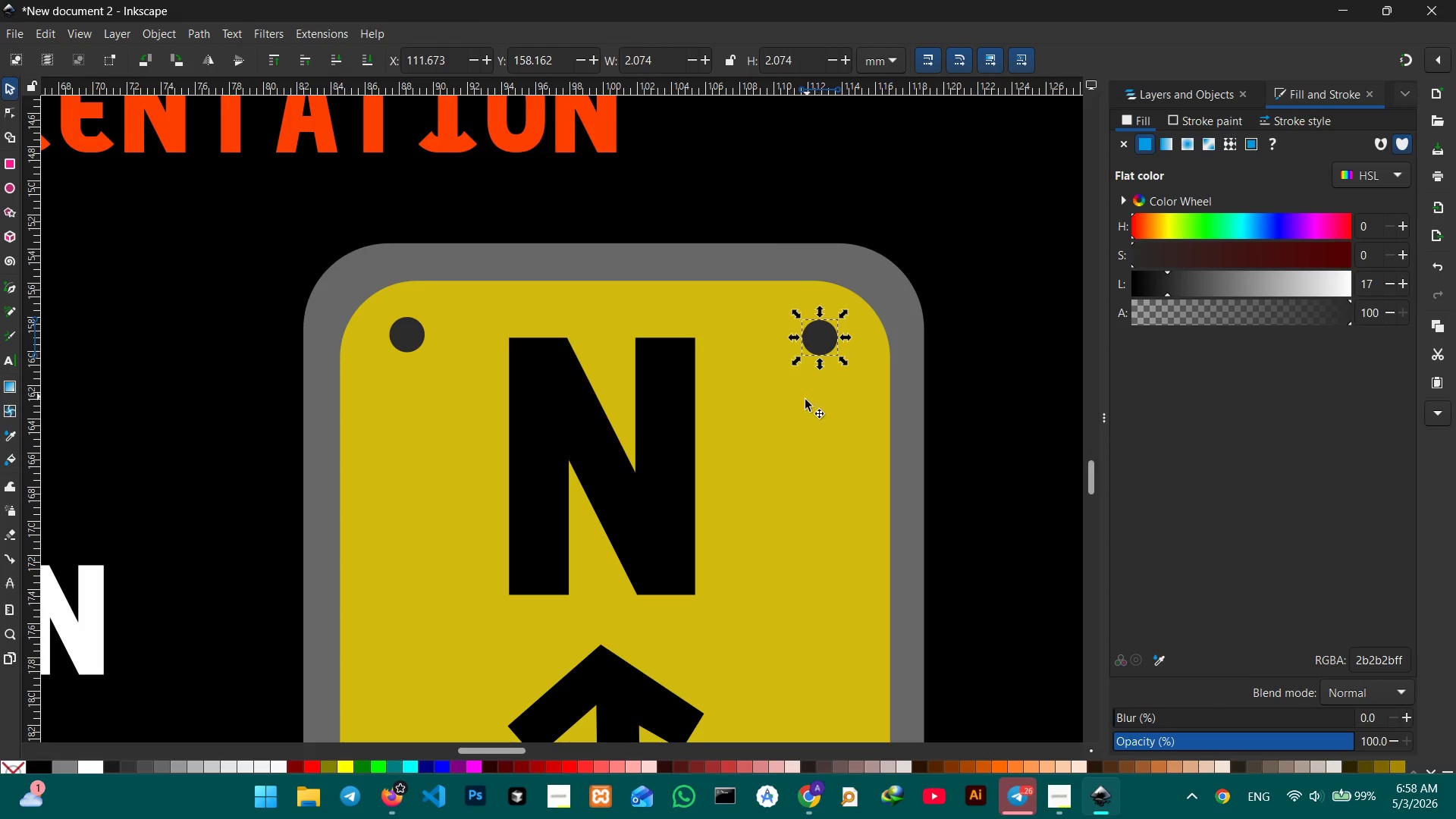 
hold_key(key=Space, duration=1.38)
 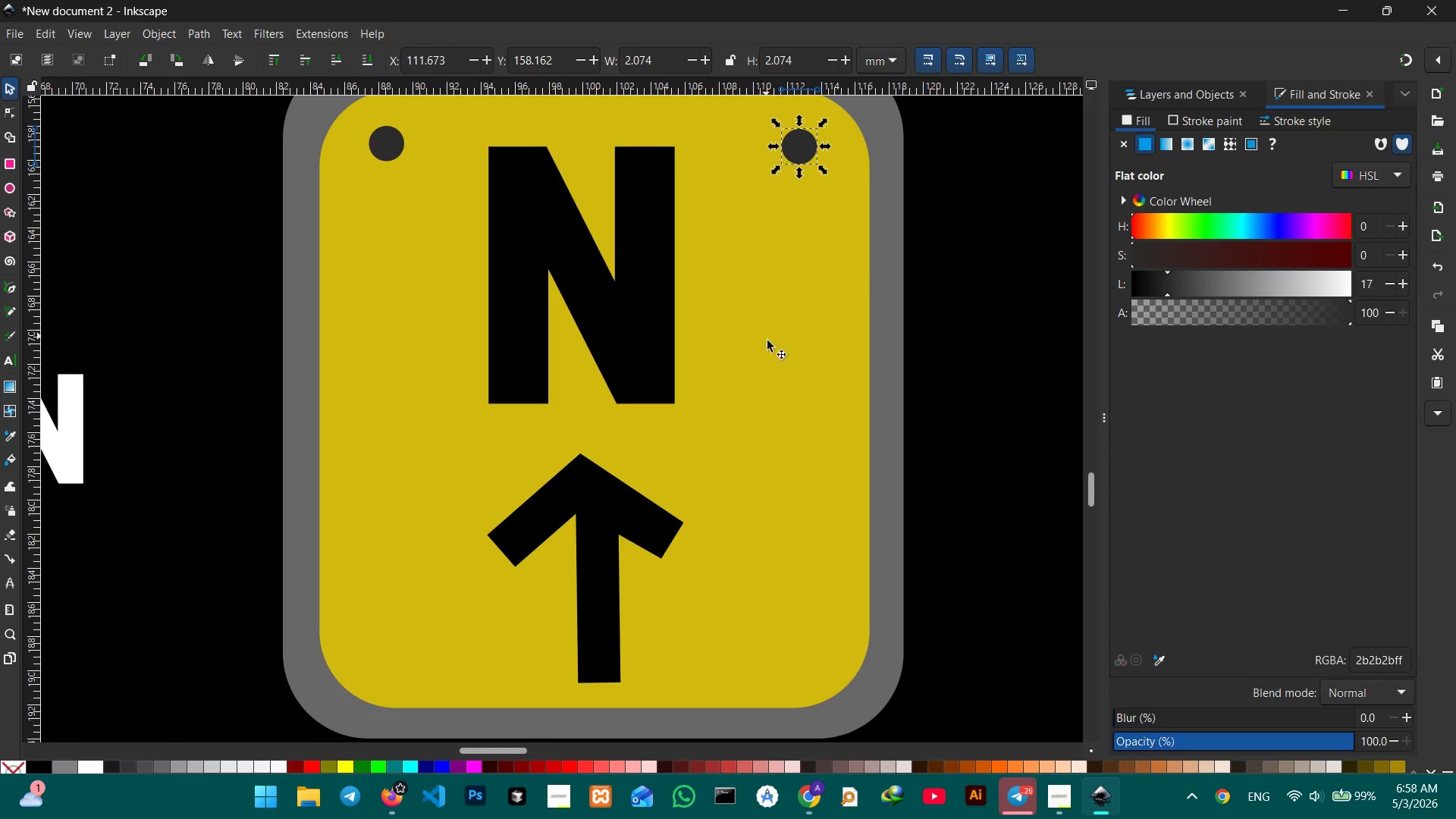 
left_click_drag(start_coordinate=[802, 461], to_coordinate=[770, 292])
 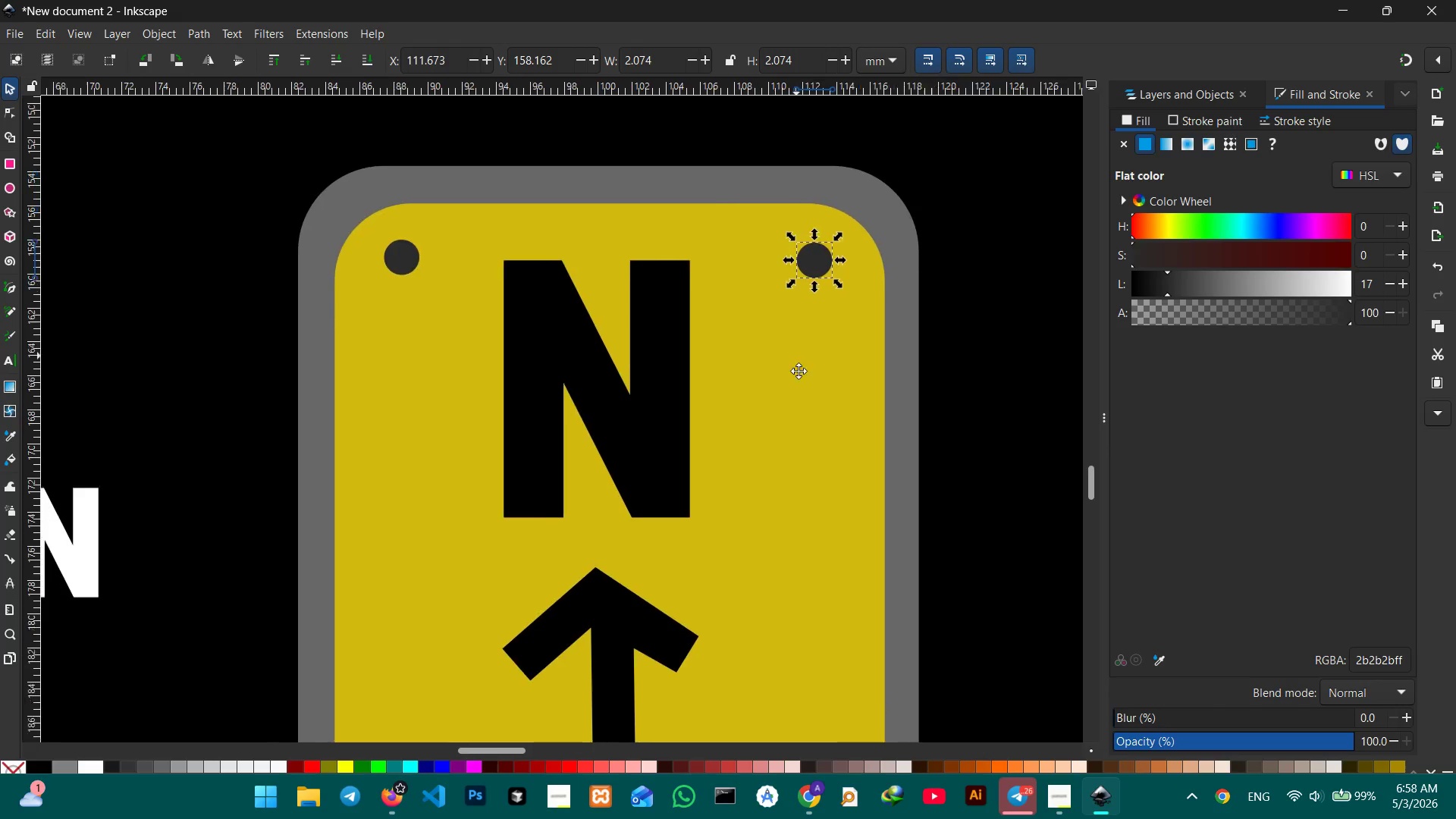 
left_click_drag(start_coordinate=[799, 370], to_coordinate=[783, 247])
 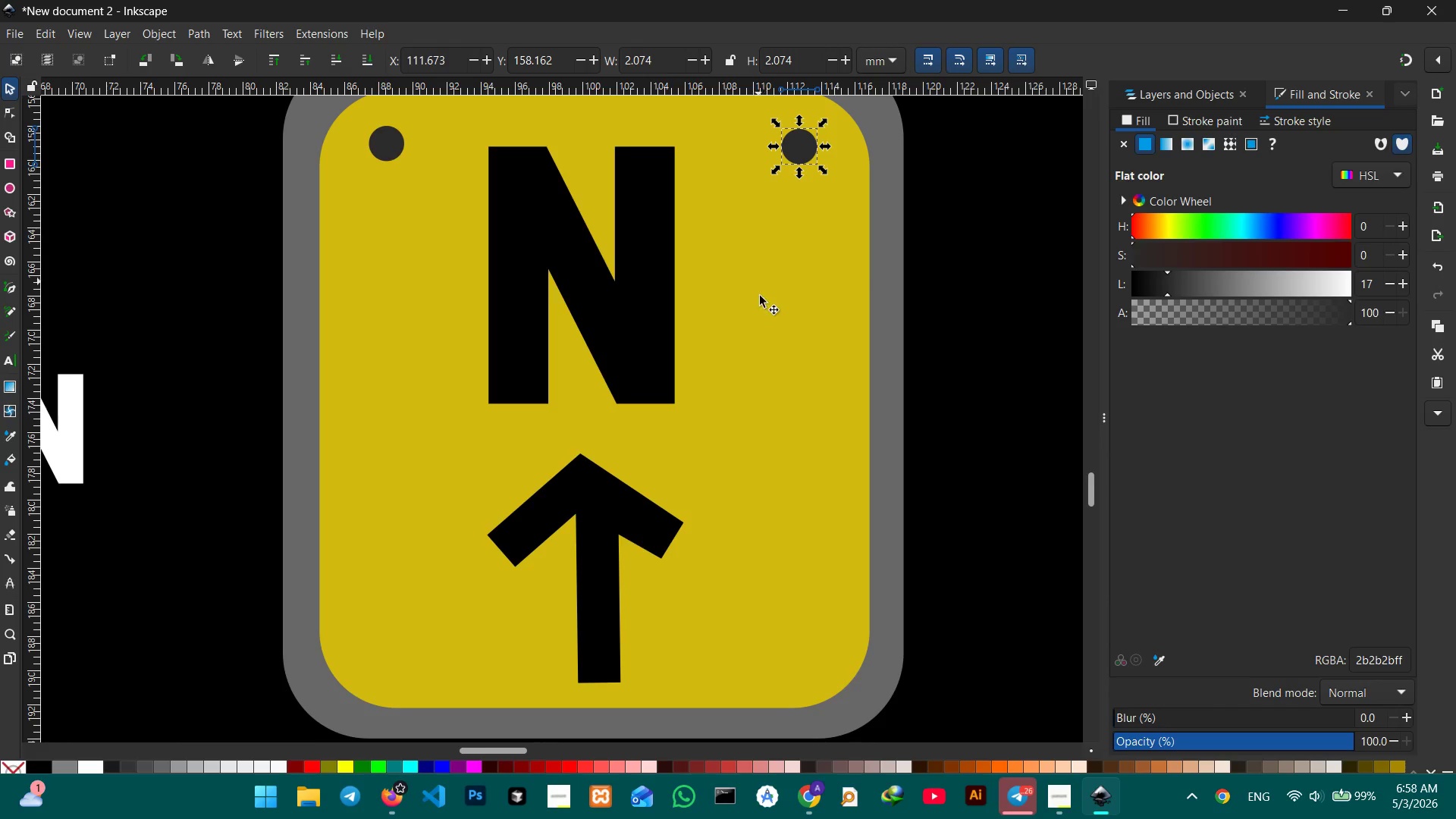 
hold_key(key=Space, duration=0.59)
 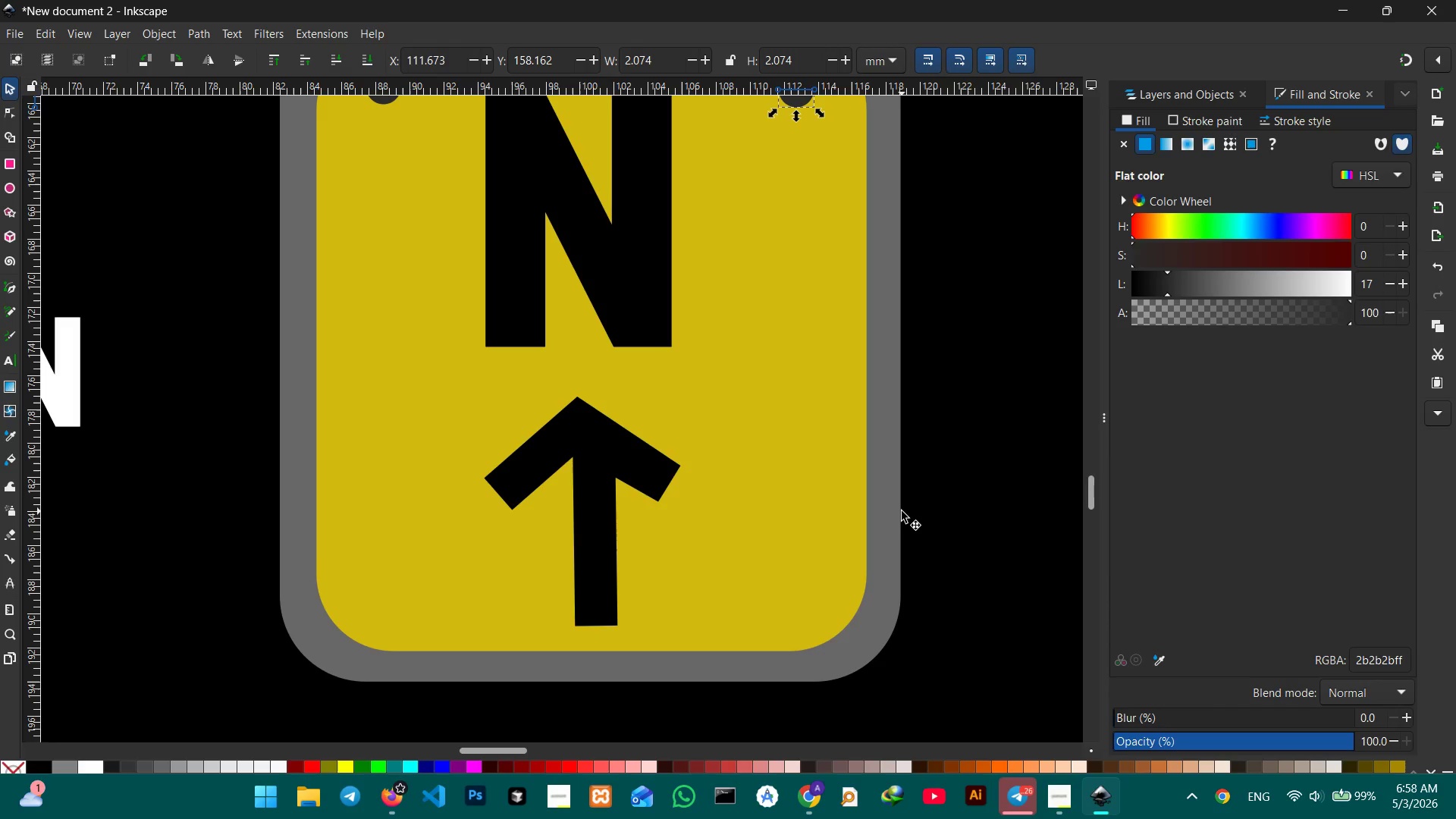 
left_click_drag(start_coordinate=[769, 344], to_coordinate=[763, 278])
 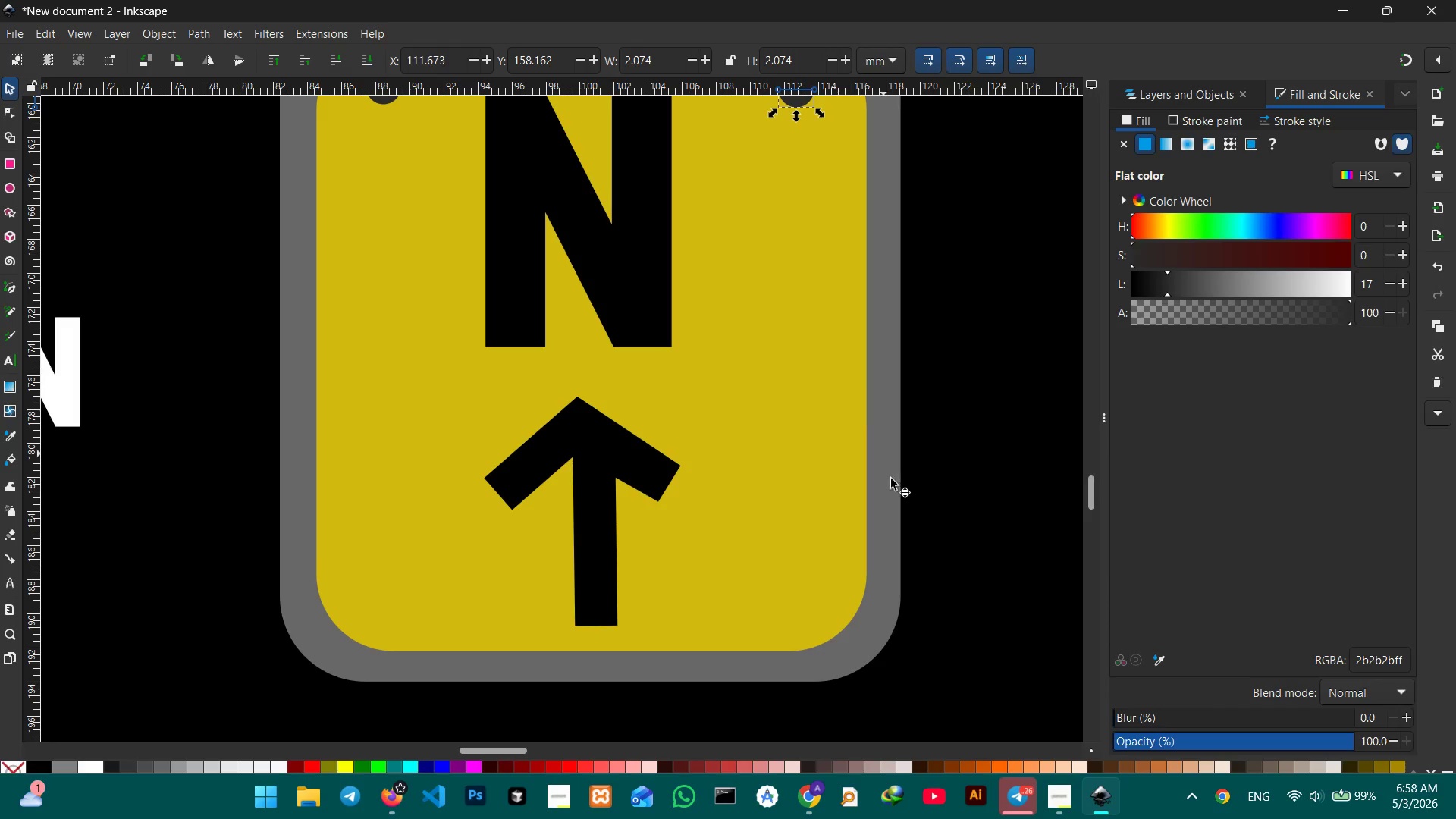 
key(Control+V)
 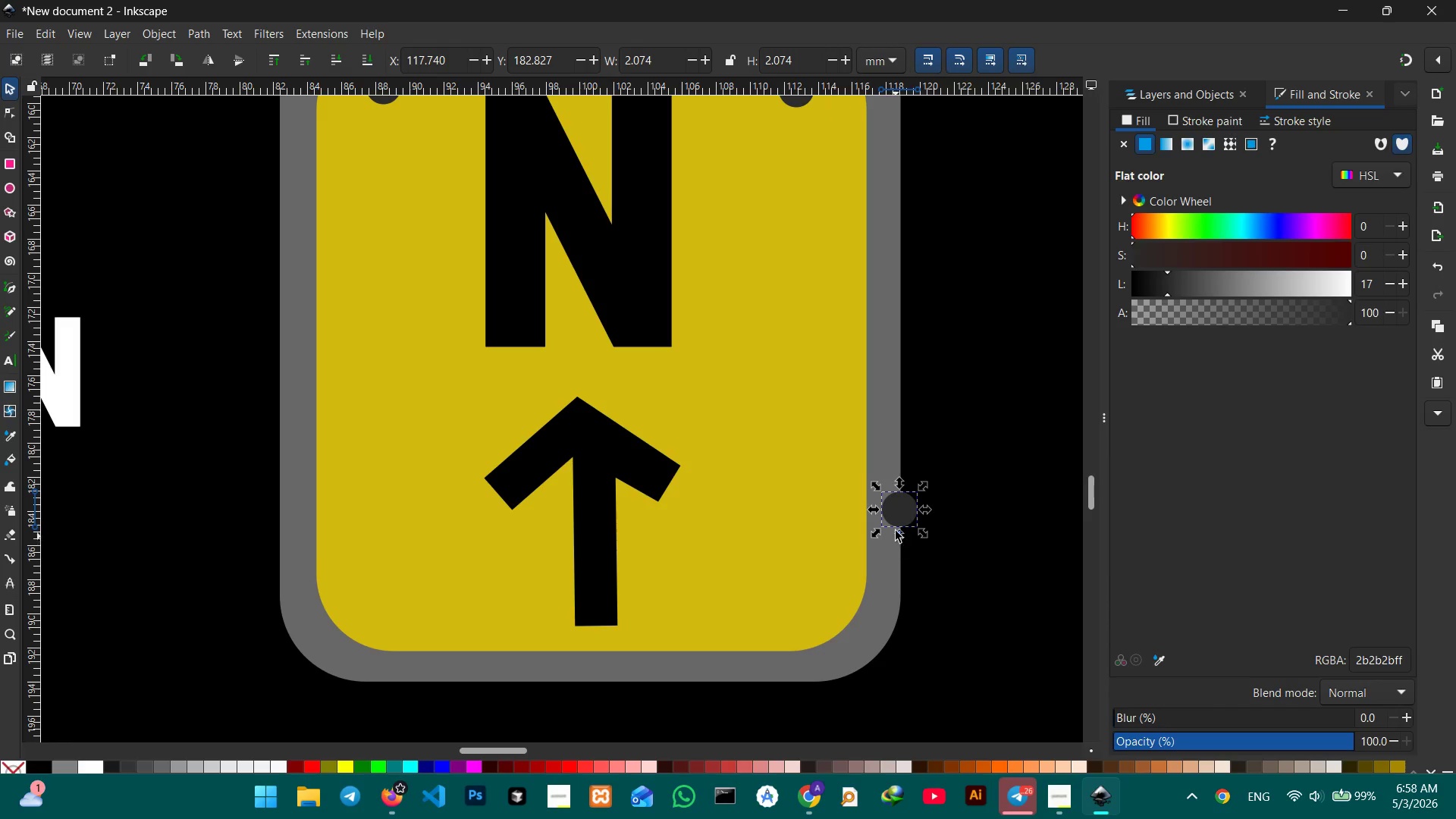 
left_click_drag(start_coordinate=[899, 514], to_coordinate=[799, 594])
 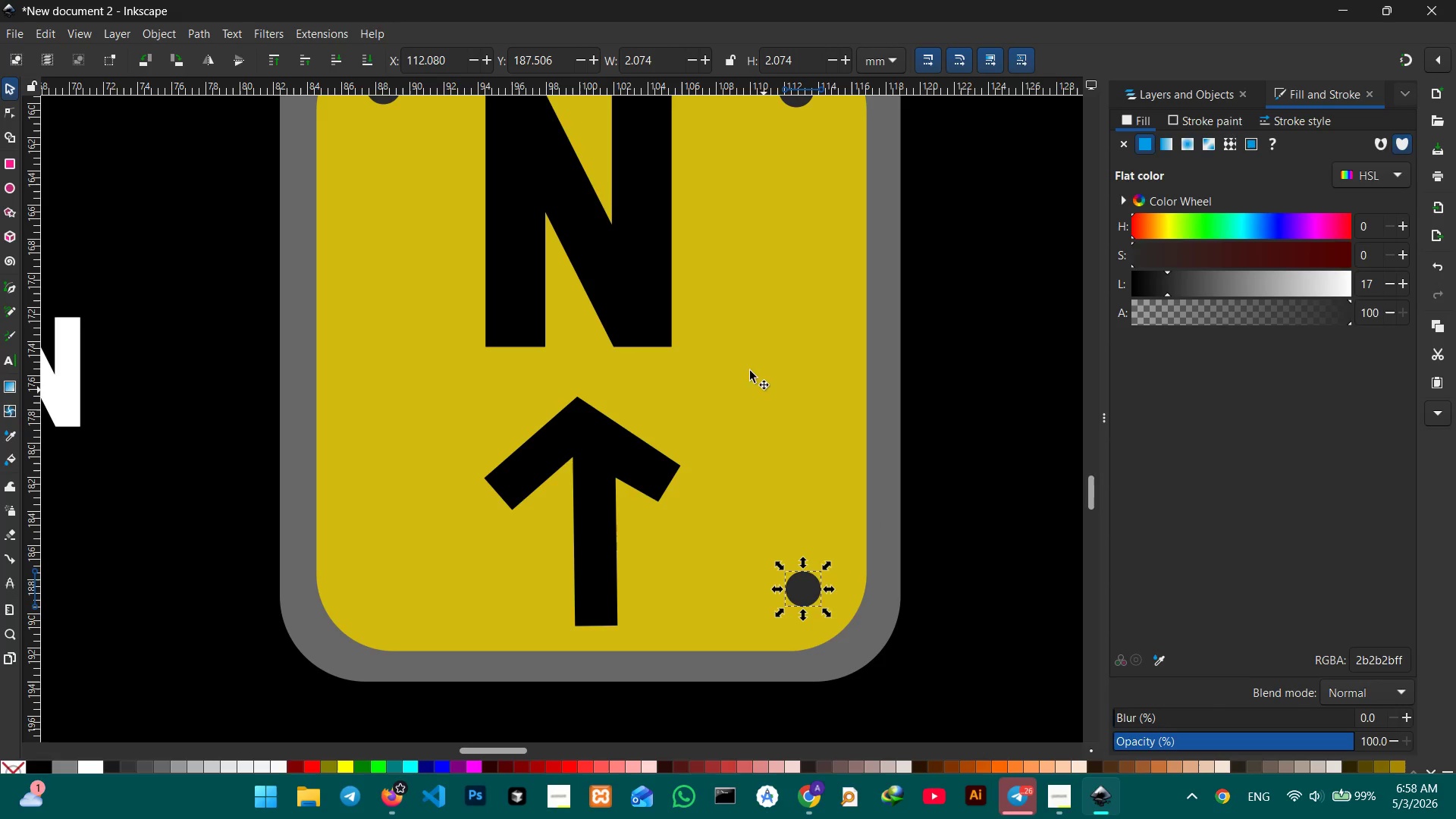 
key(Control+V)
 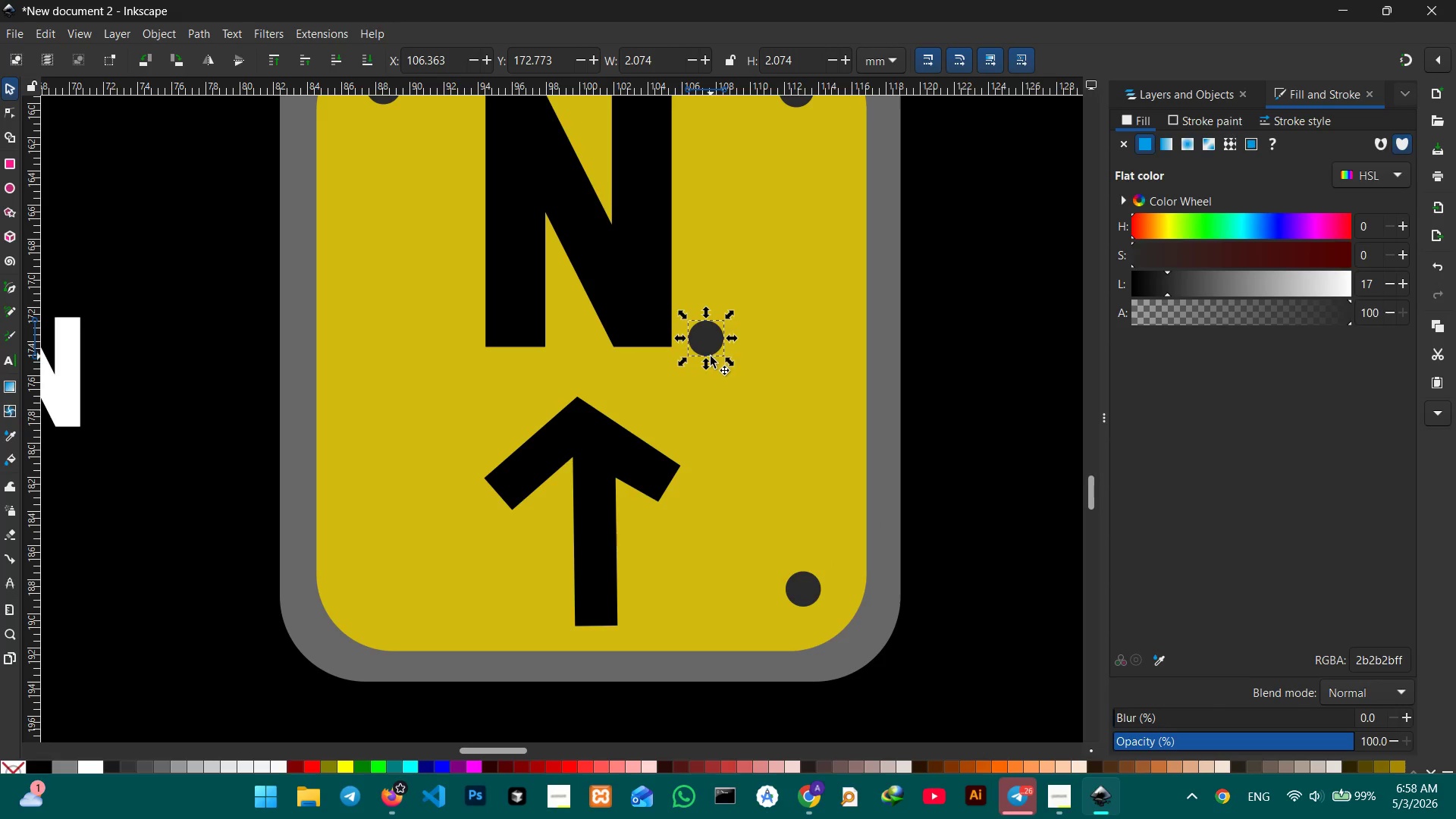 
left_click_drag(start_coordinate=[714, 343], to_coordinate=[391, 599])
 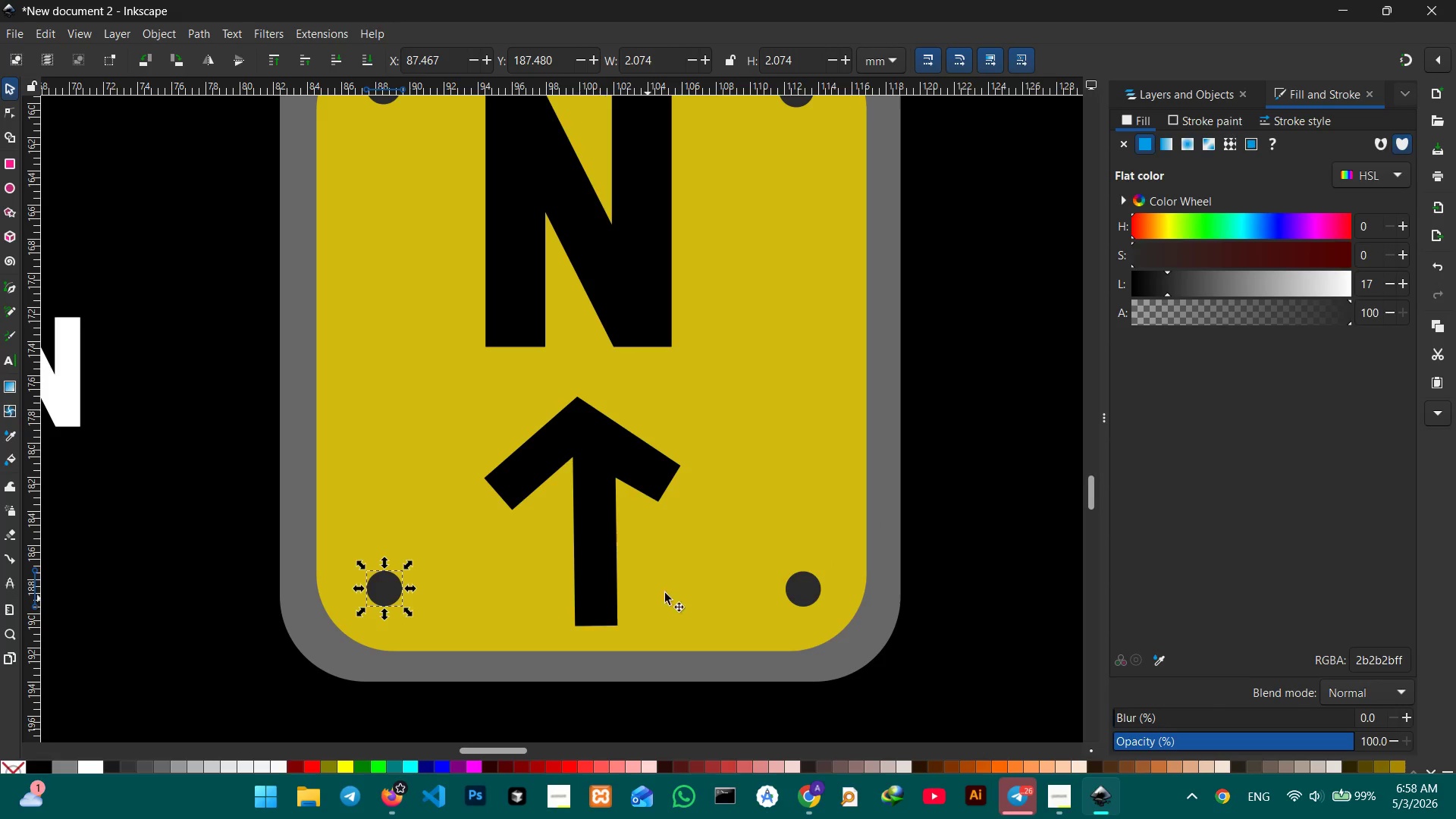 
hold_key(key=ShiftLeft, duration=3.23)
left_click([806, 591])
 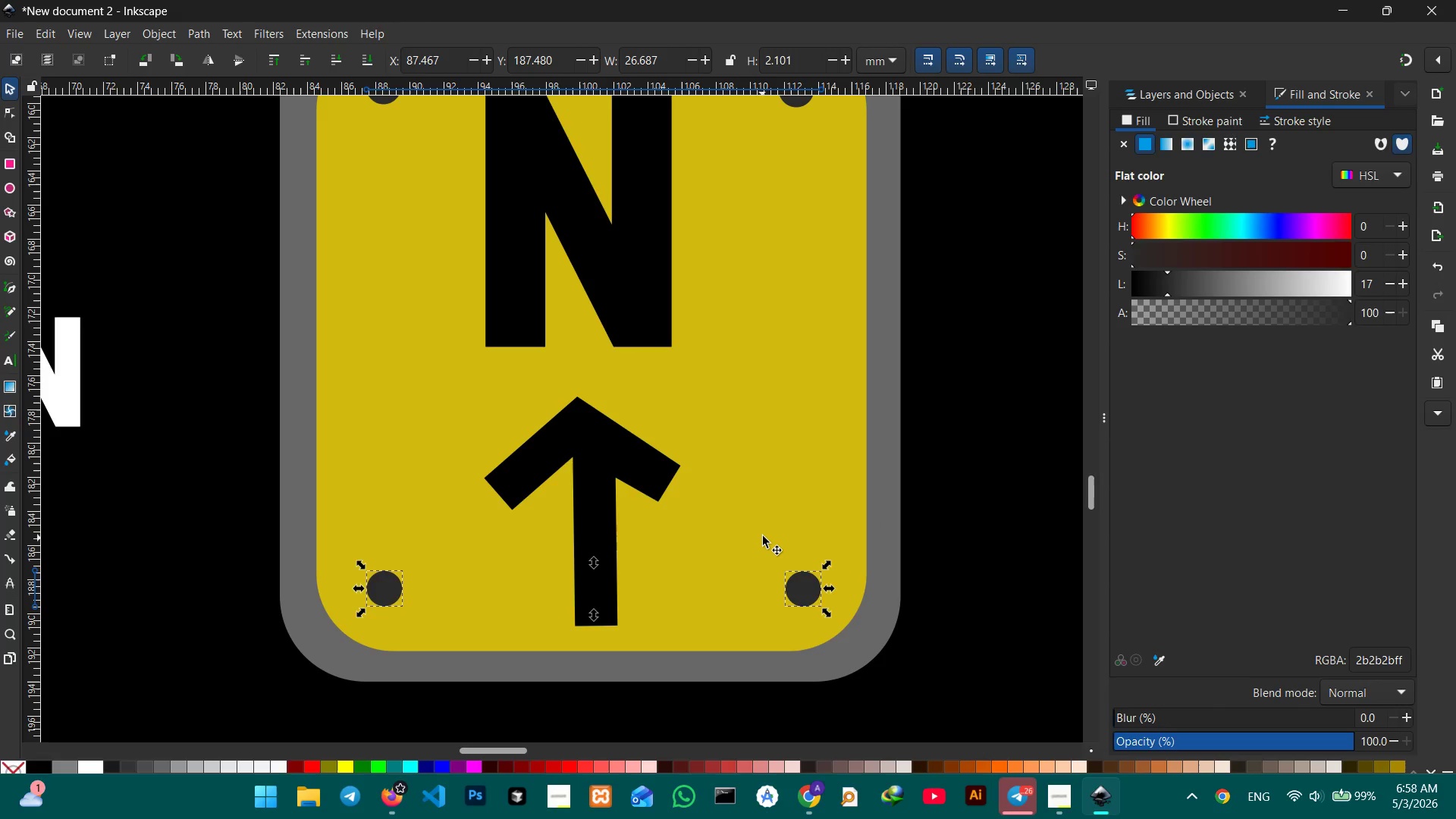 
left_click([767, 529])
 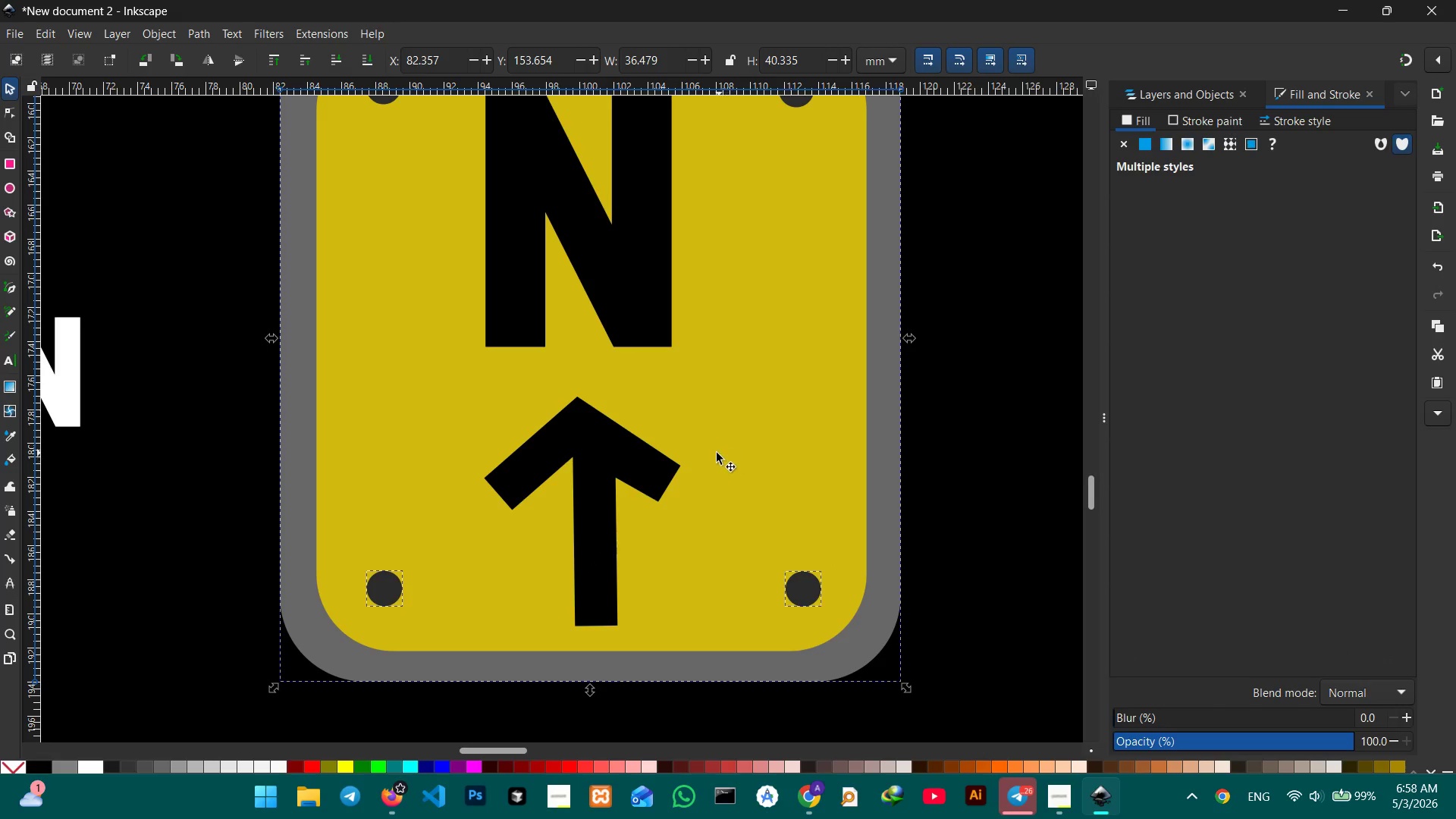 
scroll: coordinate [714, 453], scroll_direction: up, amount: 1.0
 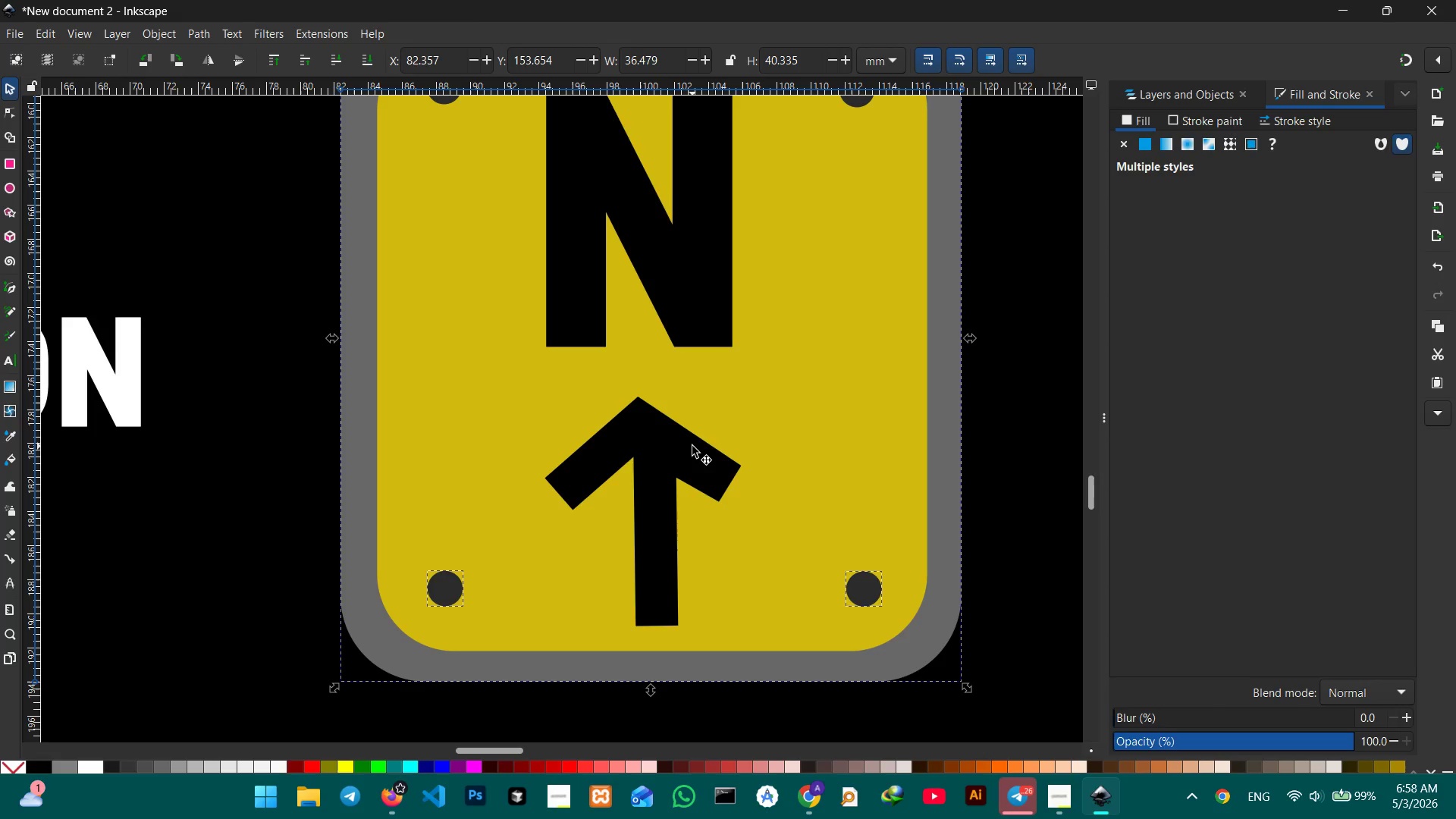 
hold_key(key=ShiftLeft, duration=2.62)
 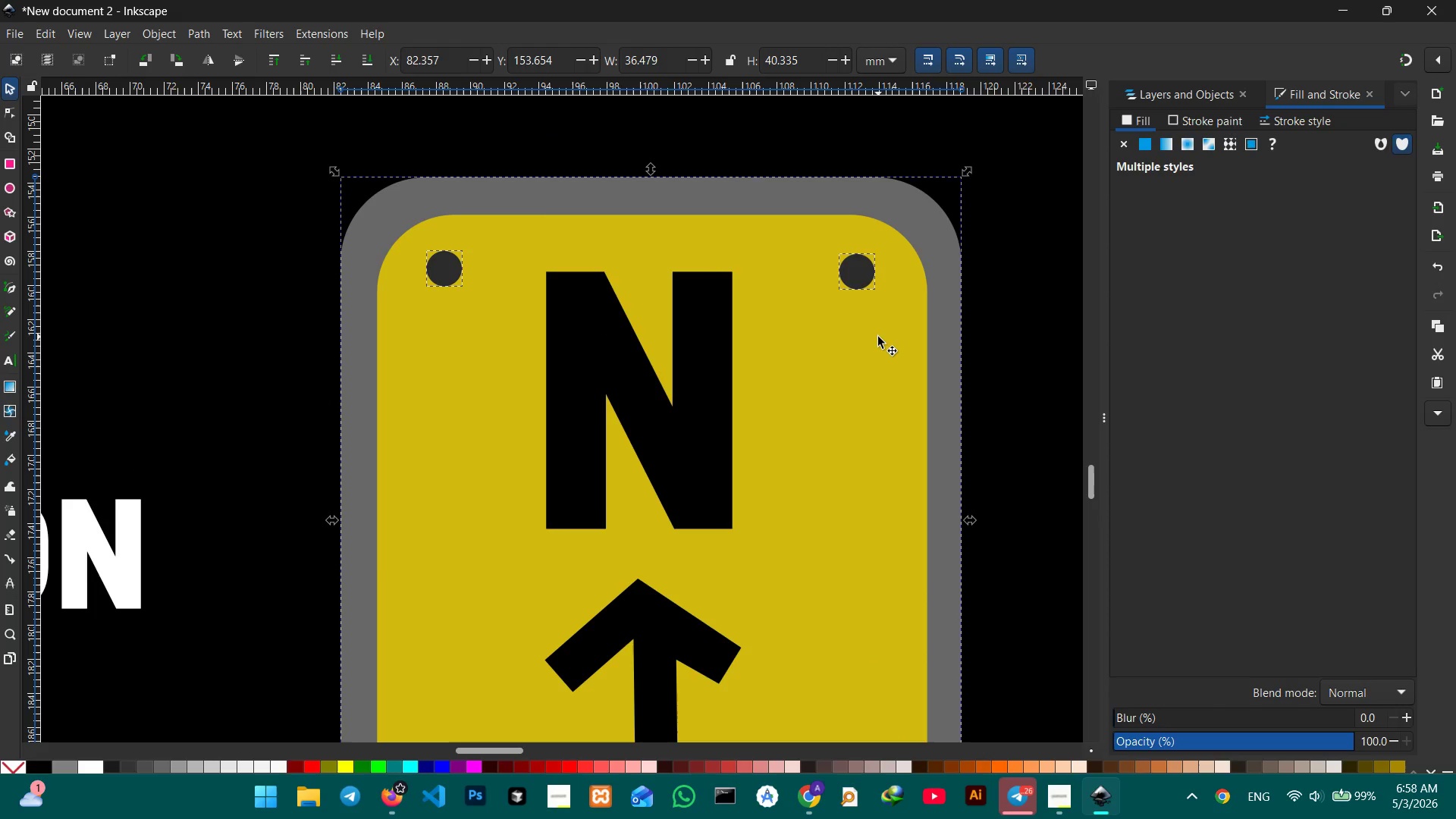 
scroll: coordinate [673, 434], scroll_direction: up, amount: 3.0
 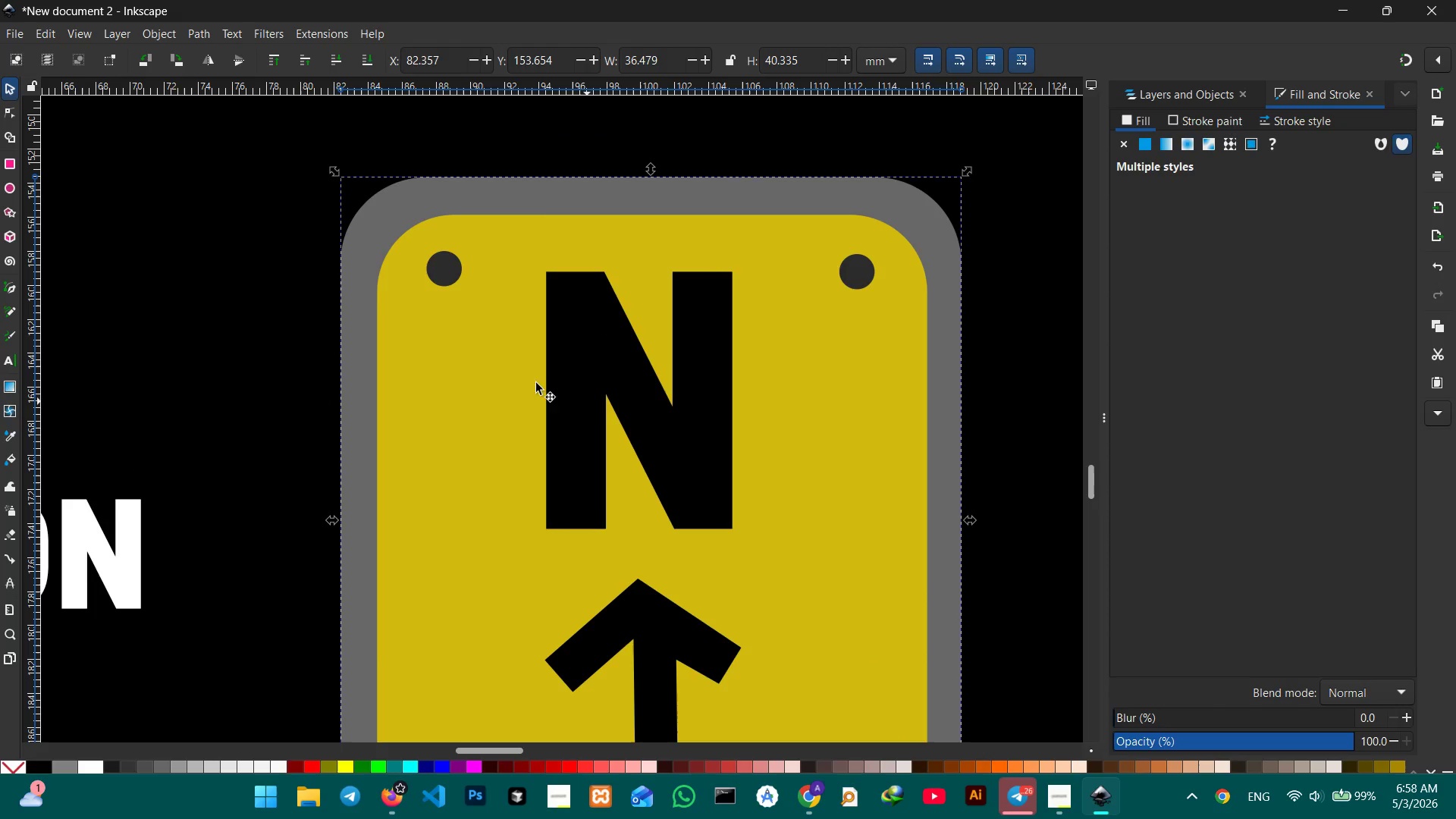 
left_click([441, 269])
 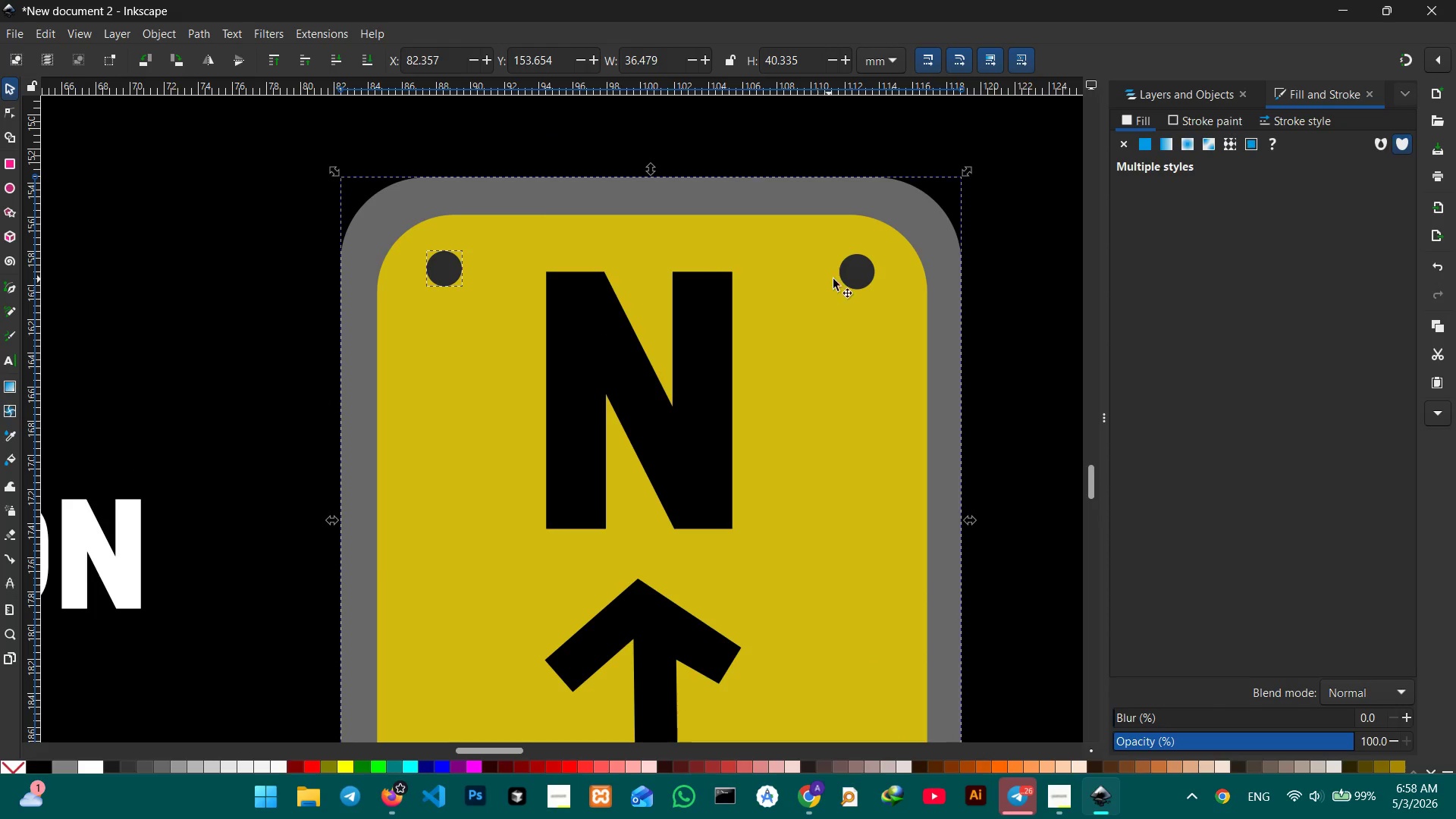 
left_click([847, 277])
 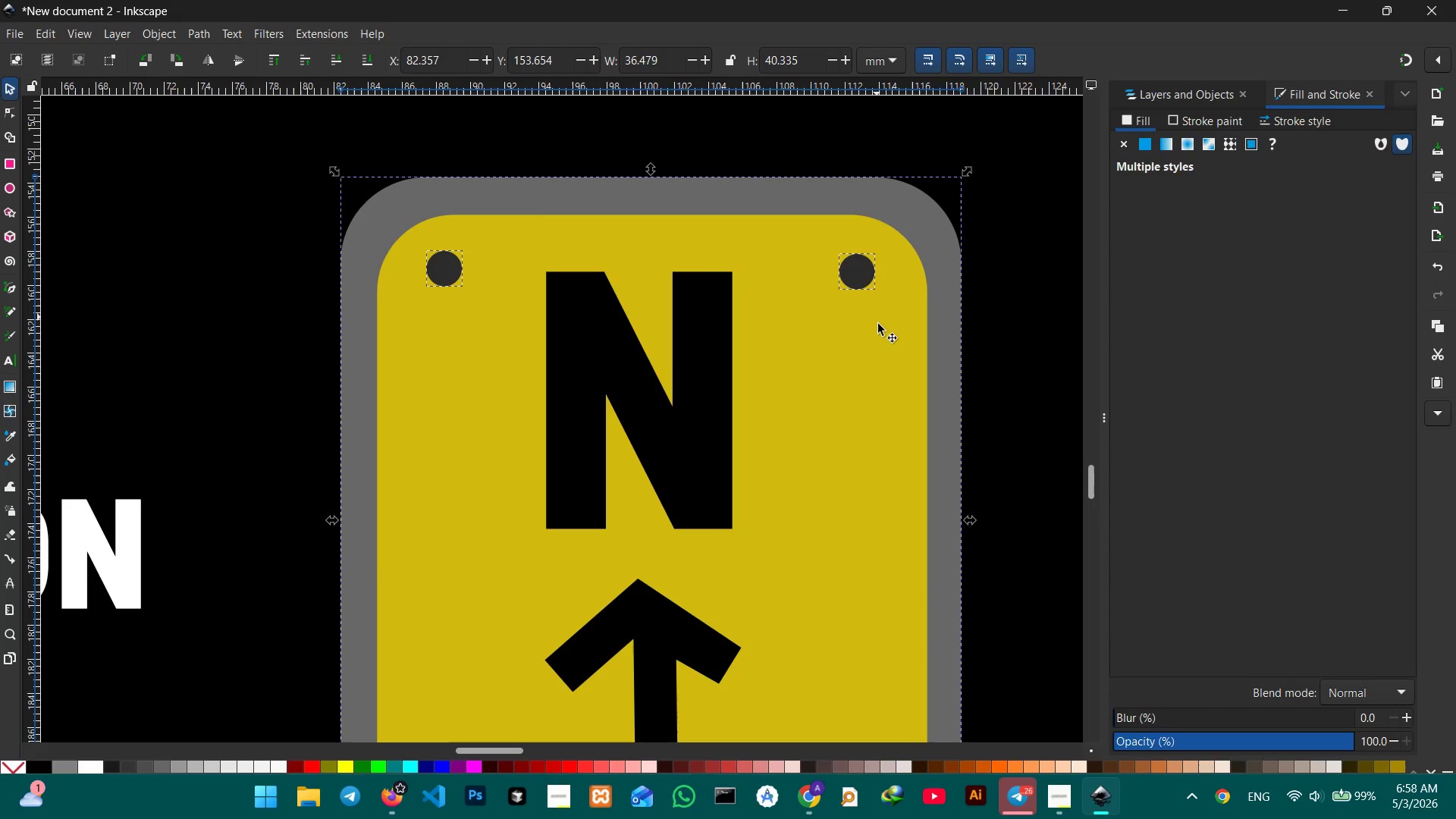 
key(Control+G)
 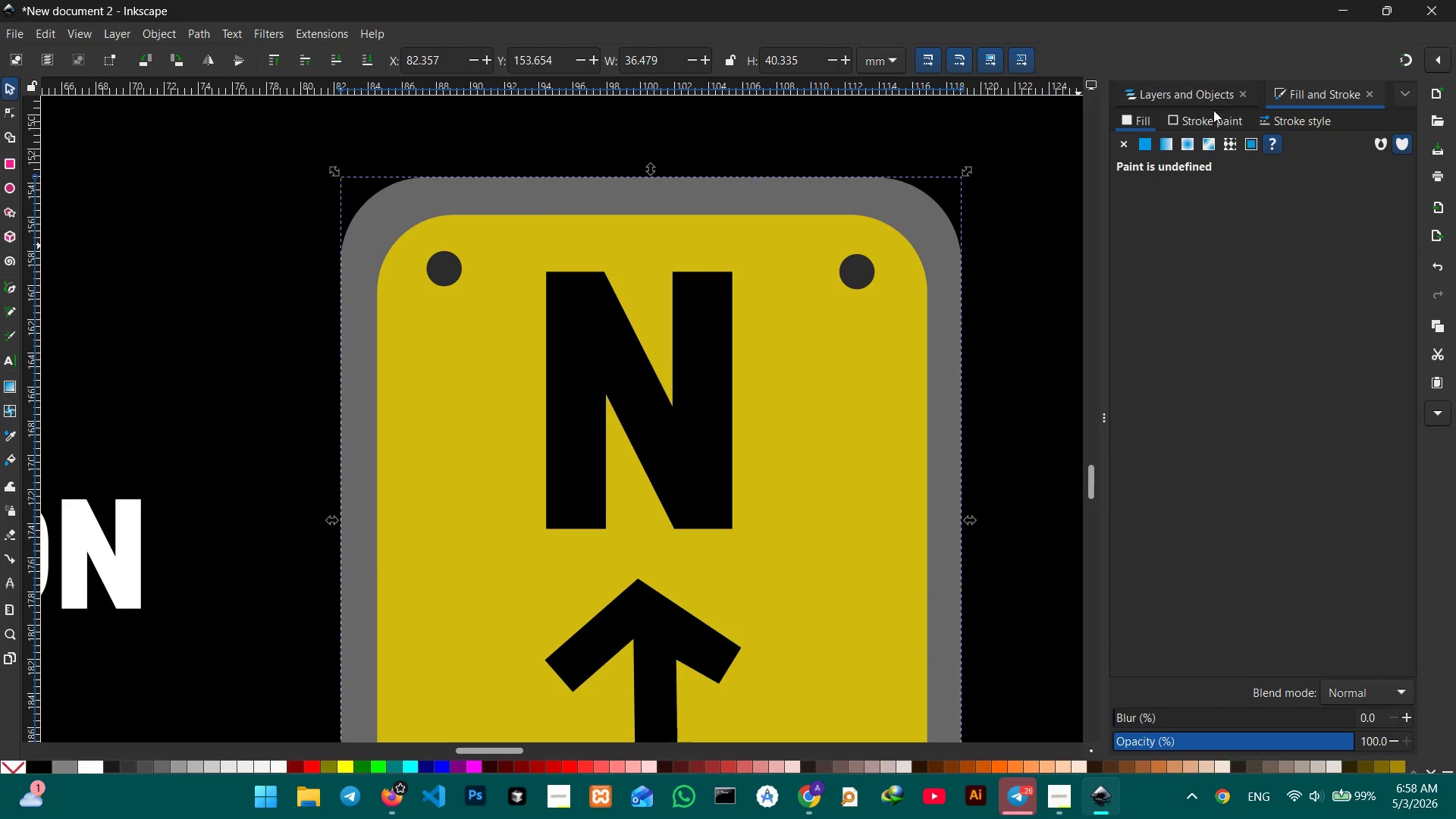 
left_click([1207, 94])
 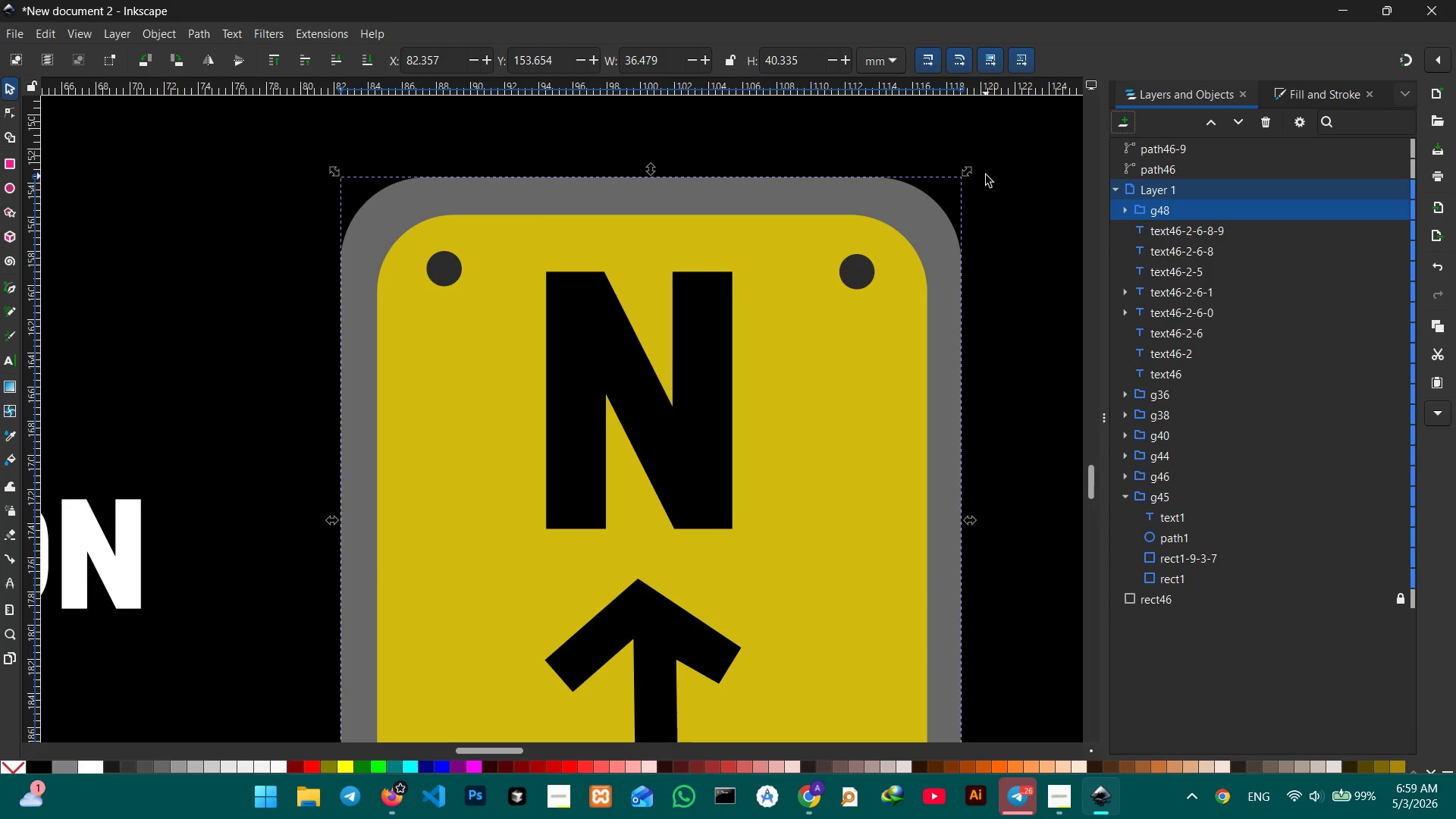 
left_click([984, 174])
 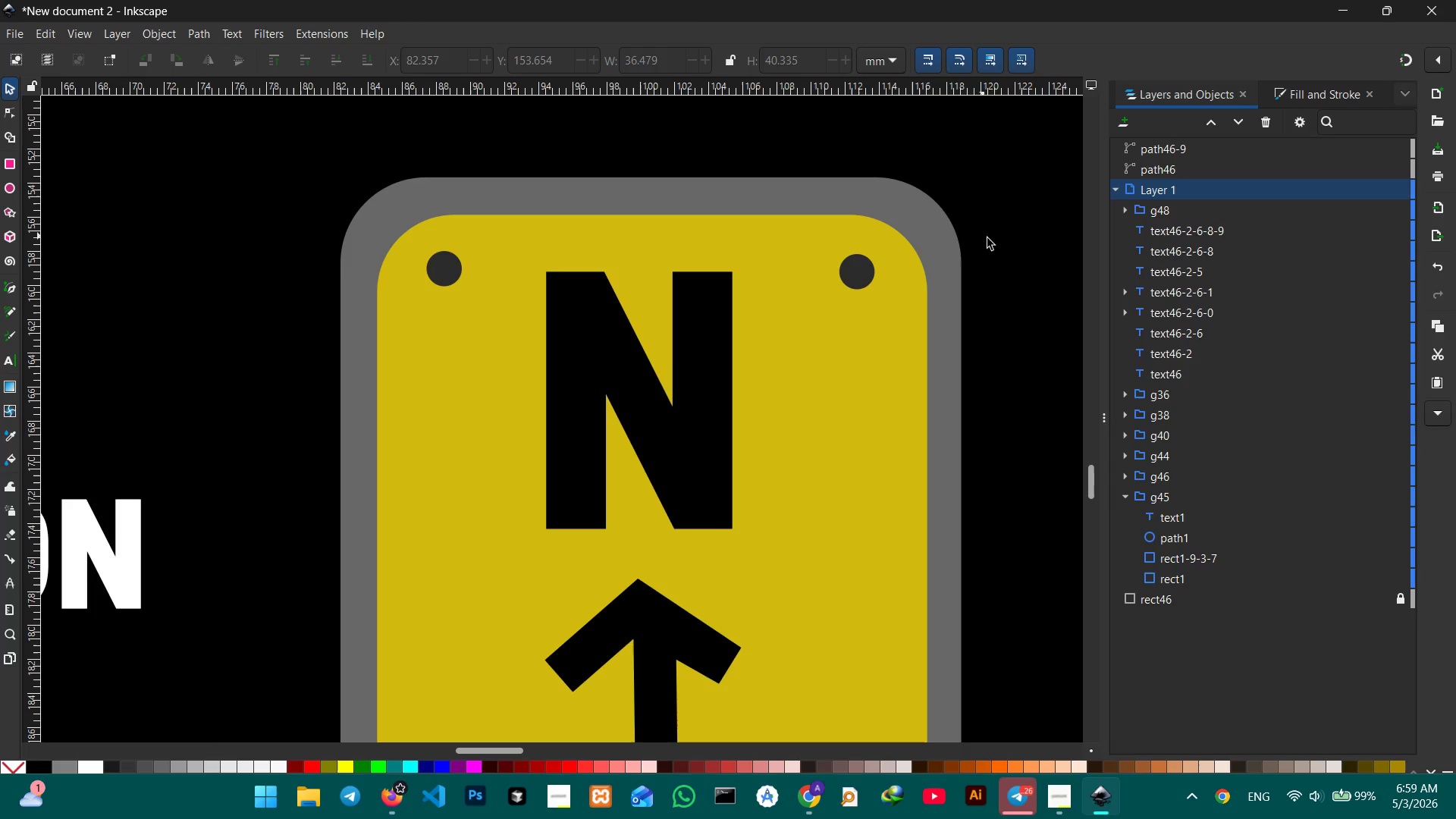 
hold_key(key=Space, duration=1.34)
 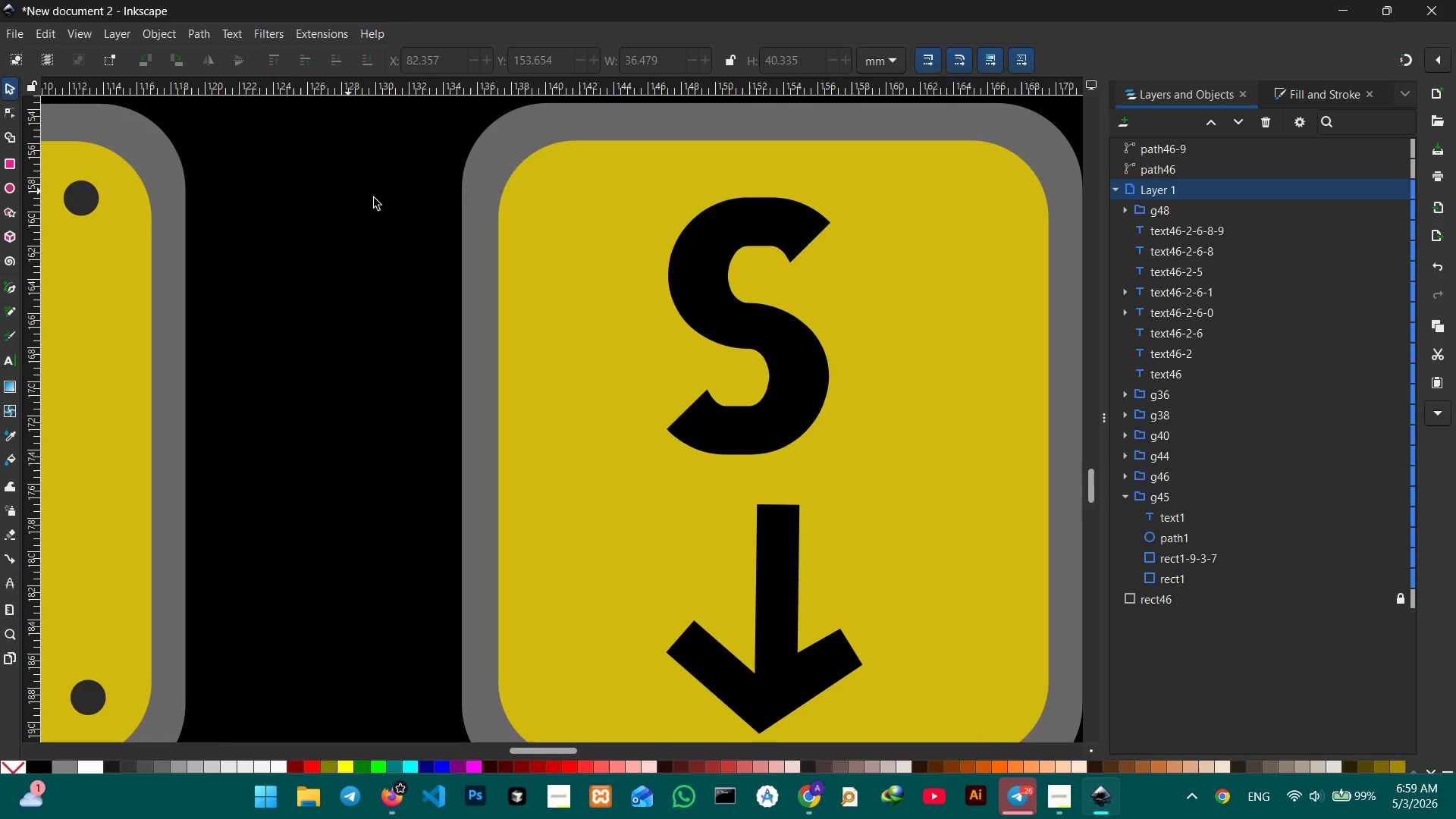 
left_click_drag(start_coordinate=[1001, 245], to_coordinate=[228, 168])
 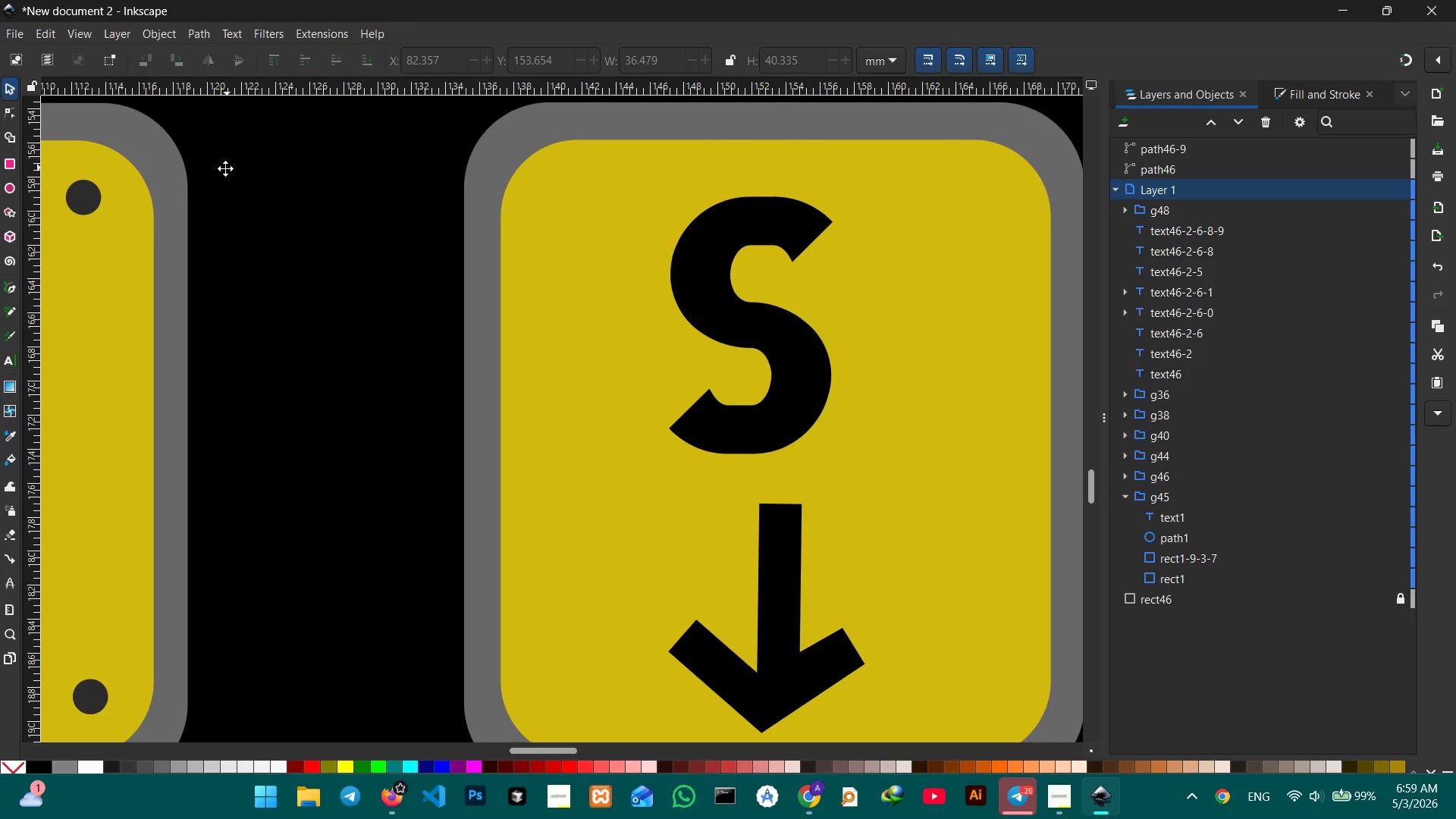 
hold_key(key=Space, duration=1.33)
 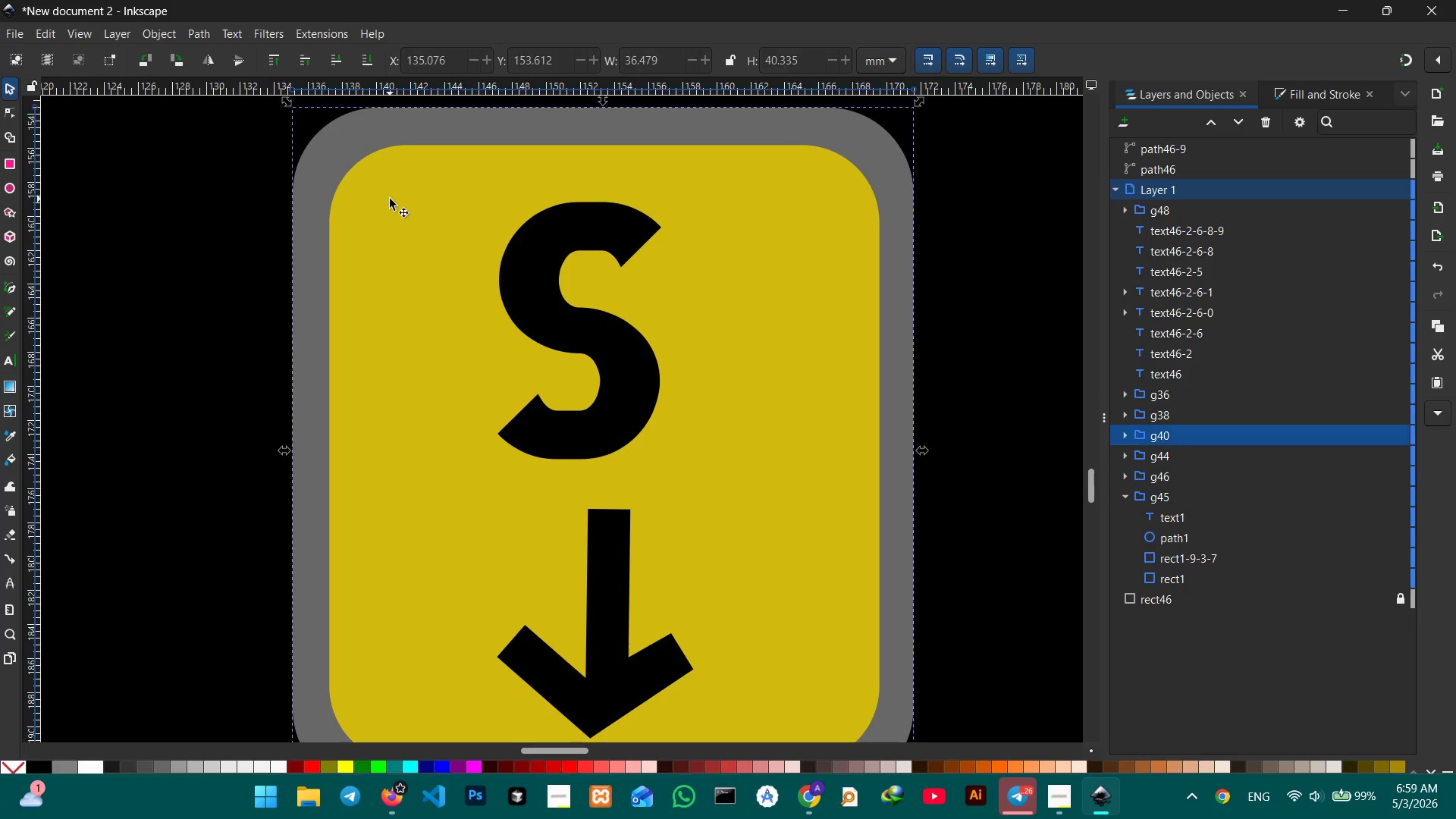 
left_click_drag(start_coordinate=[502, 206], to_coordinate=[275, 208])
 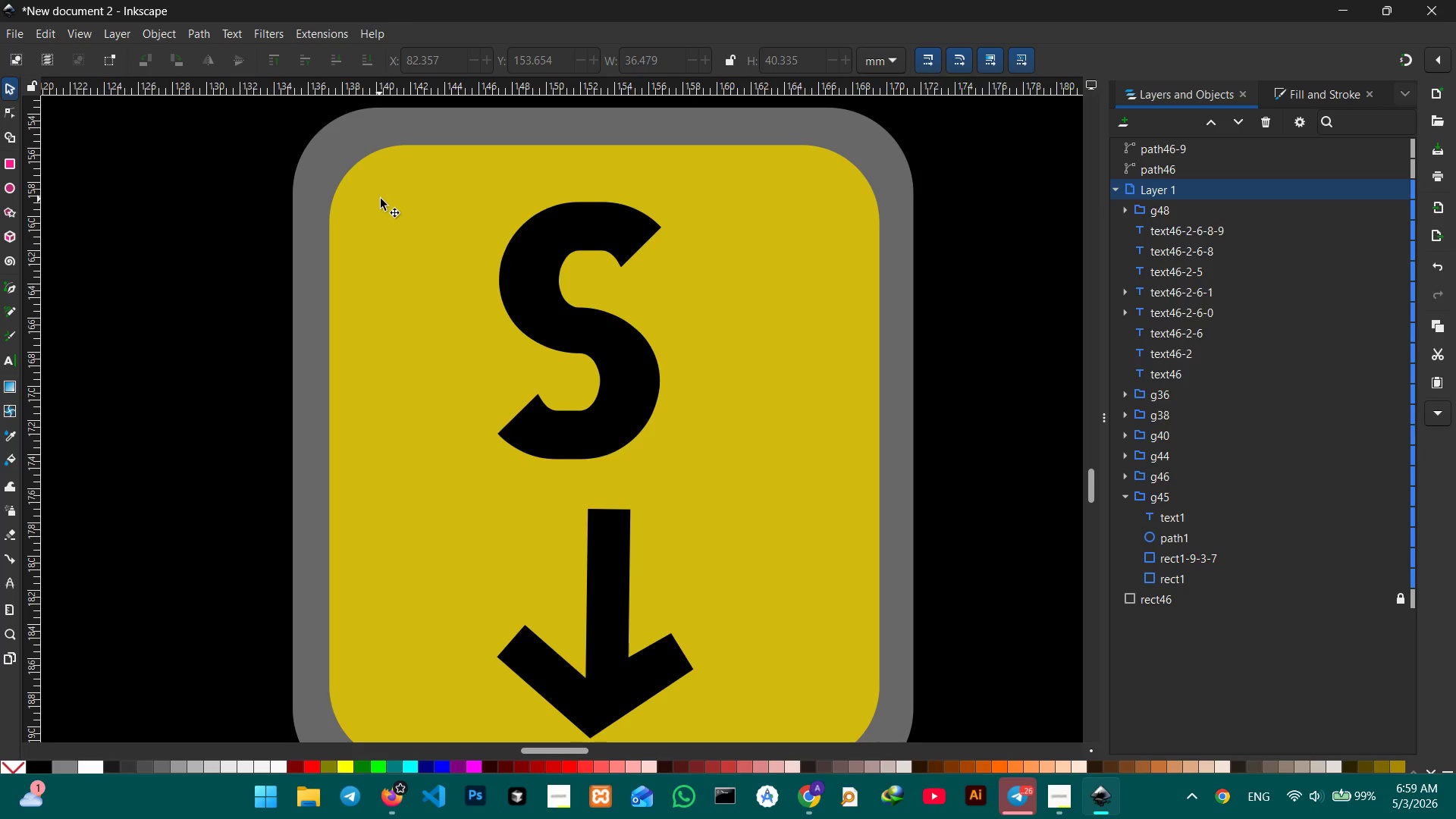 
left_click([390, 199])
 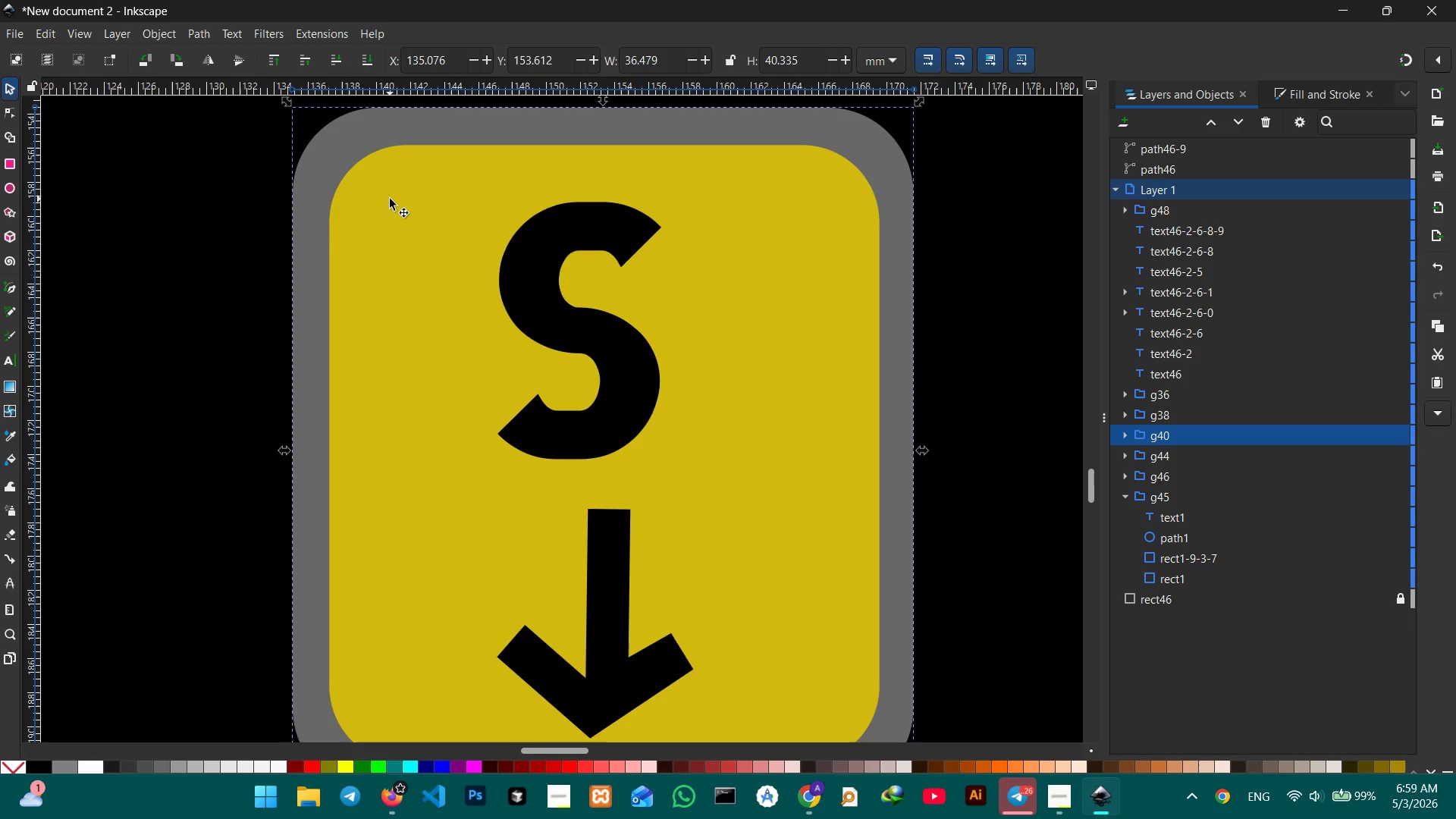 
key(Control+V)
 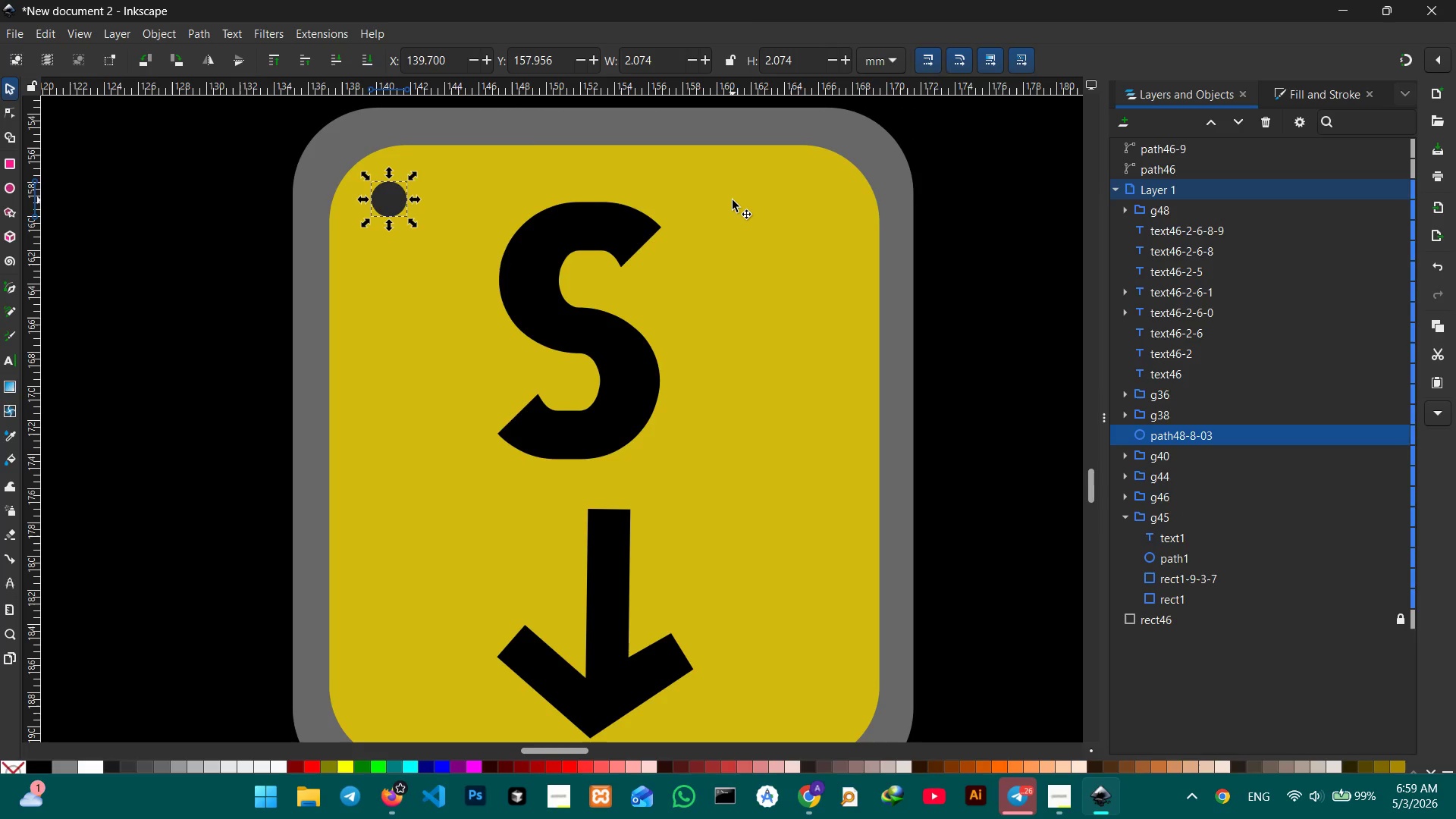 
key(Control+V)
 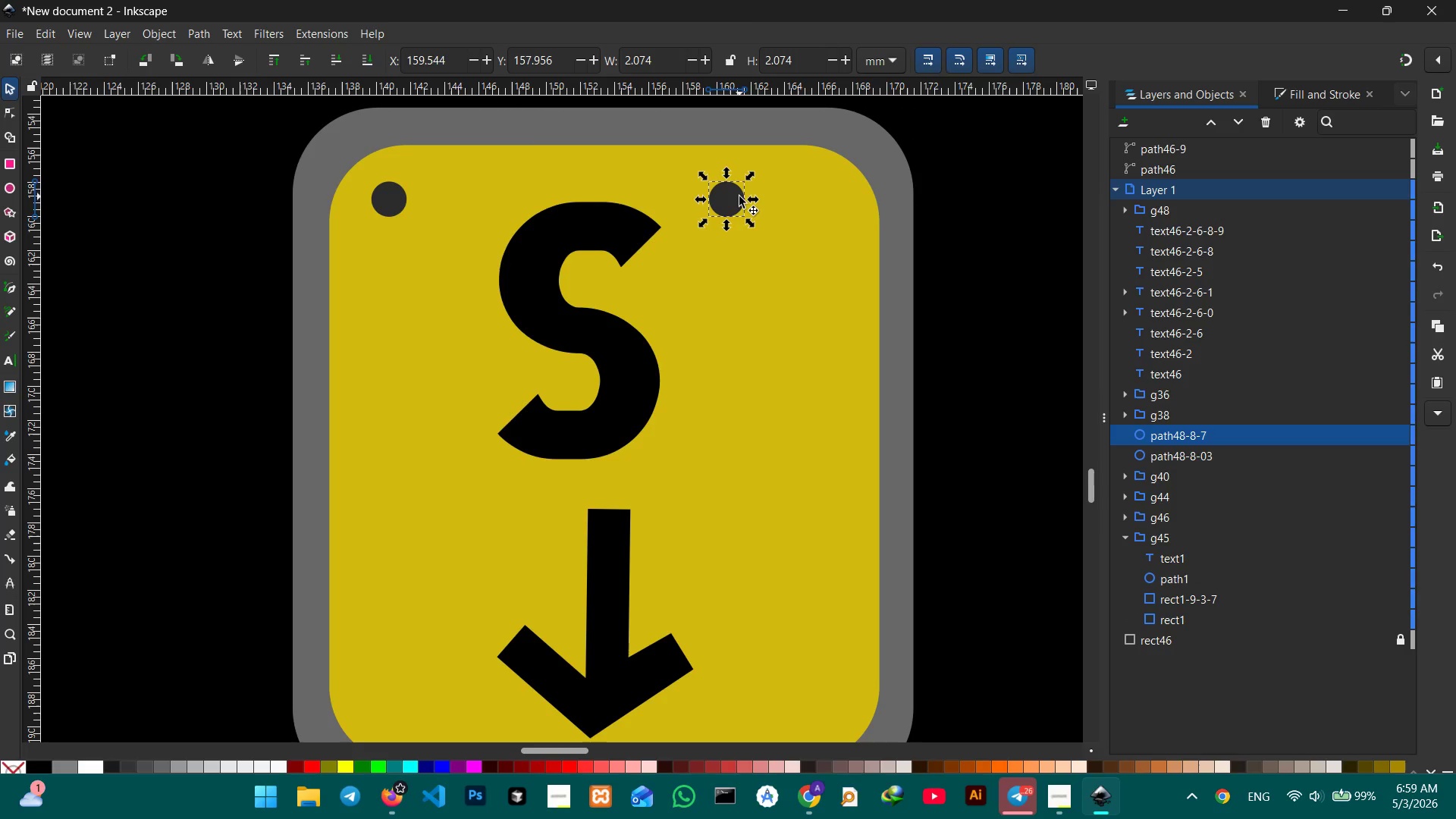 
left_click_drag(start_coordinate=[734, 197], to_coordinate=[831, 202])
 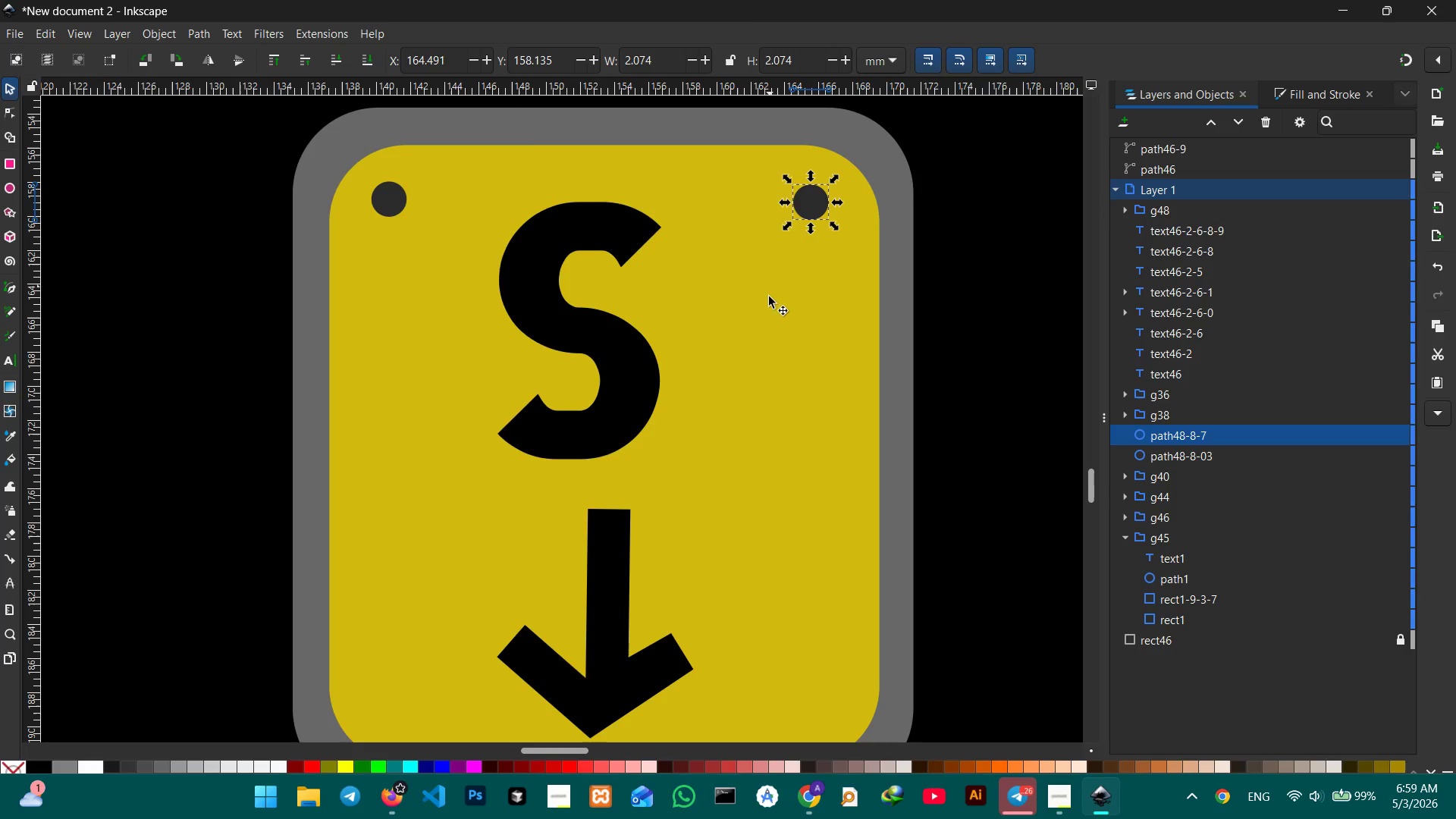 
hold_key(key=Space, duration=0.7)
 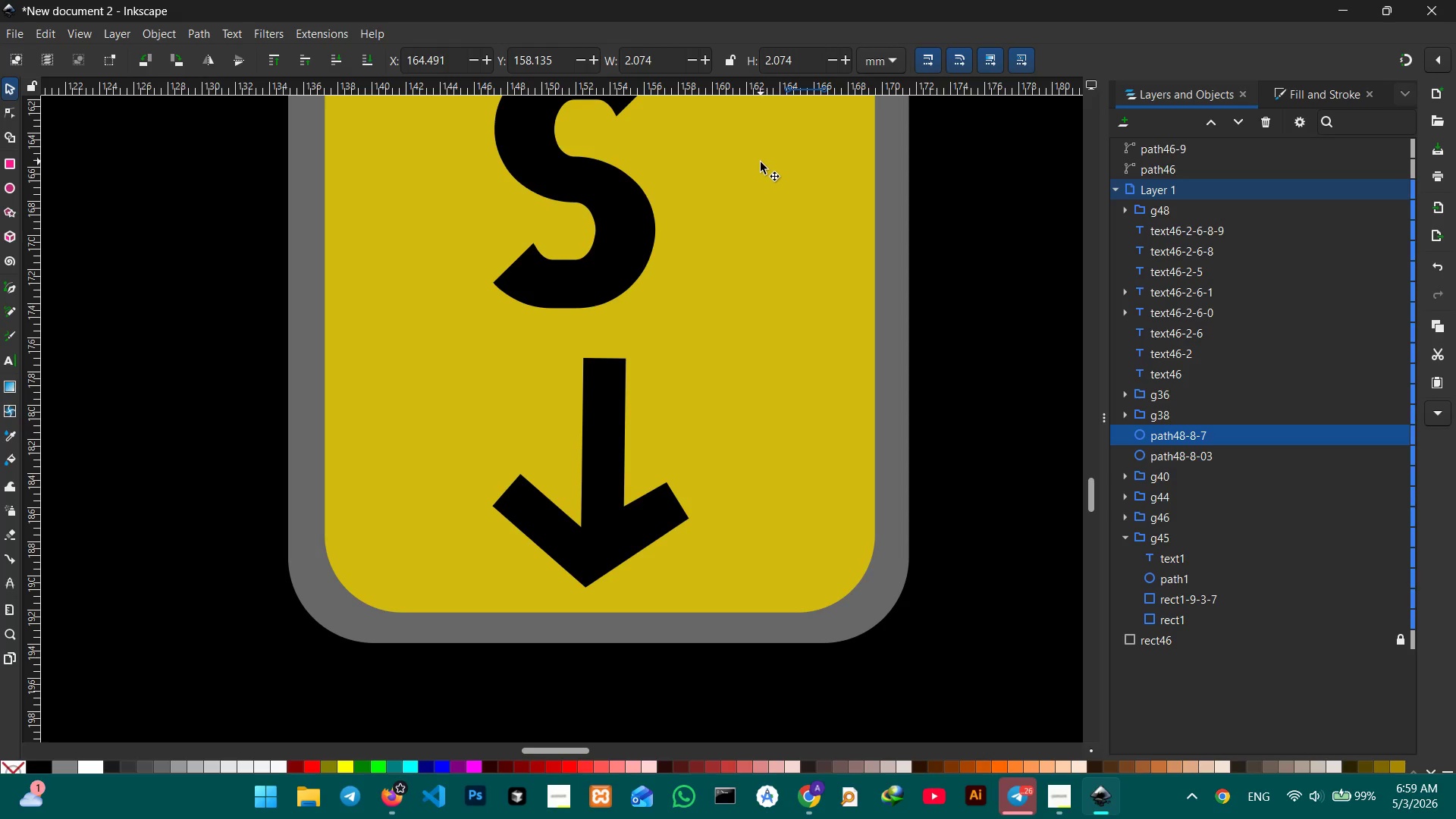 
left_click_drag(start_coordinate=[772, 308], to_coordinate=[767, 157])
 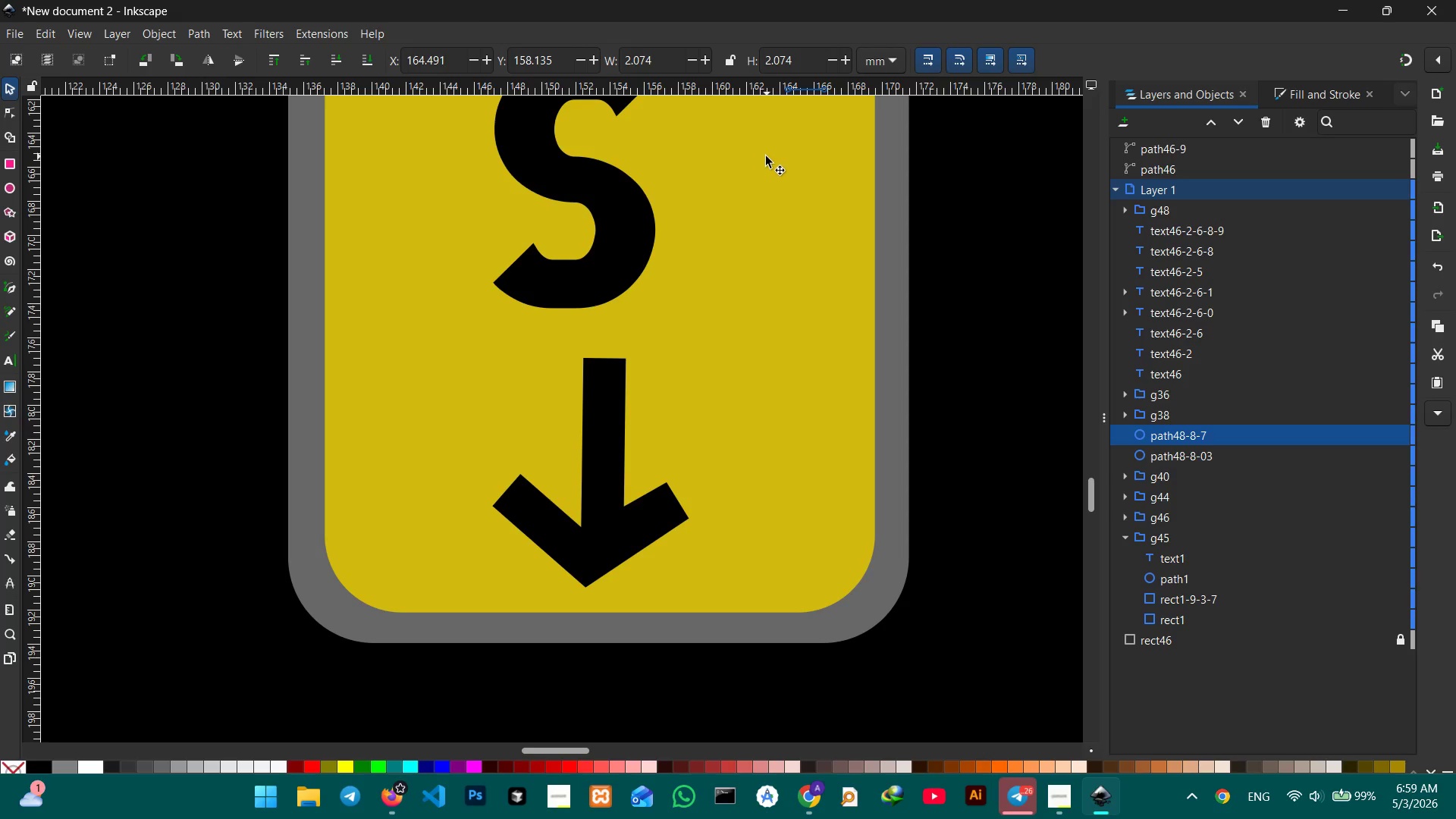 
key(Control+V)
 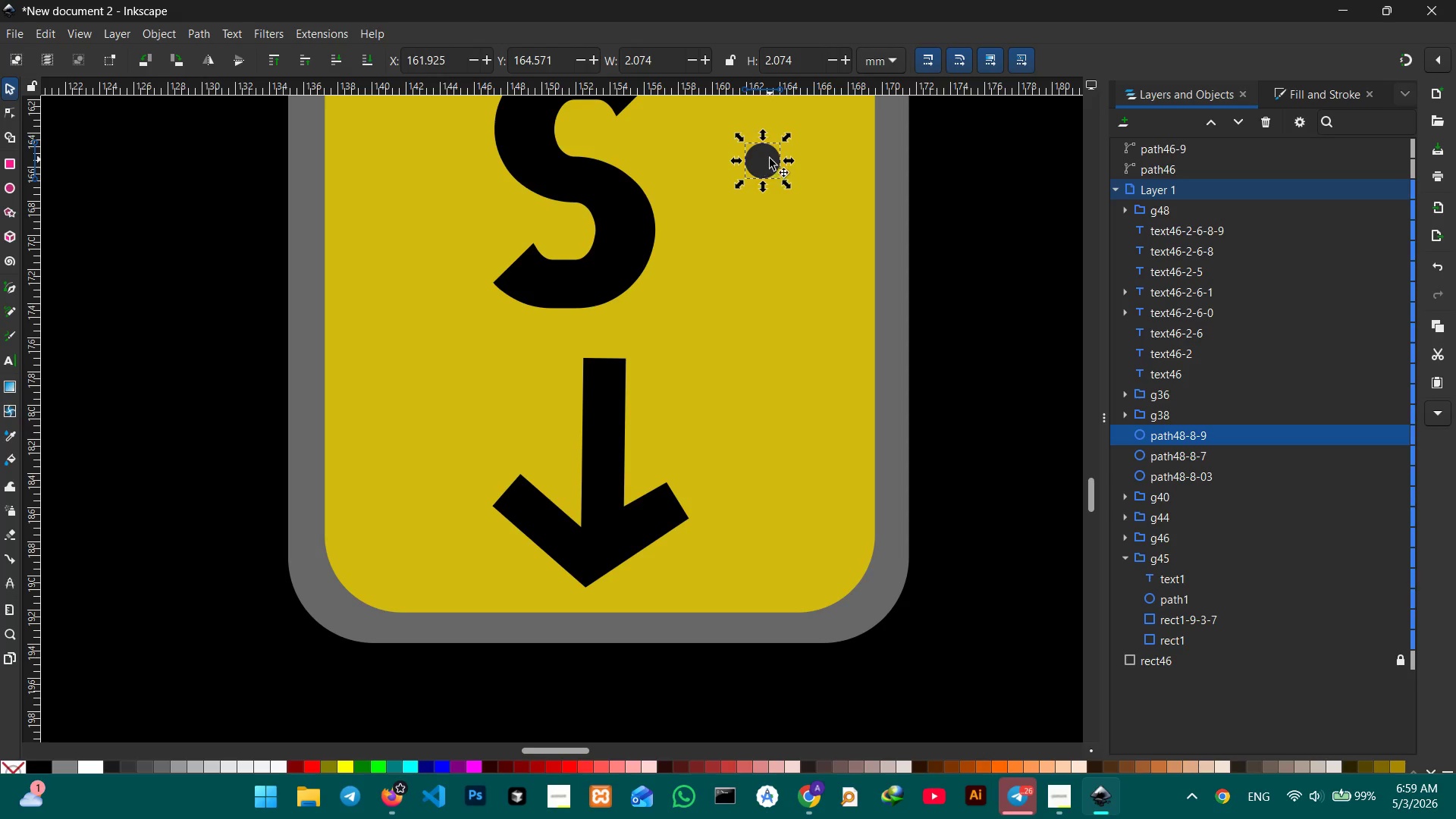 
left_click_drag(start_coordinate=[770, 157], to_coordinate=[823, 558])
 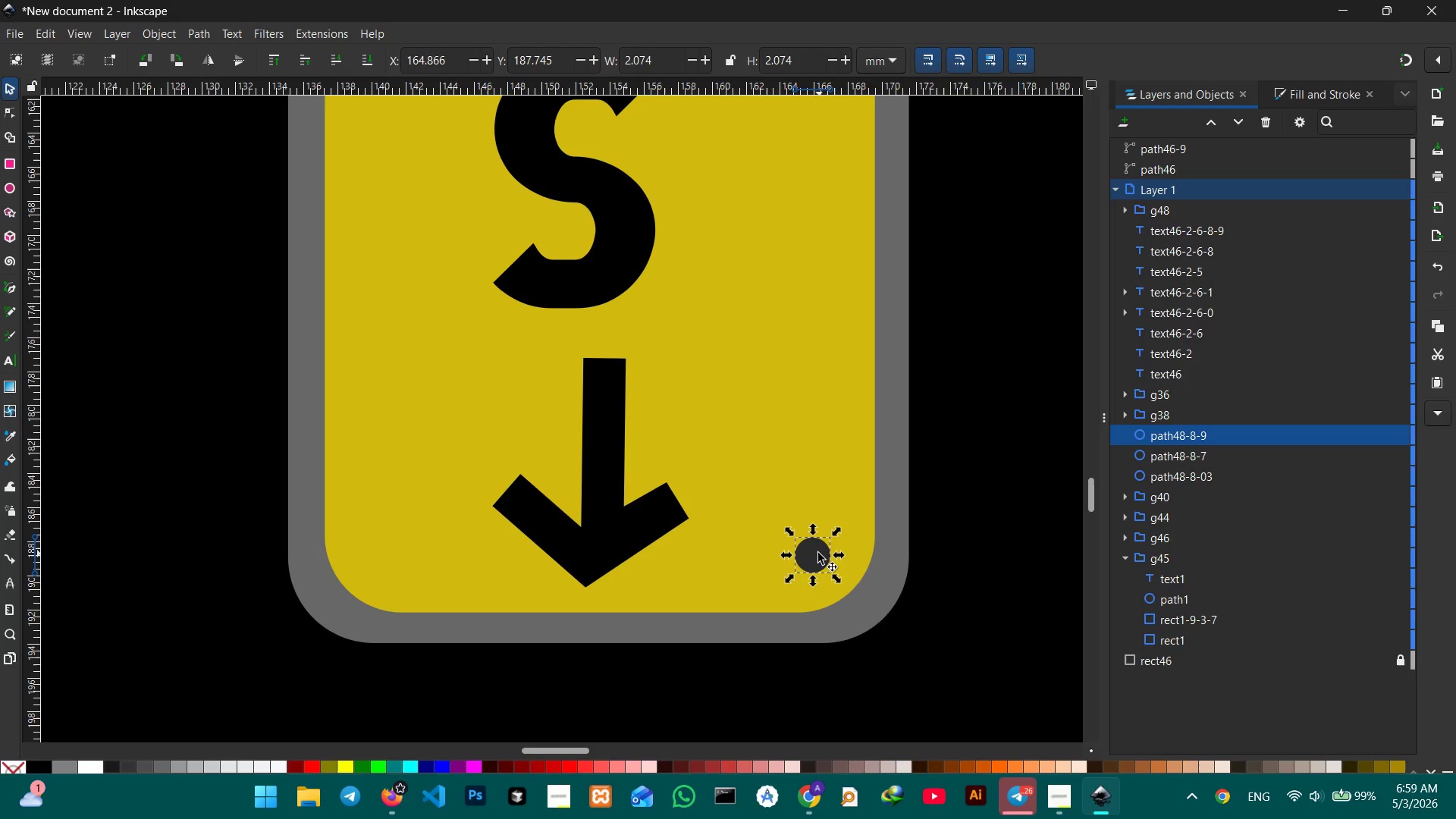 
key(Control+V)
 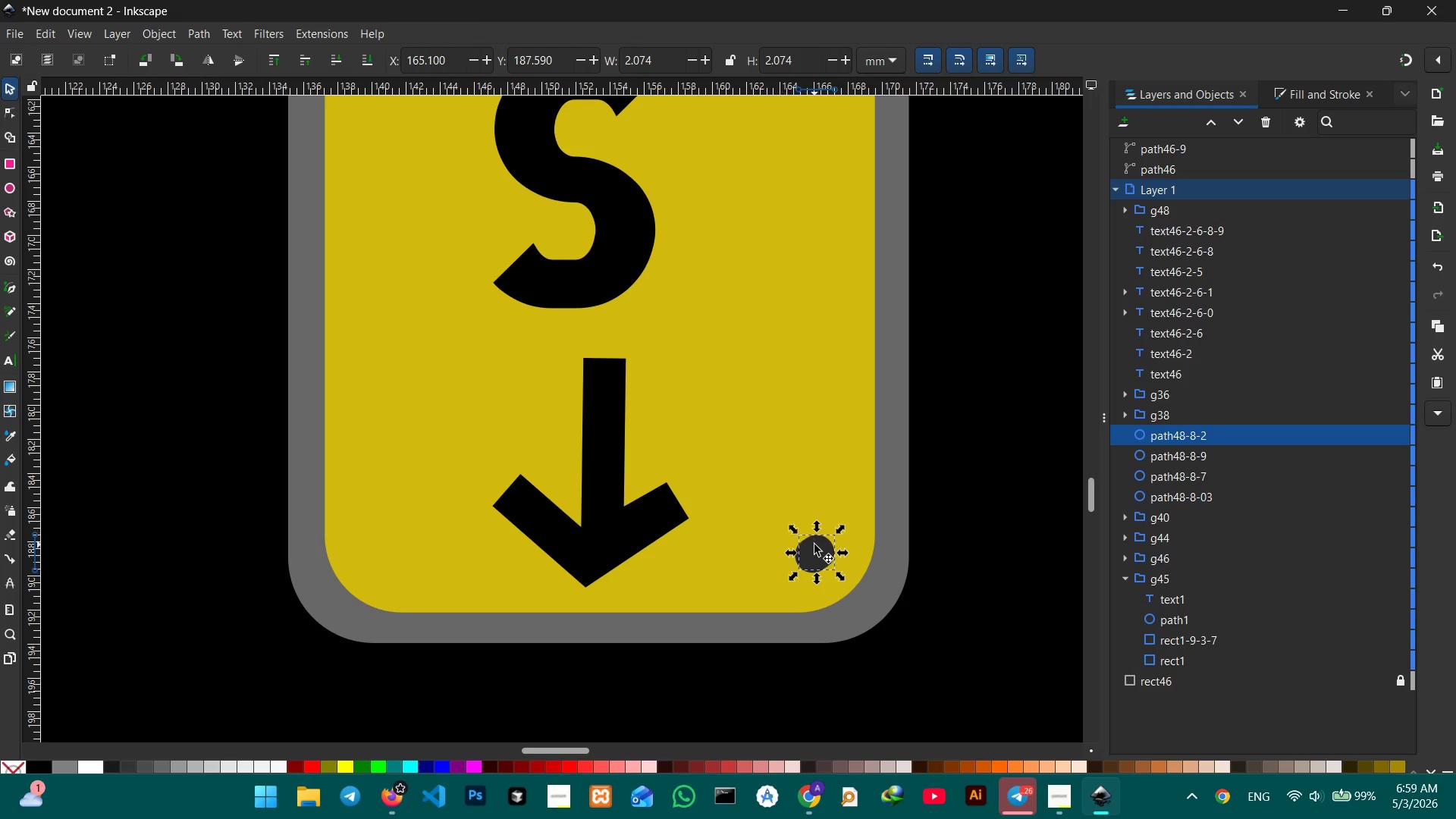 
left_click_drag(start_coordinate=[814, 544], to_coordinate=[381, 554])
 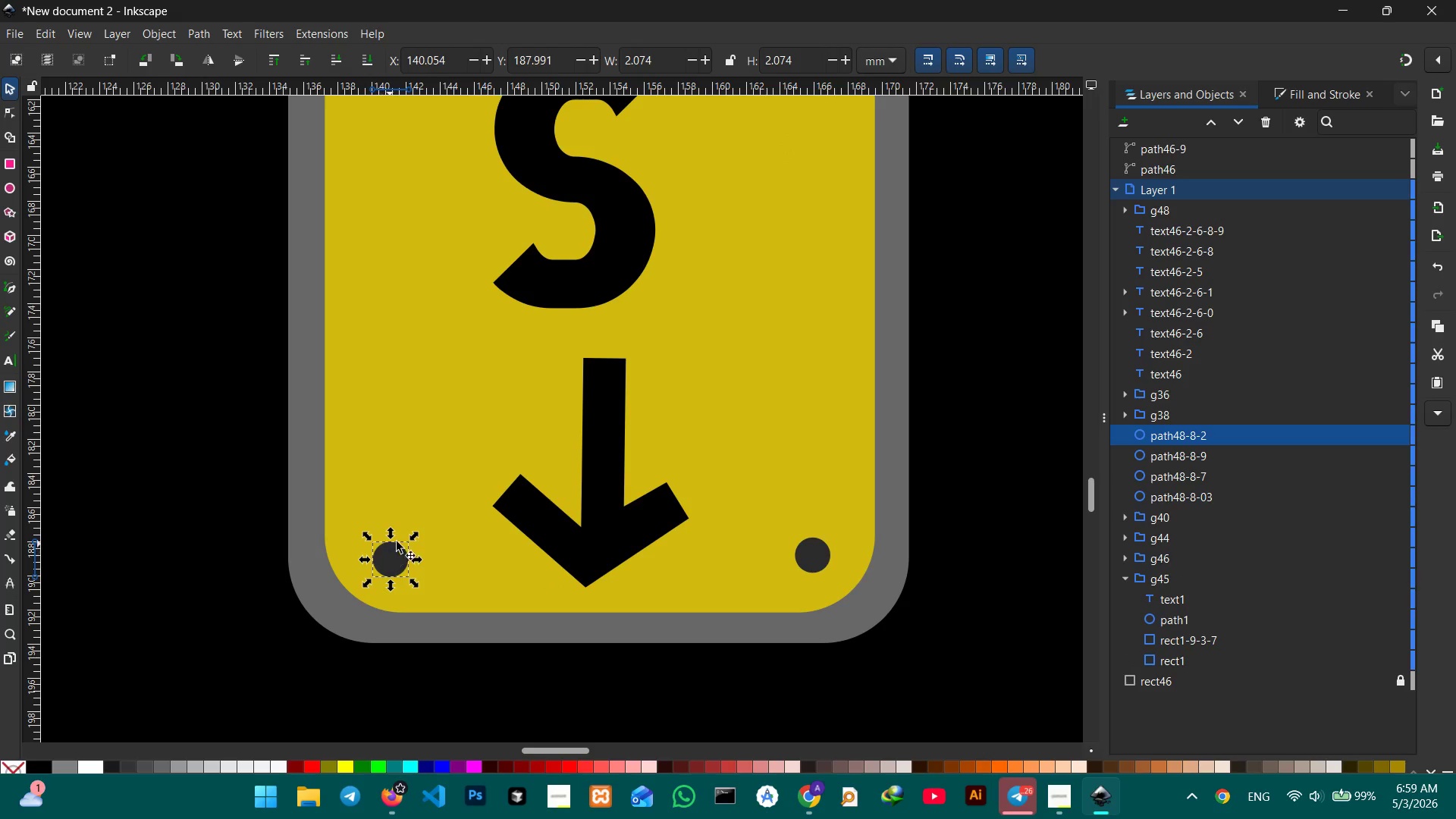 
hold_key(key=ShiftLeft, duration=1.64)
left_click([809, 554])
 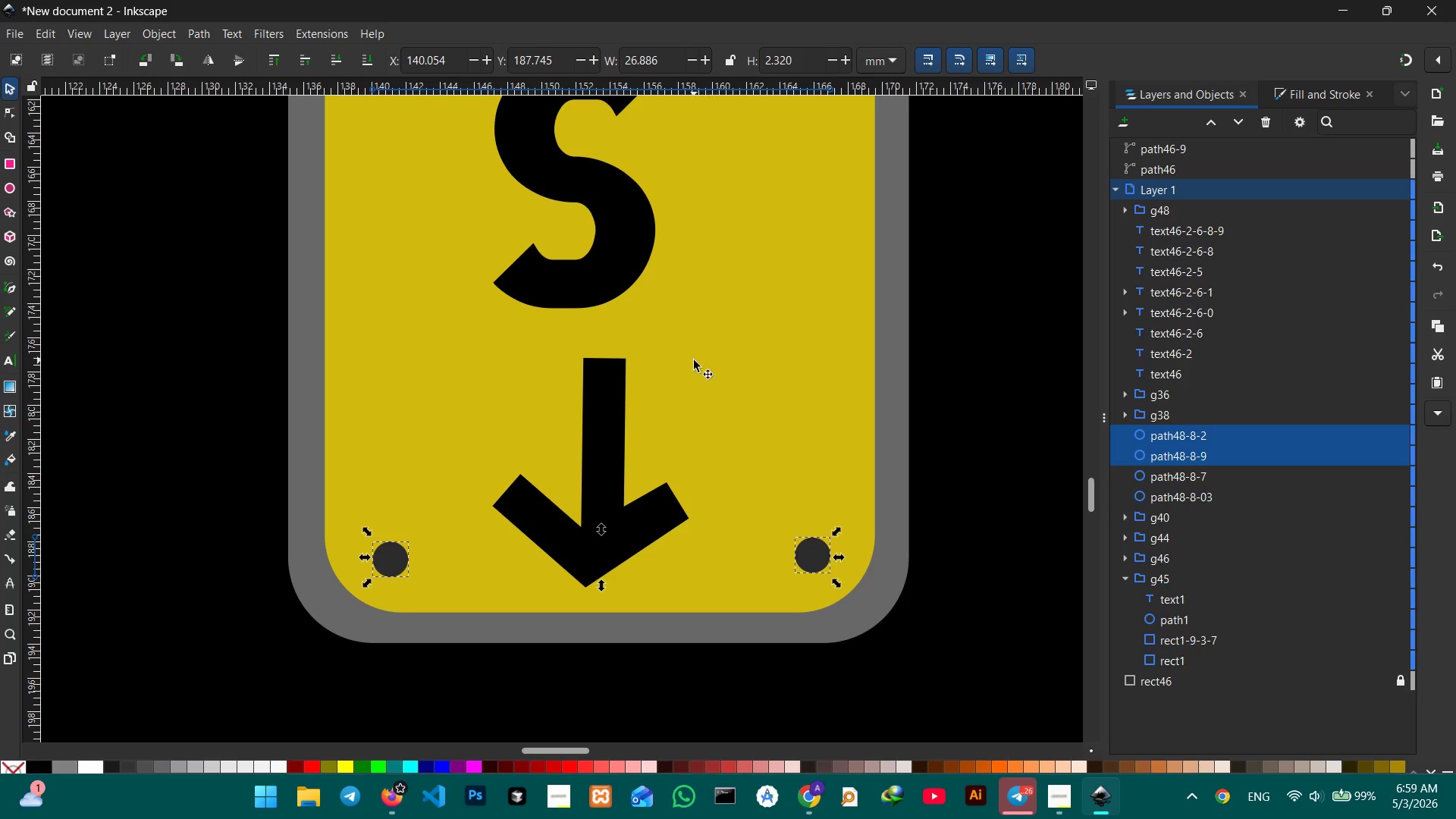 
hold_key(key=ShiftLeft, duration=0.7)
left_click([736, 388])
 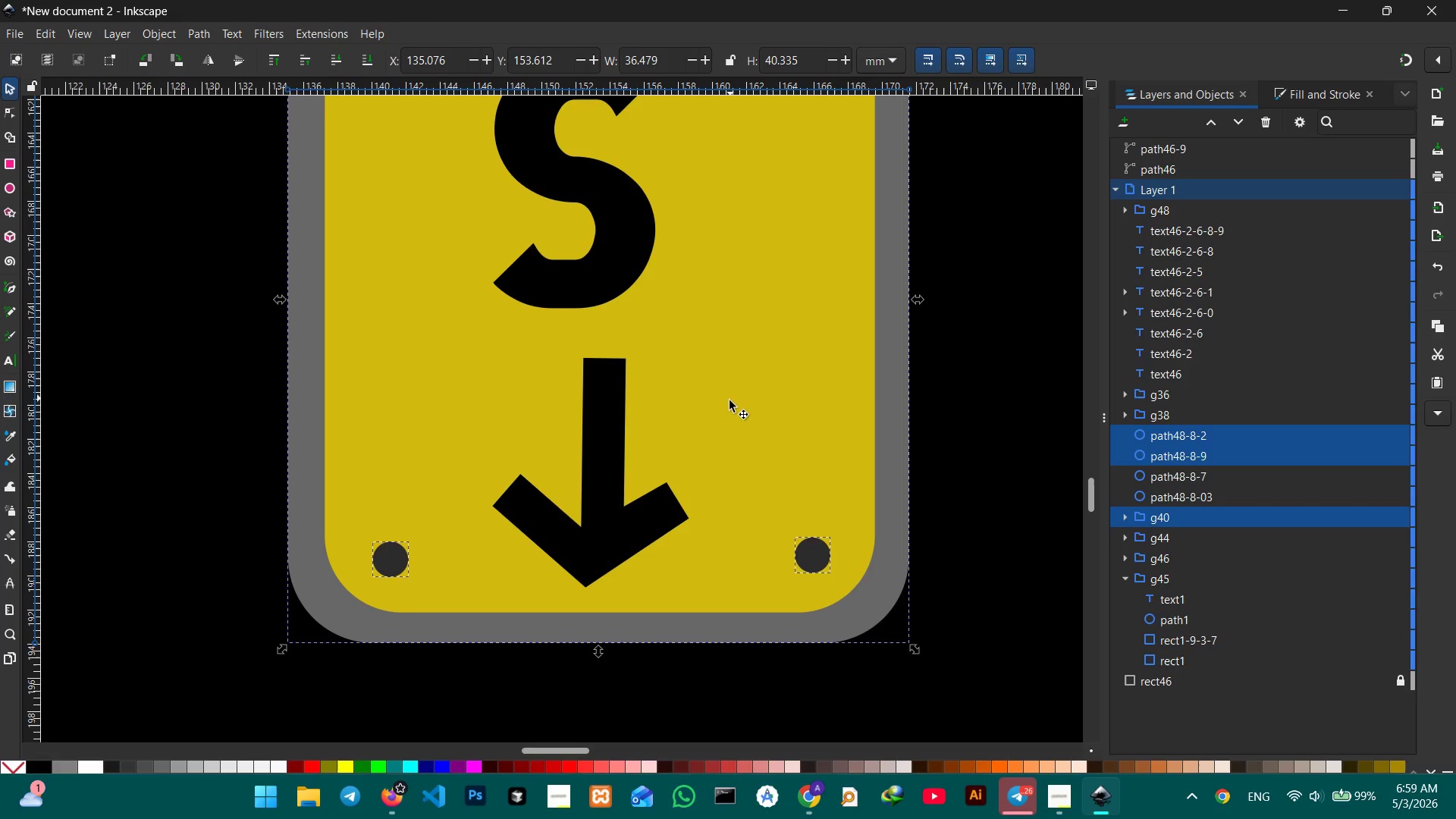 
scroll: coordinate [727, 405], scroll_direction: up, amount: 2.0
 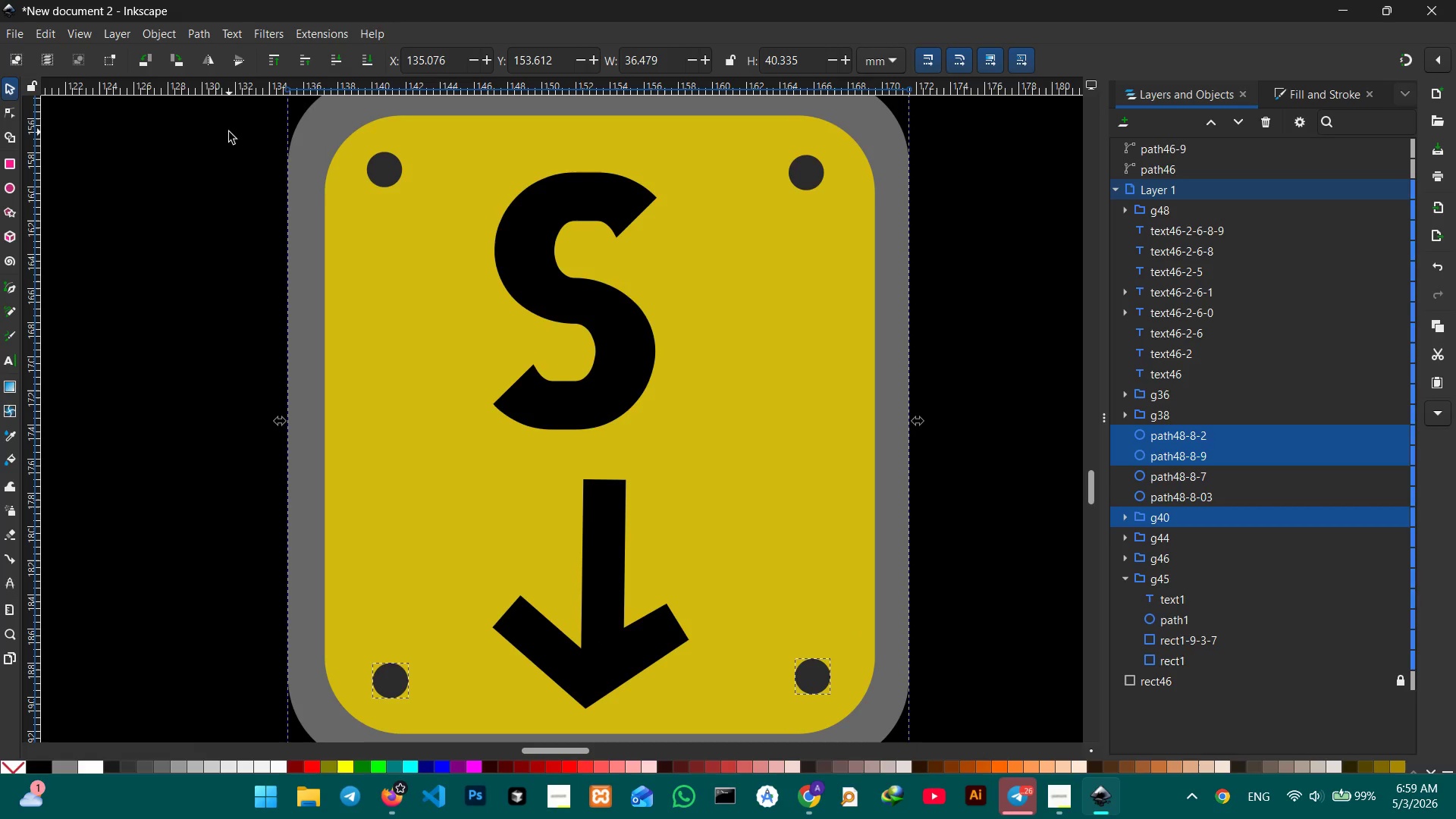 
hold_key(key=ShiftLeft, duration=1.98)
left_click([382, 176])
 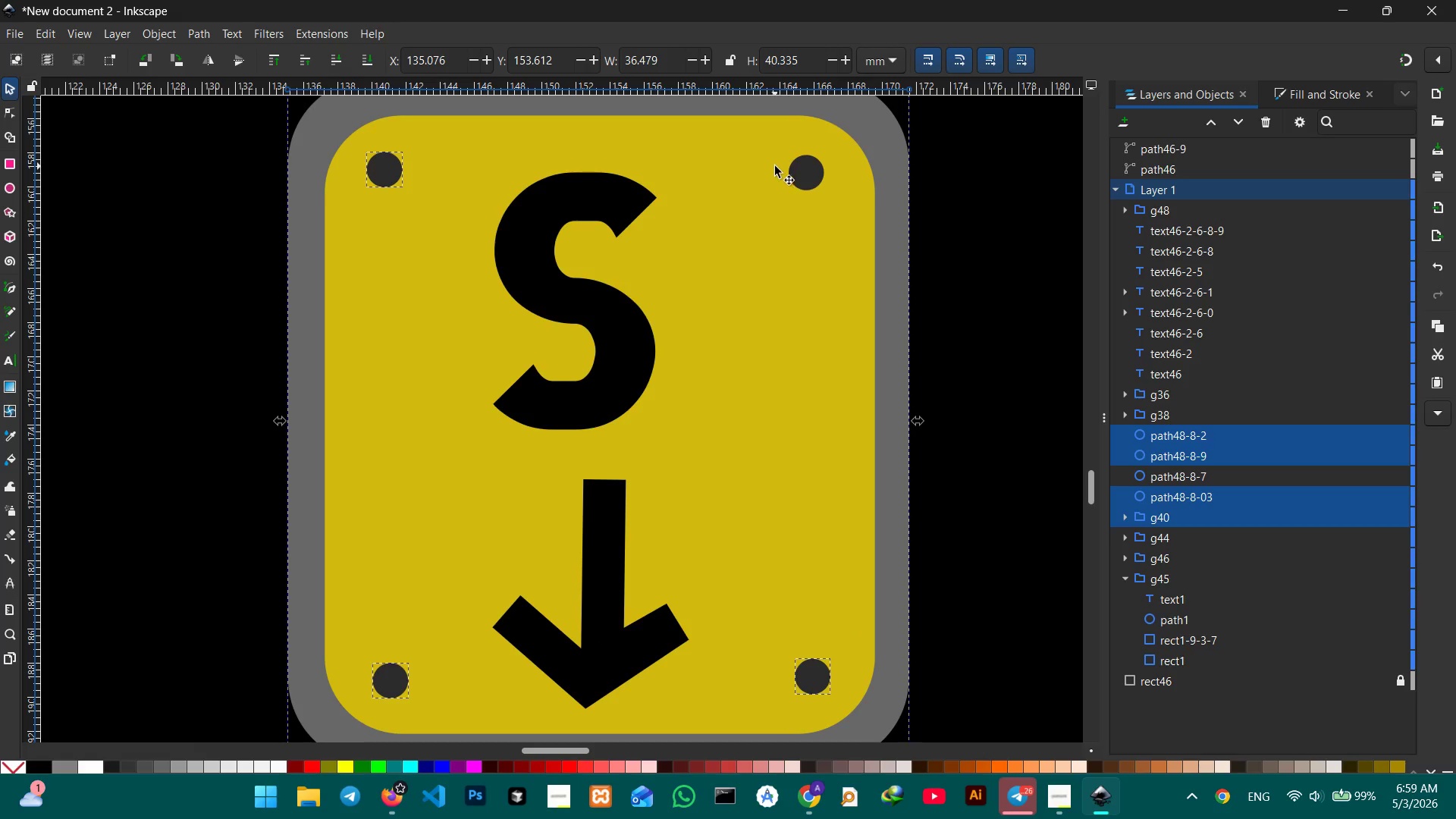 
left_click([805, 172])
 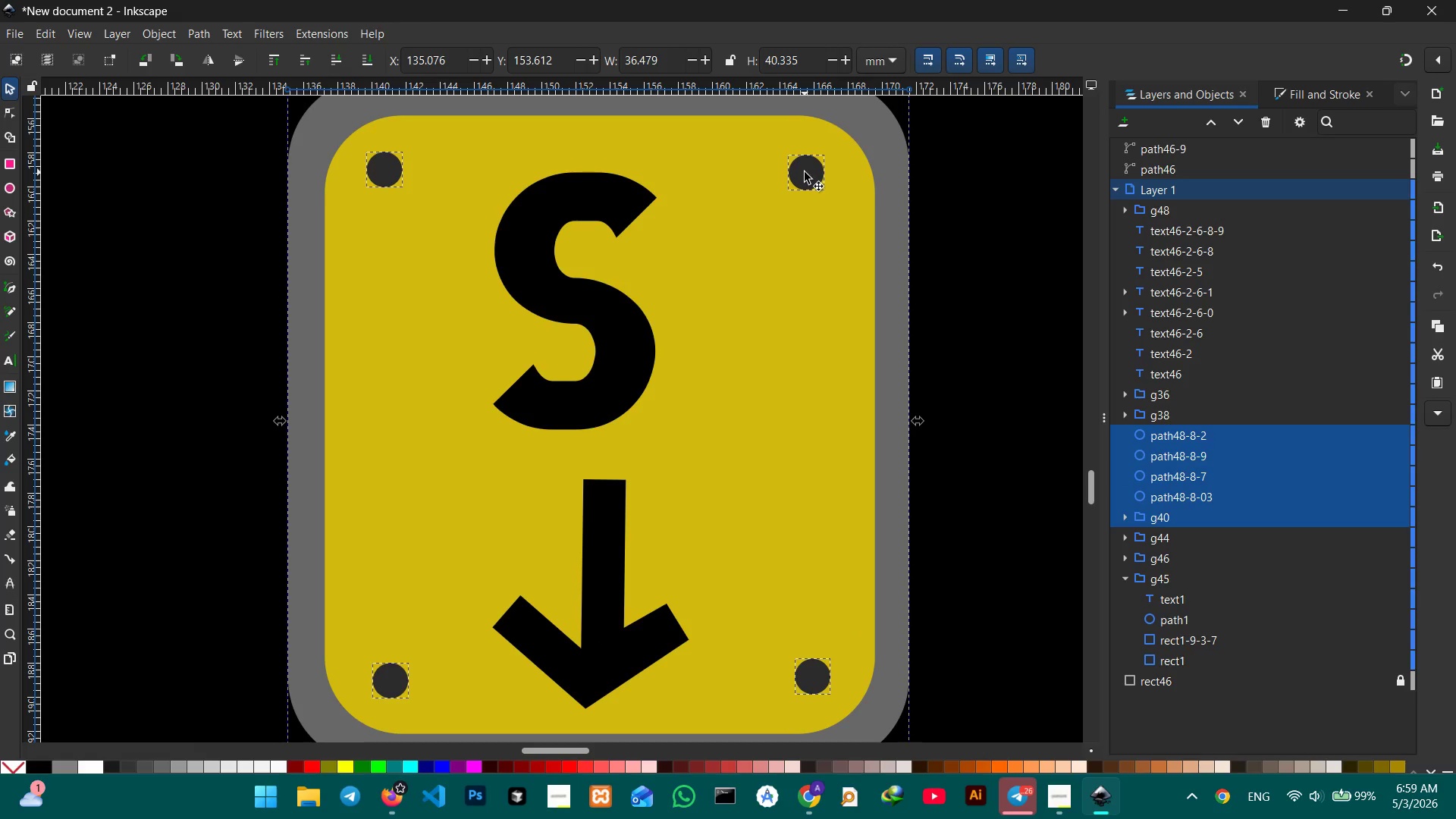 
key(Control+G)
 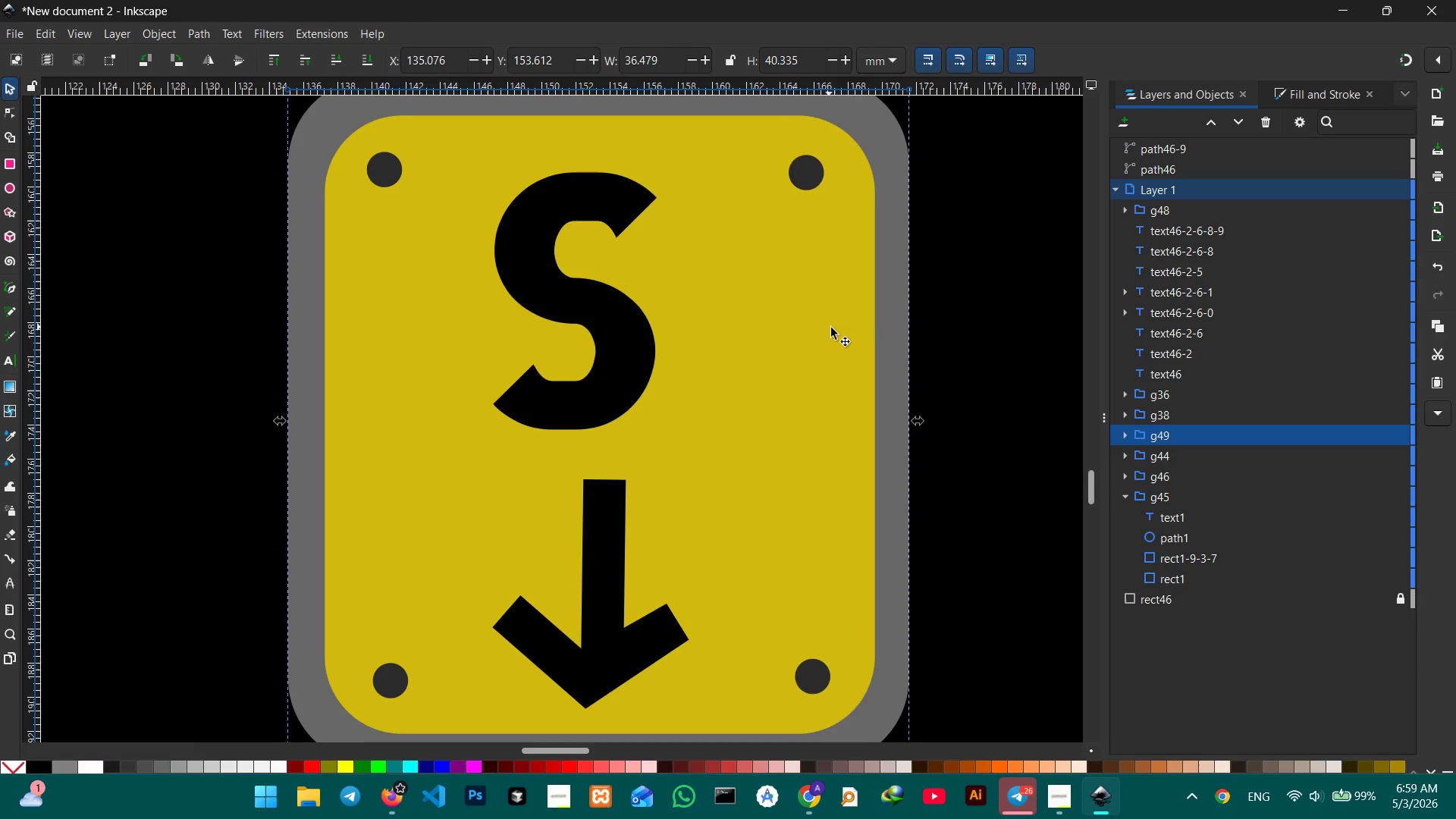 
hold_key(key=Space, duration=1.38)
 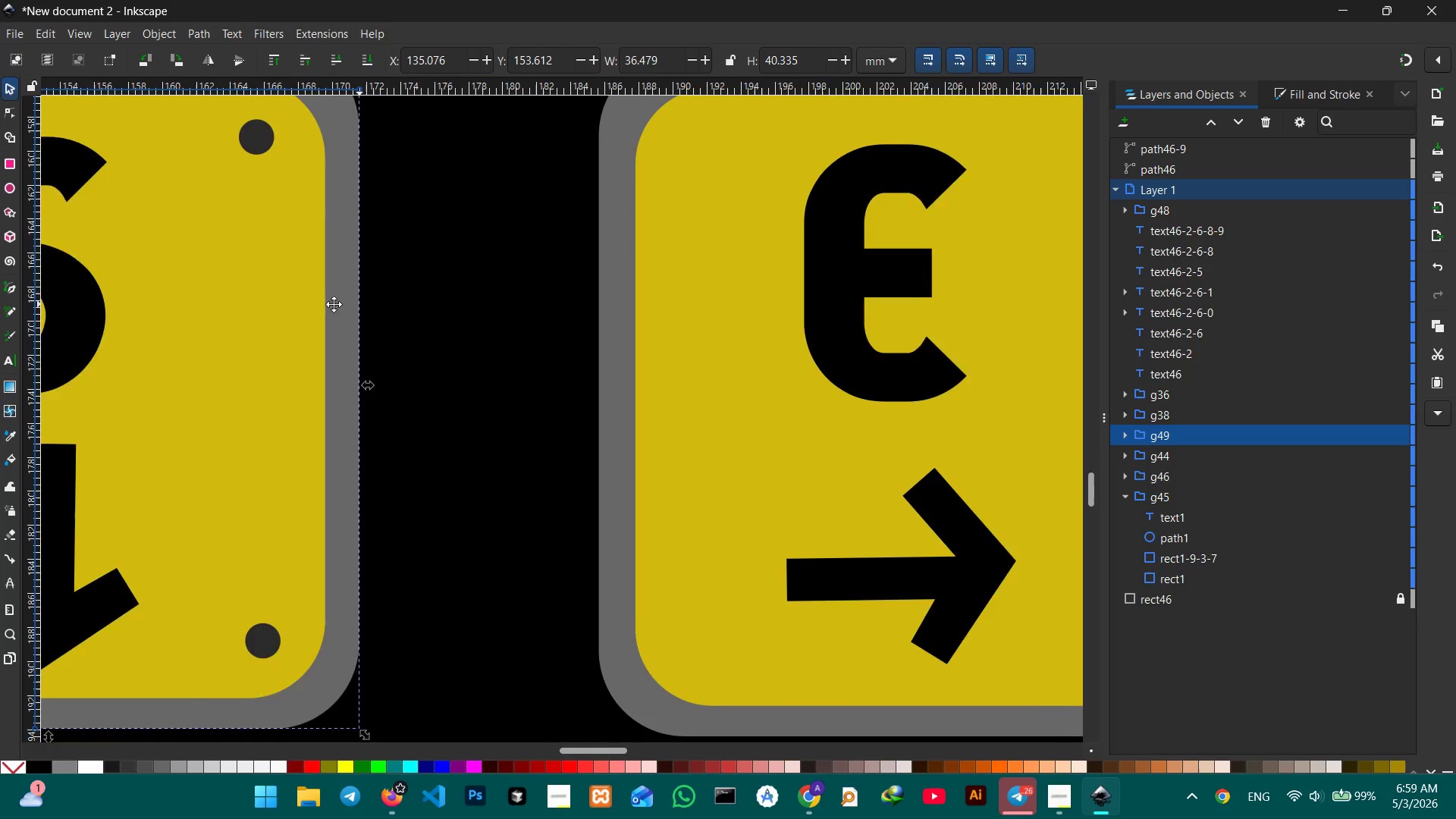 
left_click_drag(start_coordinate=[898, 340], to_coordinate=[72, 301])
 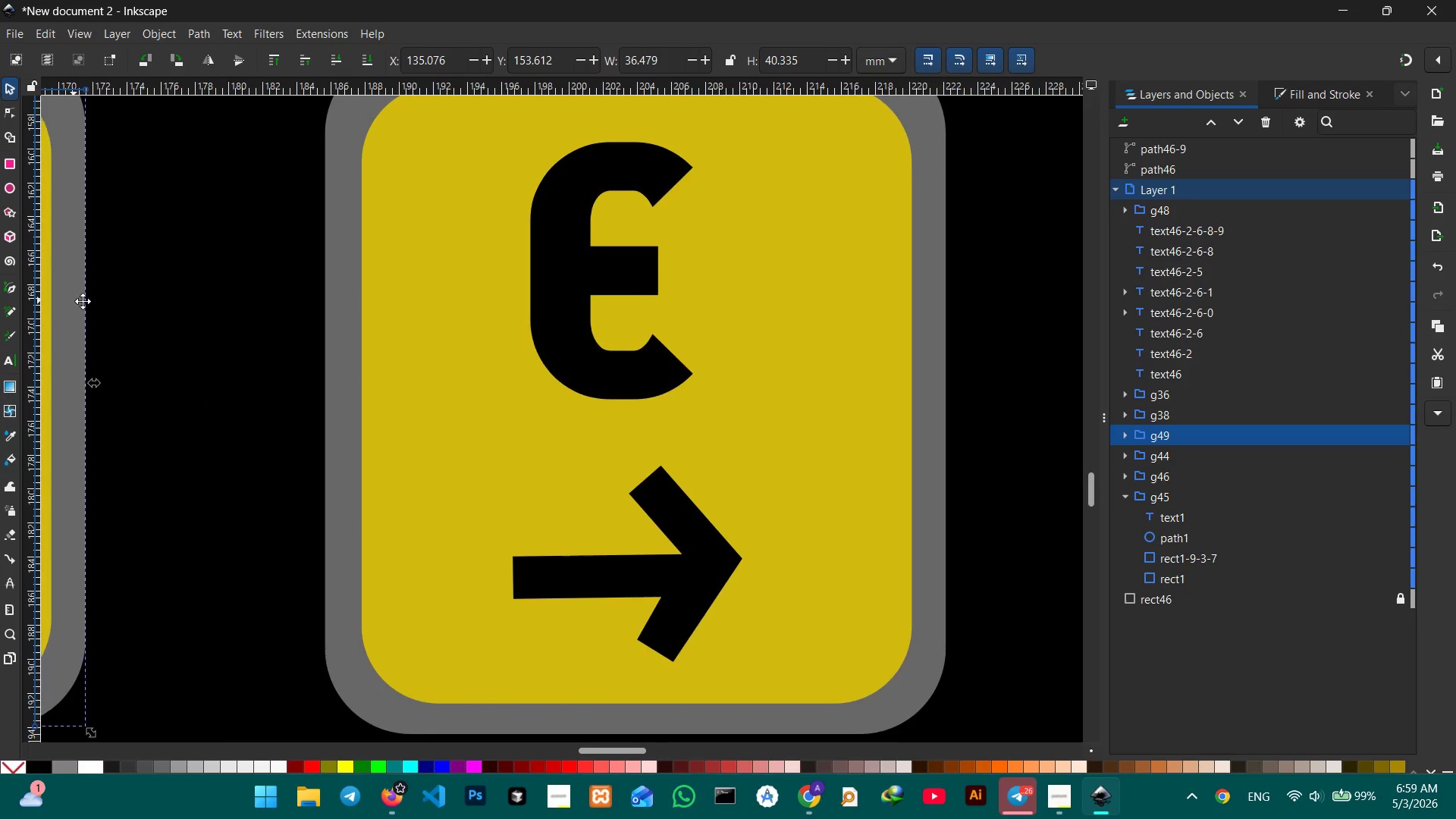 
hold_key(key=Space, duration=1.76)
 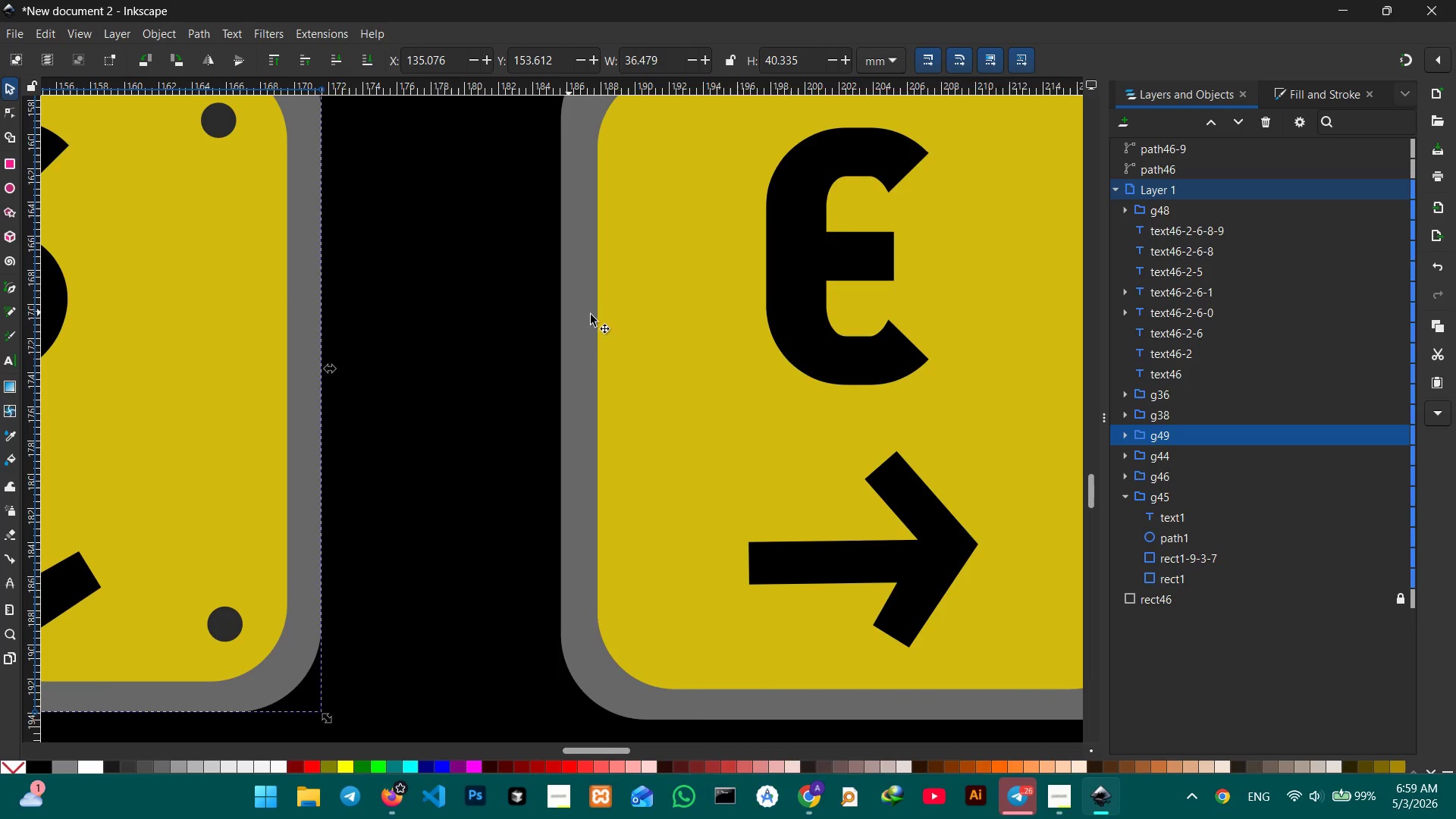 
left_click([270, 304])
 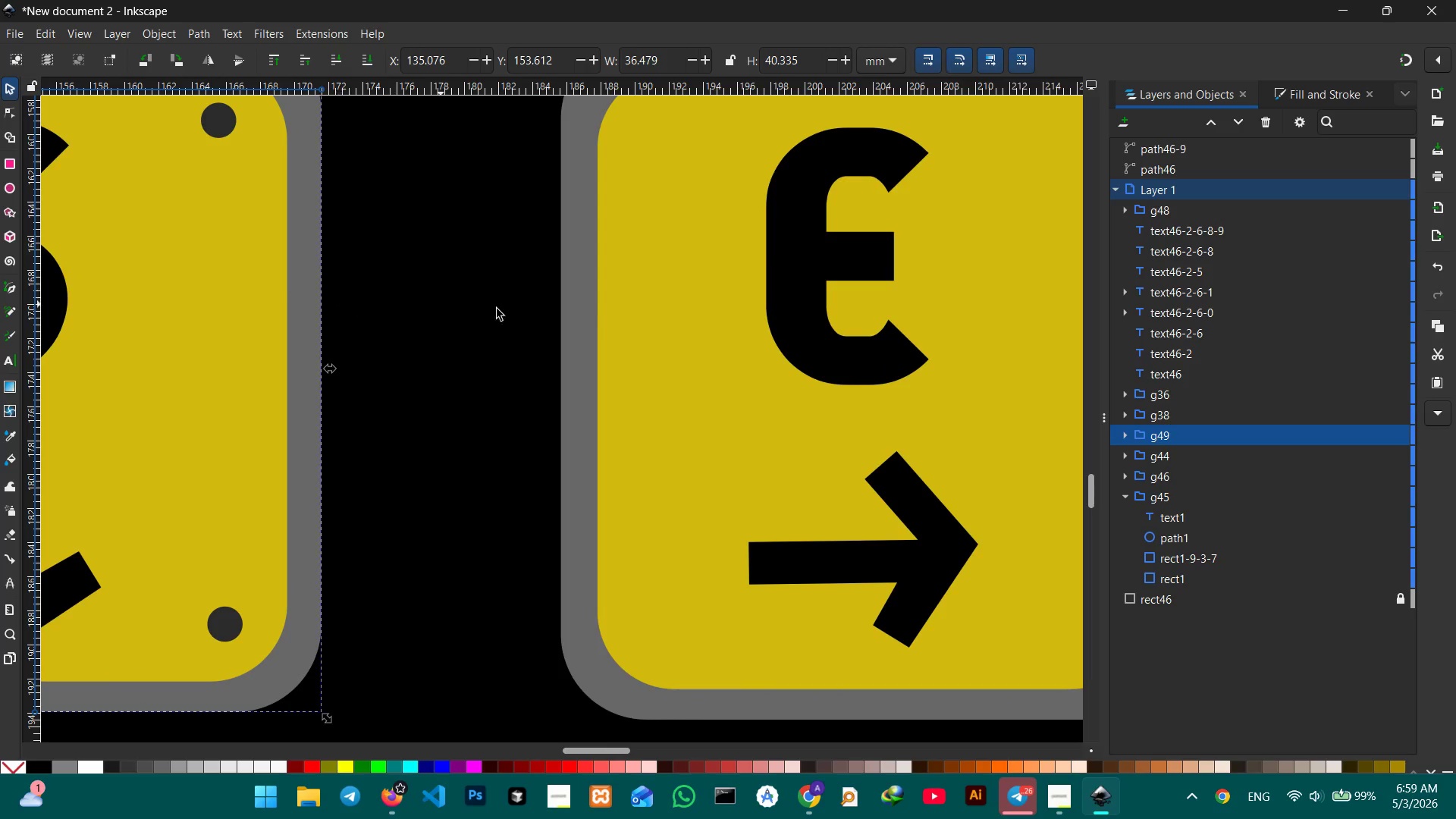 
hold_key(key=Space, duration=1.3)
 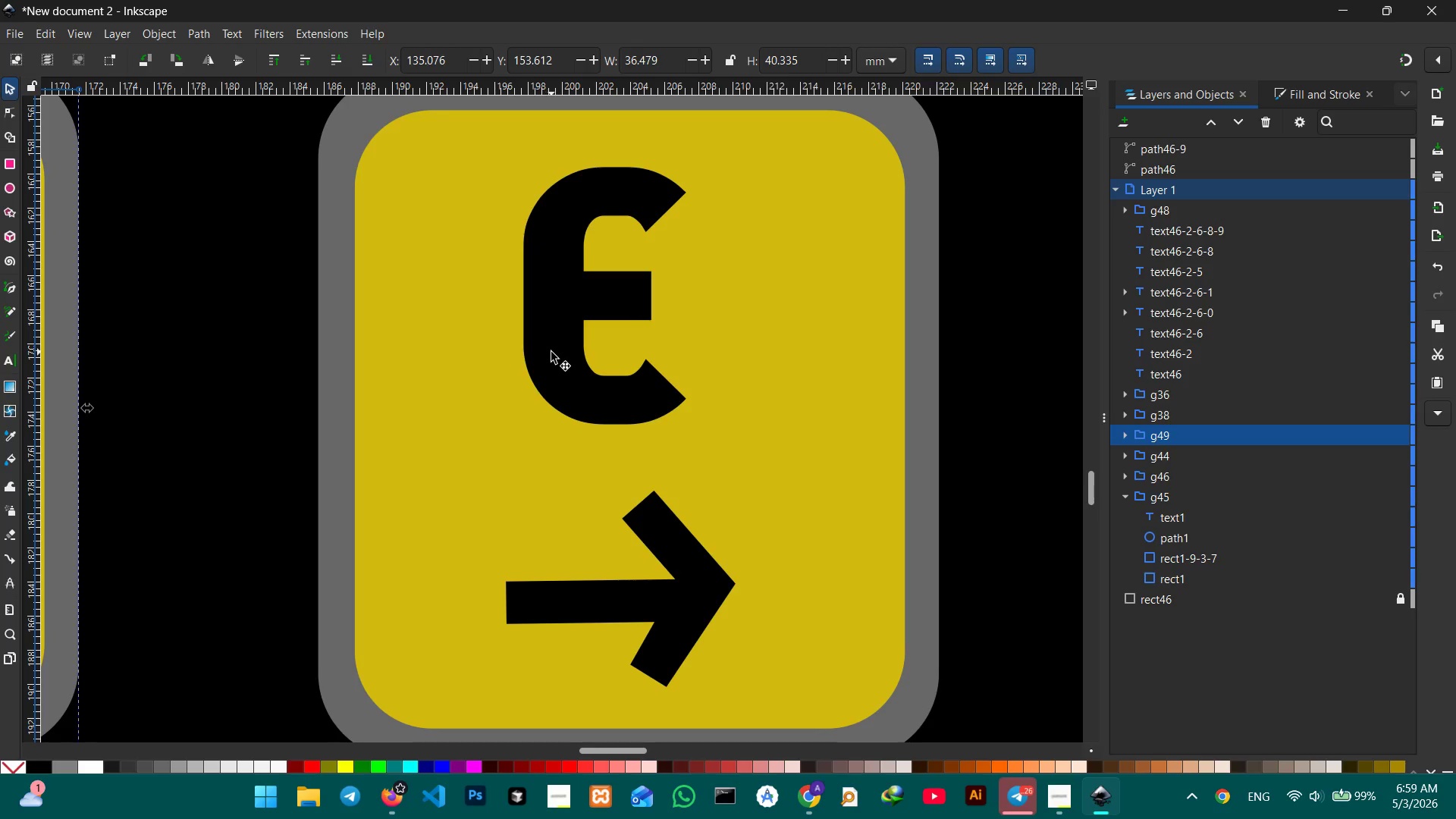 
left_click_drag(start_coordinate=[774, 316], to_coordinate=[534, 356])
 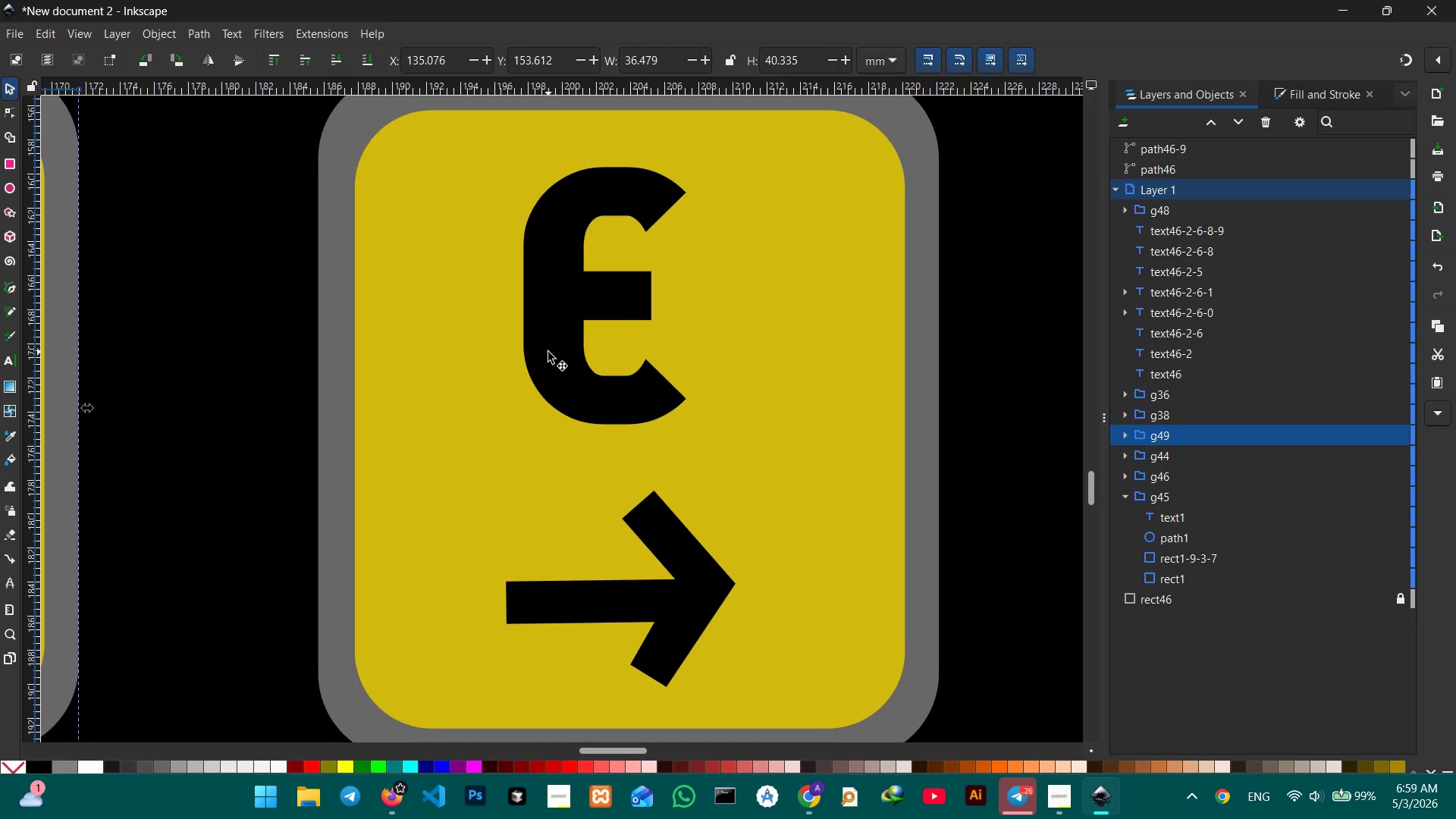 
key(Control+V)
 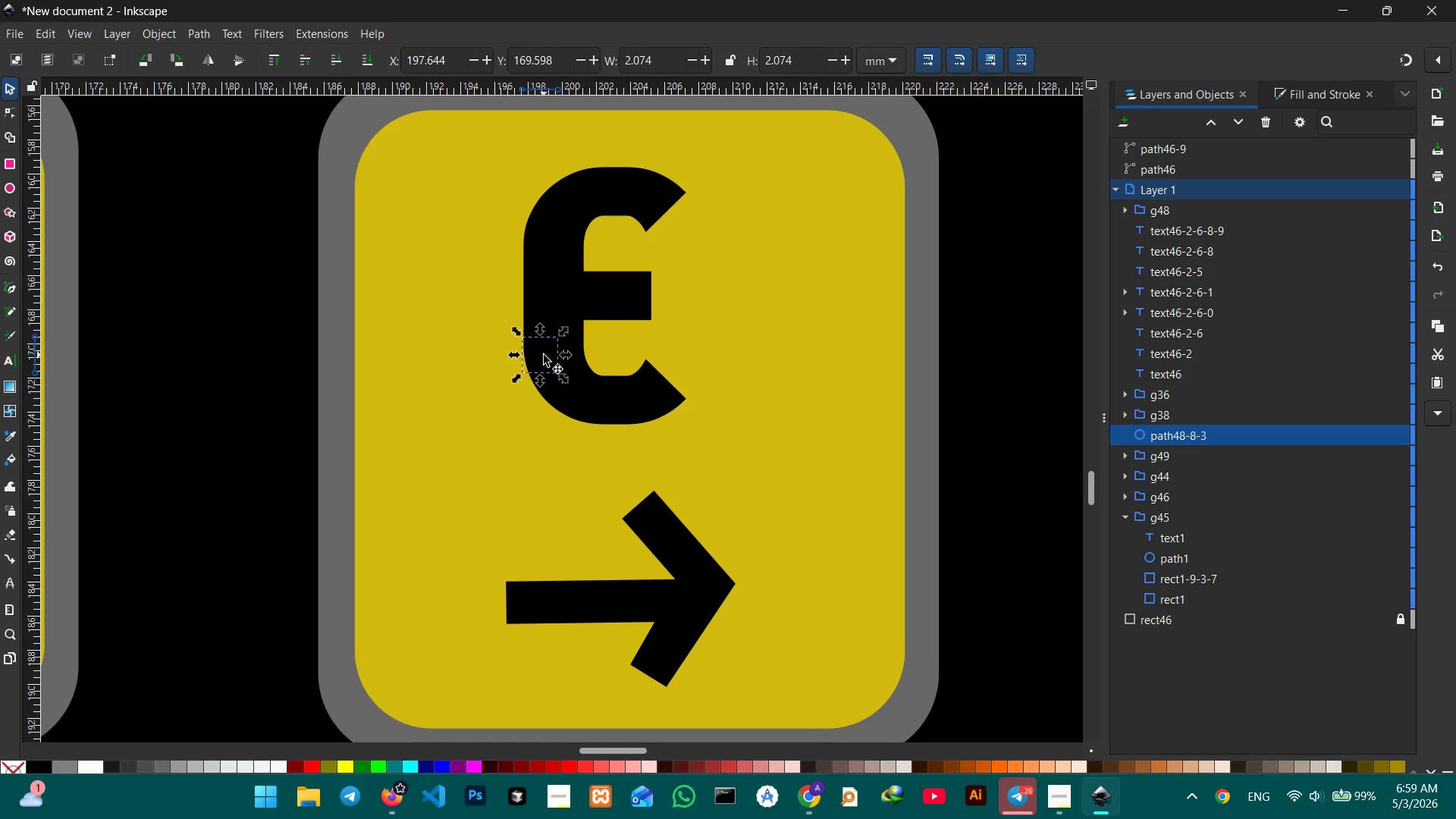 
left_click_drag(start_coordinate=[544, 355], to_coordinate=[527, 338])
 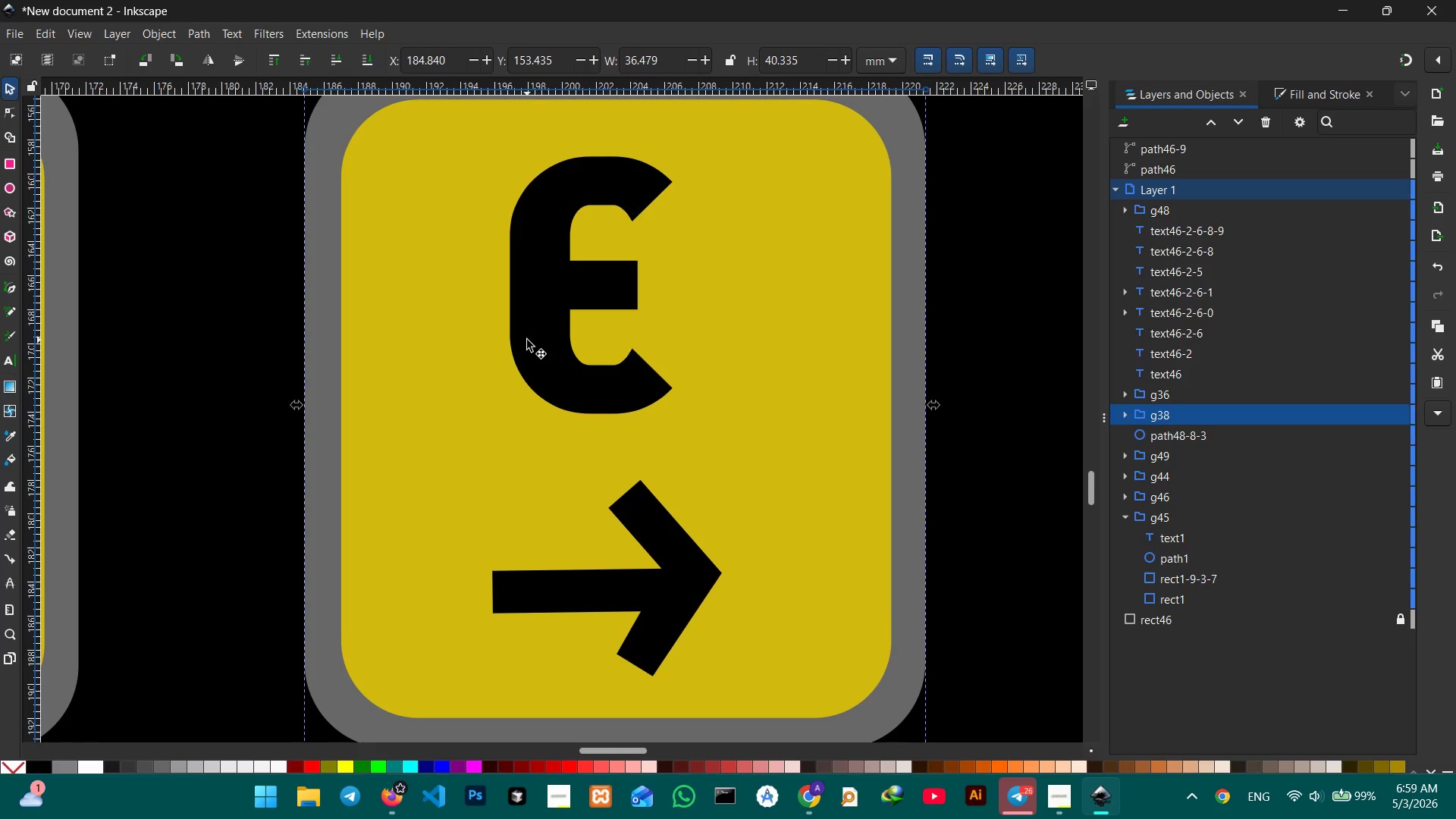 
key(Control+Z)
 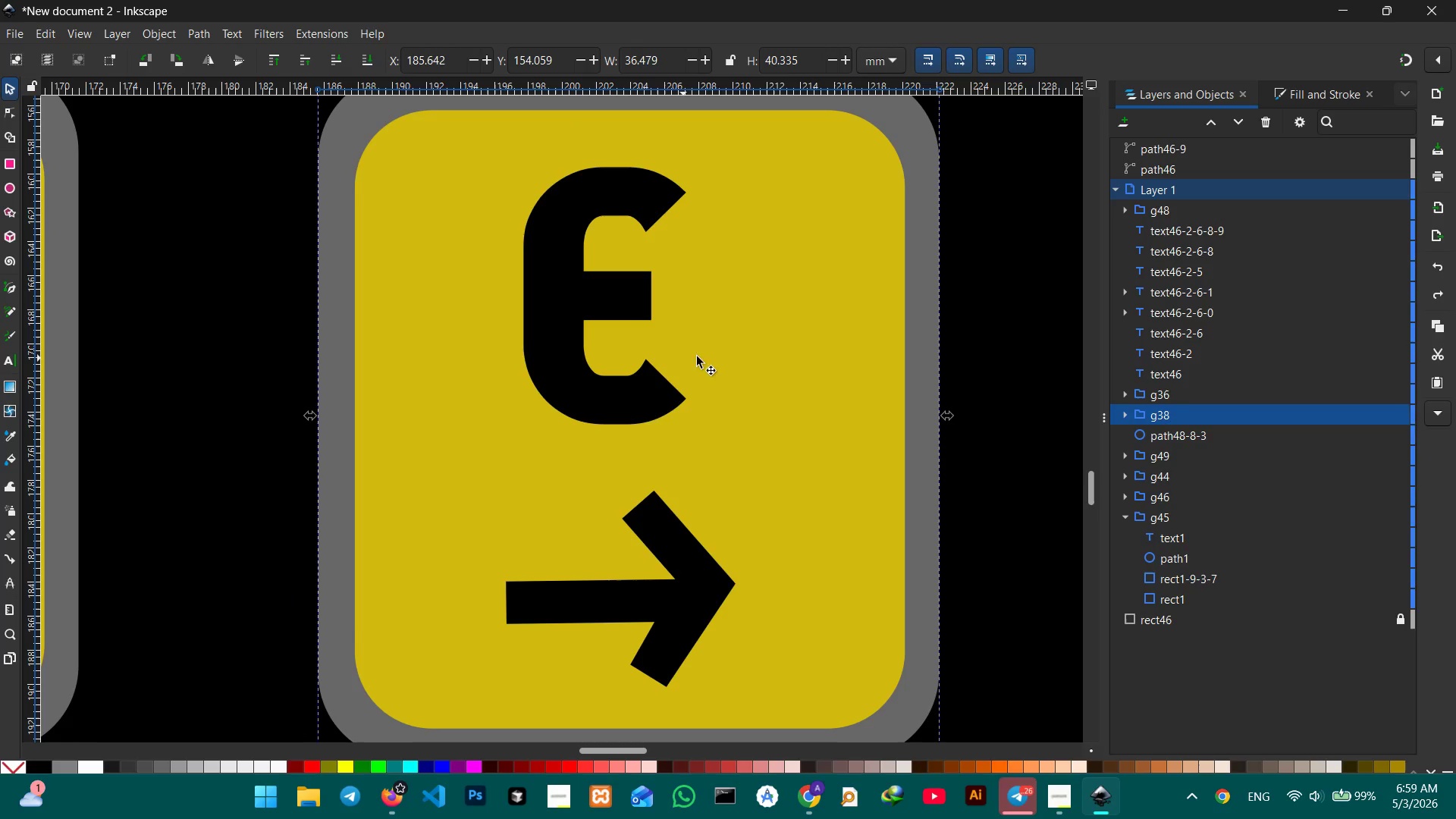 
left_click([781, 347])
 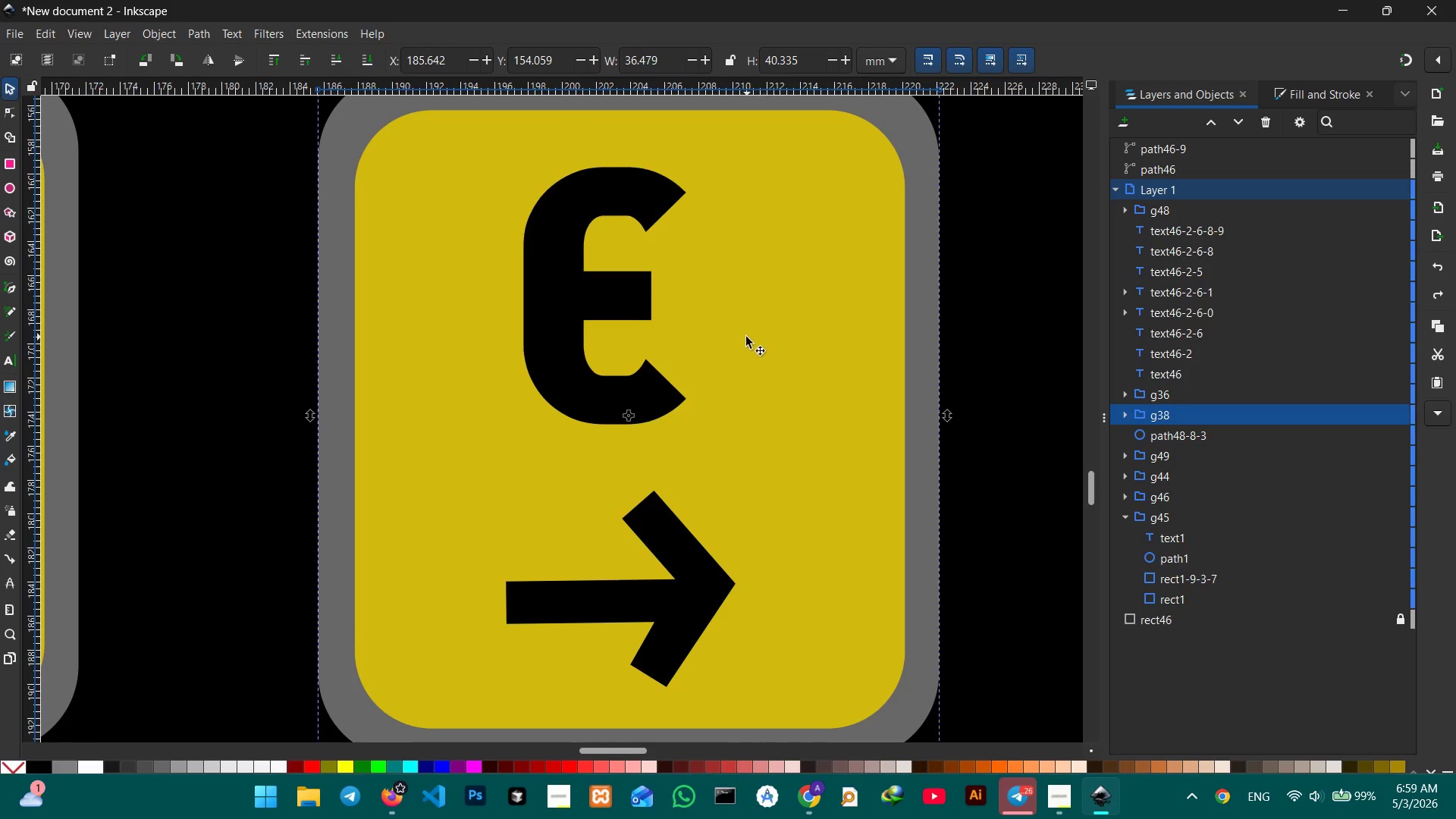 
key(Control+V)
 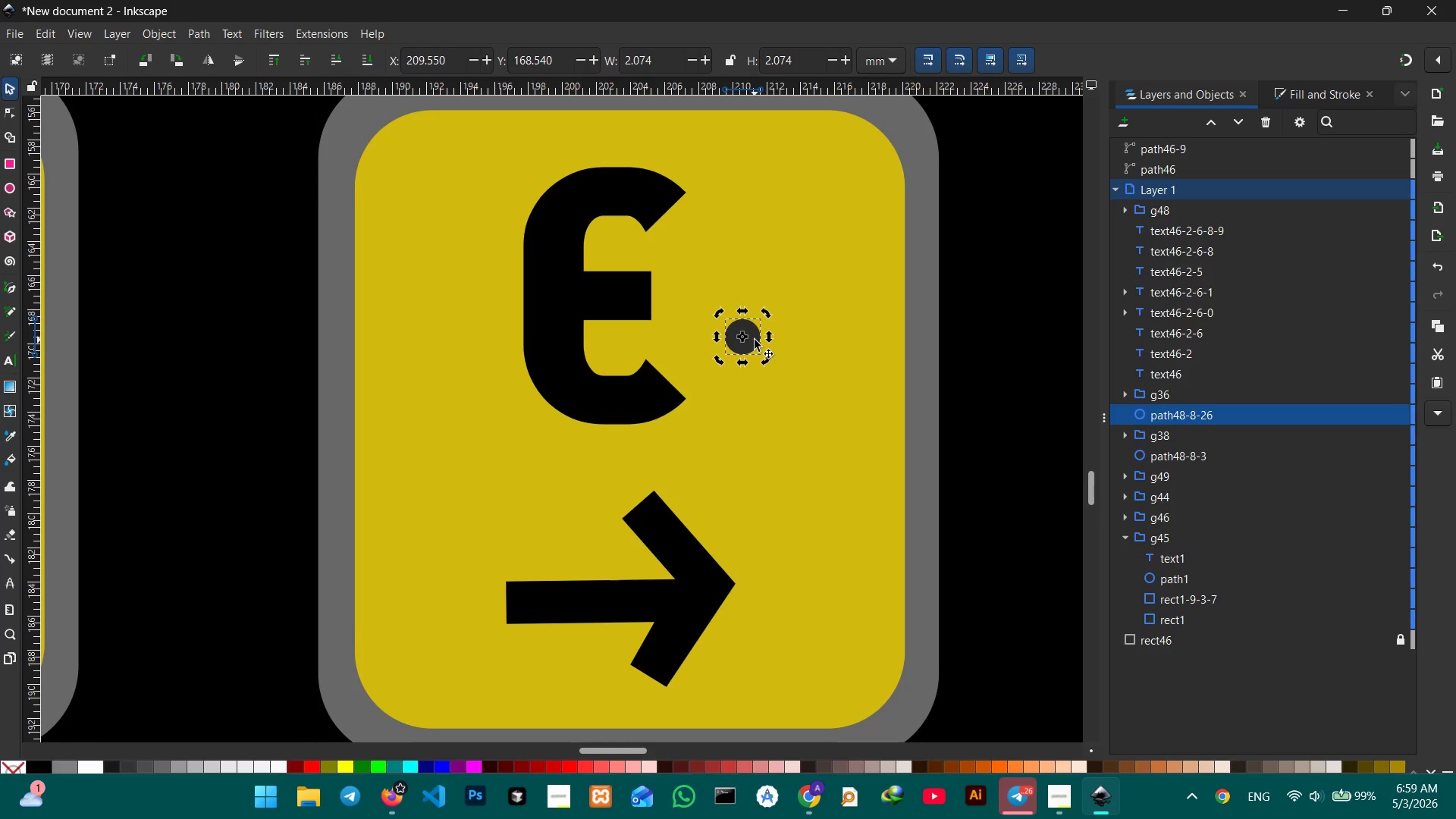 
left_click_drag(start_coordinate=[744, 340], to_coordinate=[648, 271])
 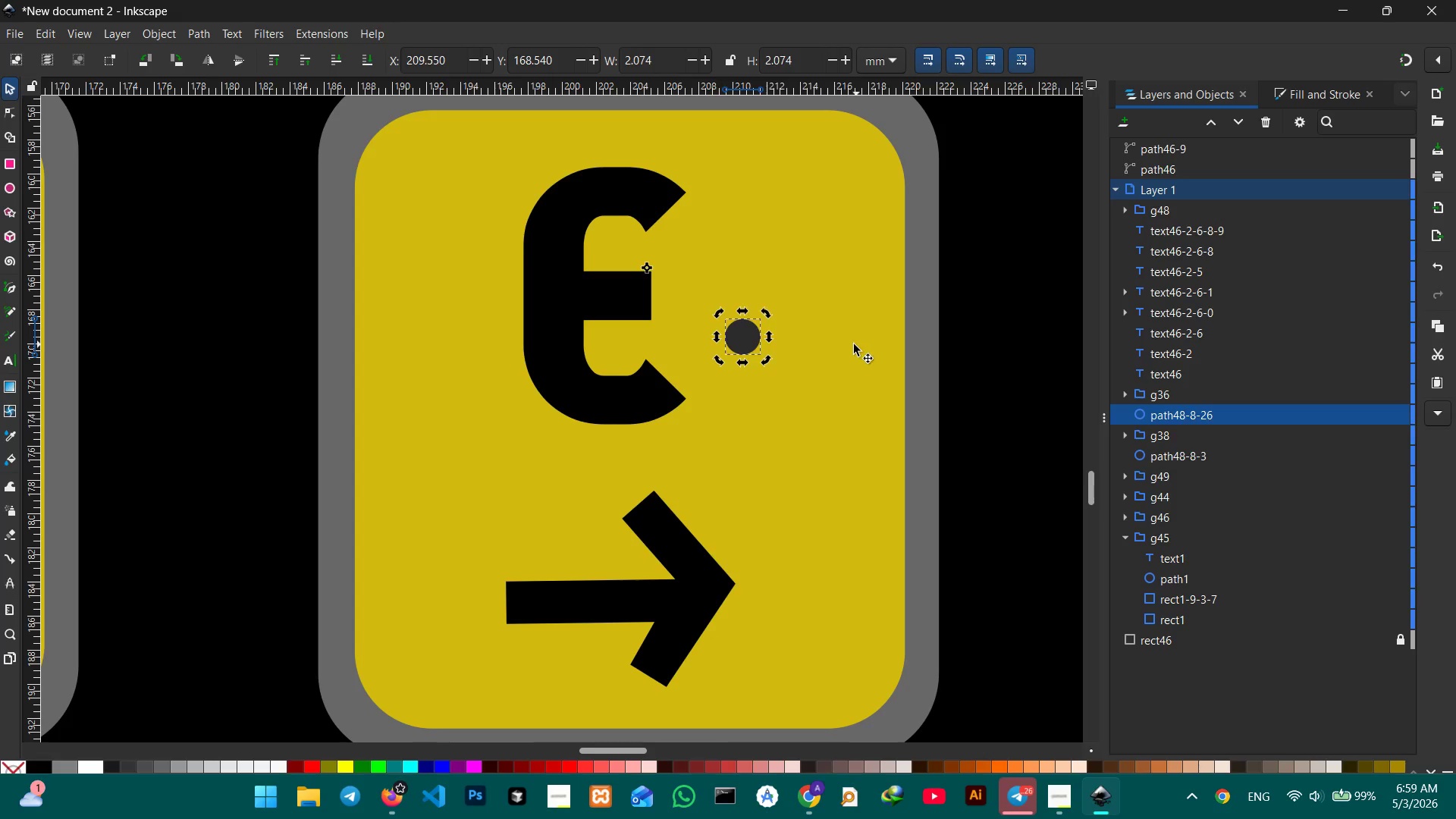 
left_click([747, 344])
 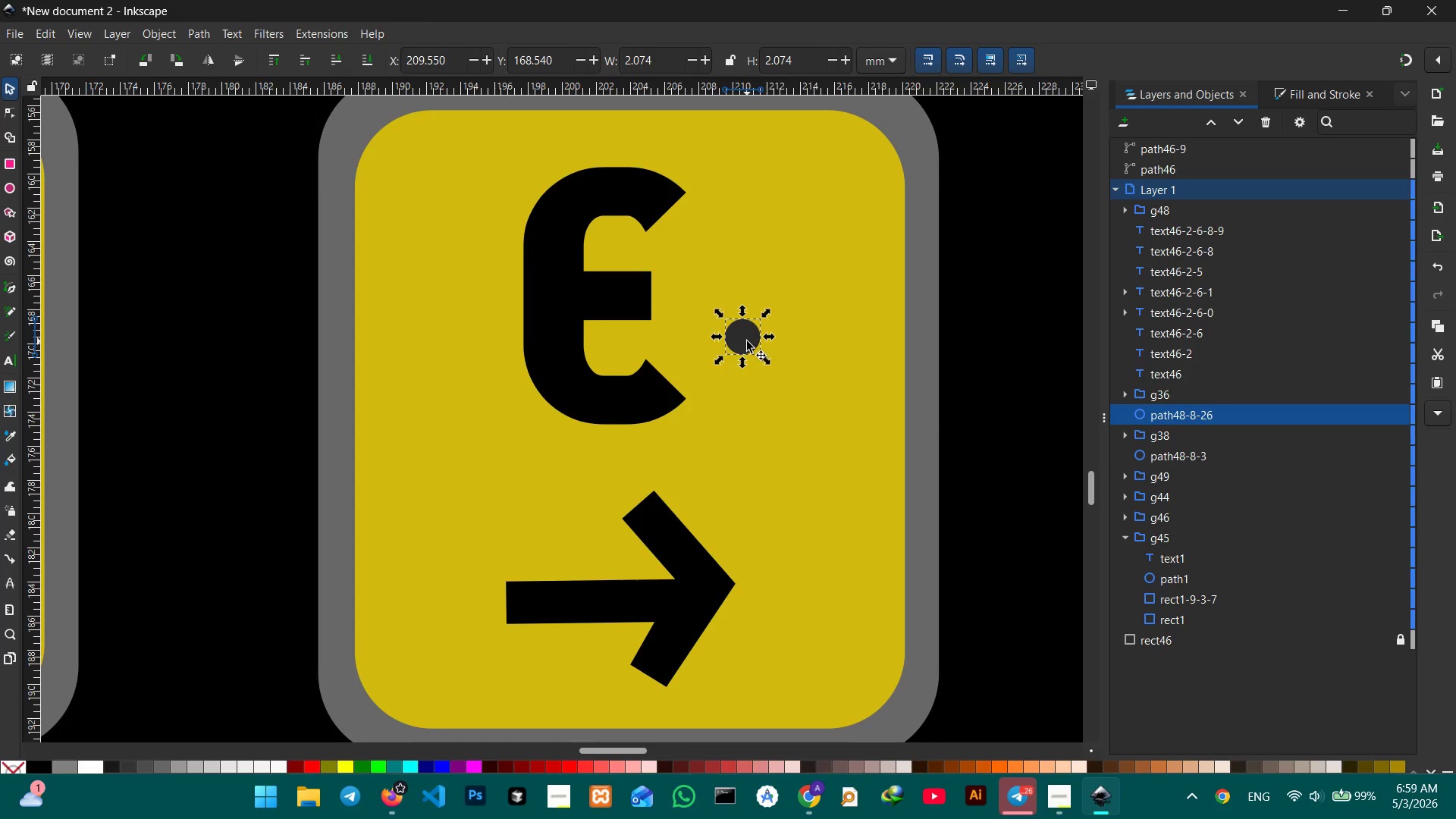 
left_click_drag(start_coordinate=[746, 340], to_coordinate=[412, 162])
 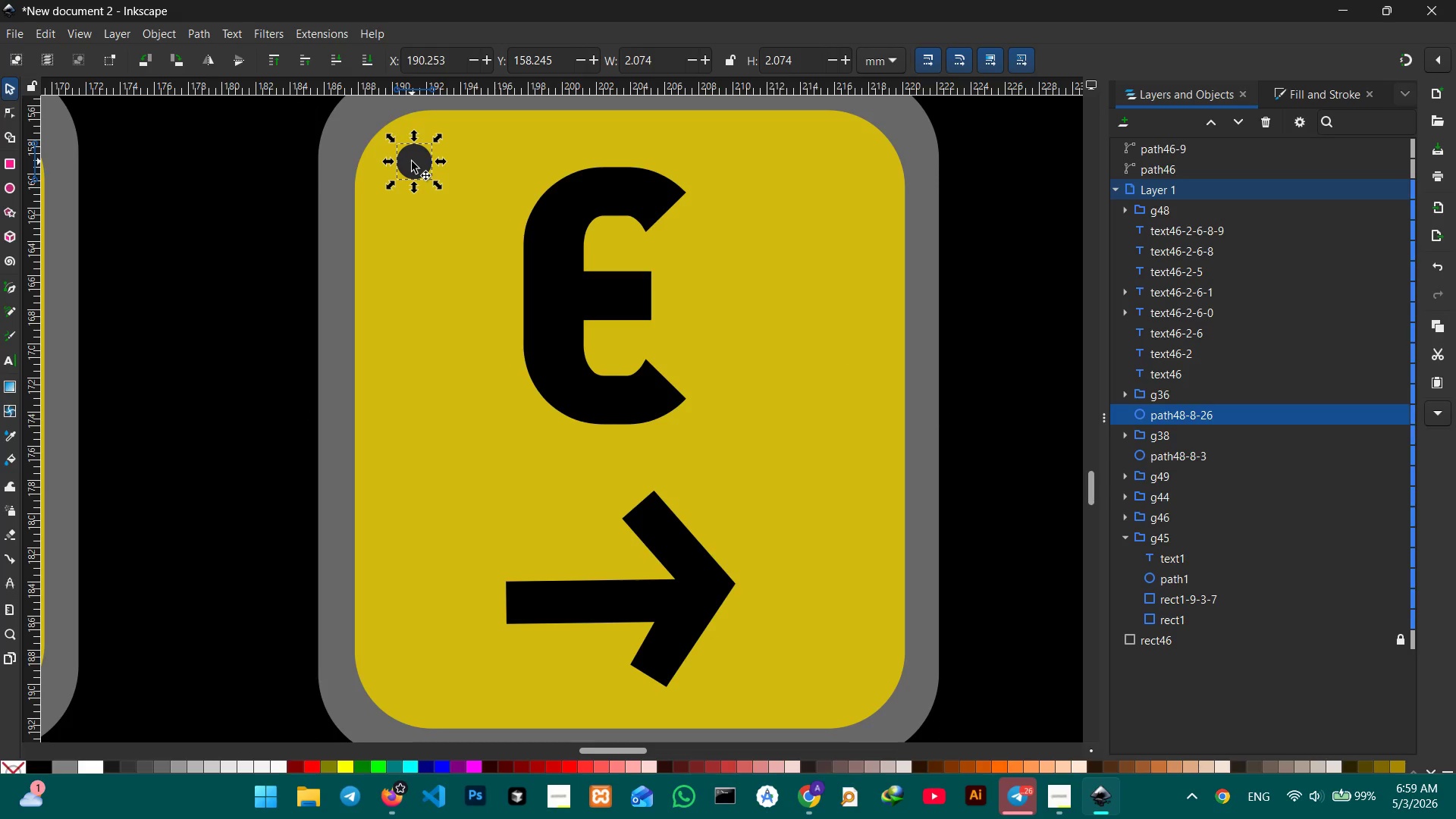 
key(Control+V)
 